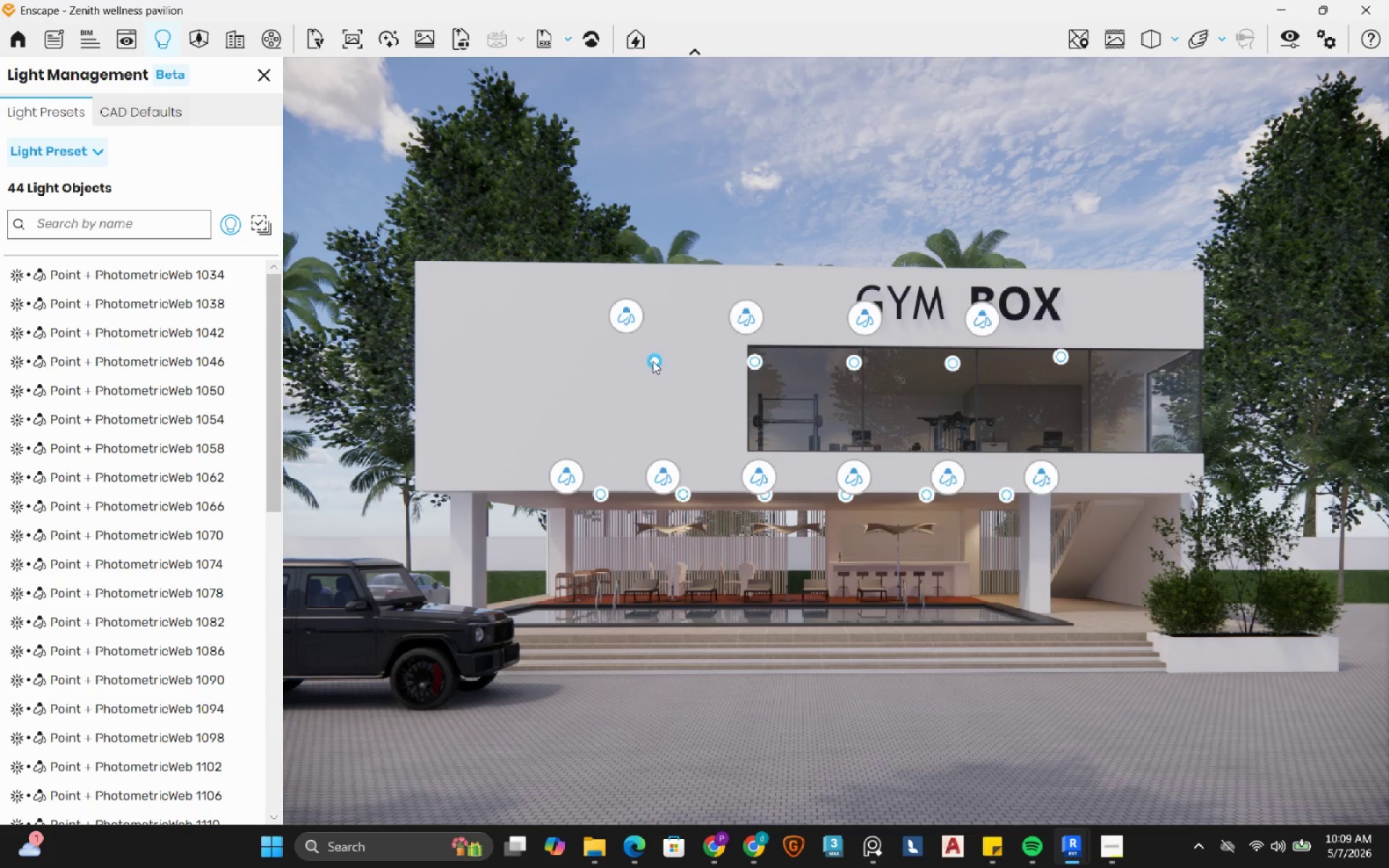 
left_click([653, 361])
 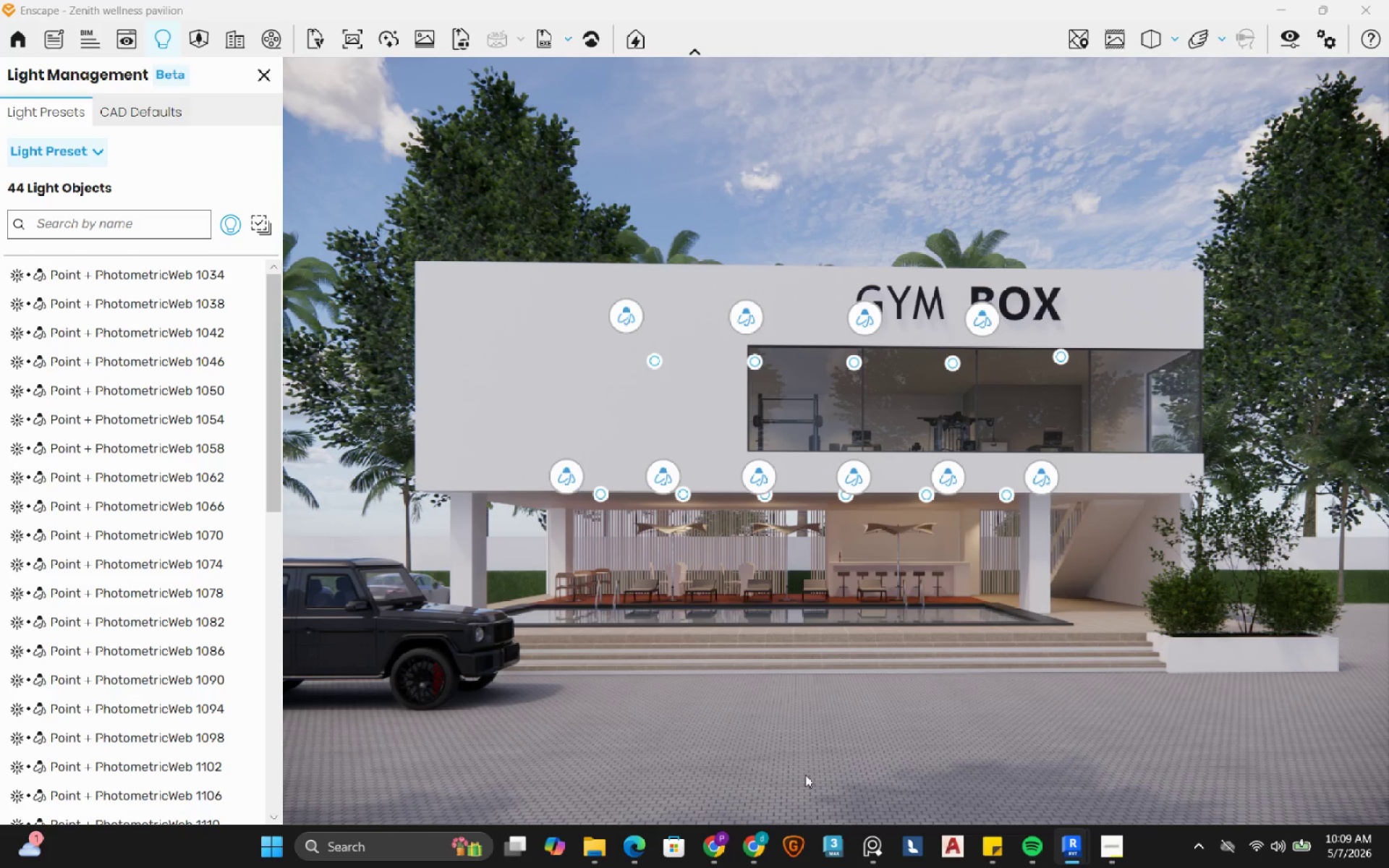 
wait(17.53)
 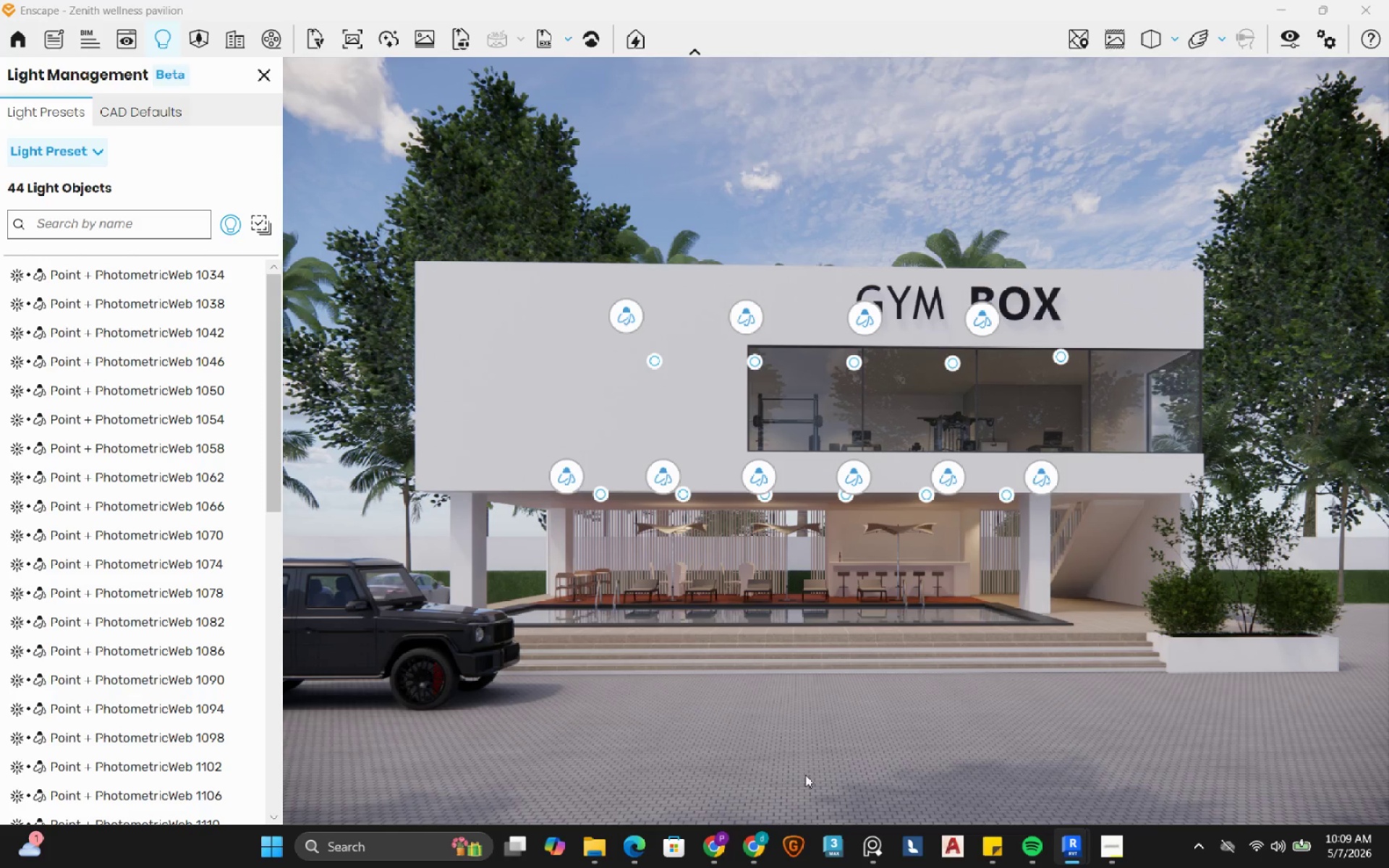 
left_click_drag(start_coordinate=[272, 336], to_coordinate=[241, 303])
 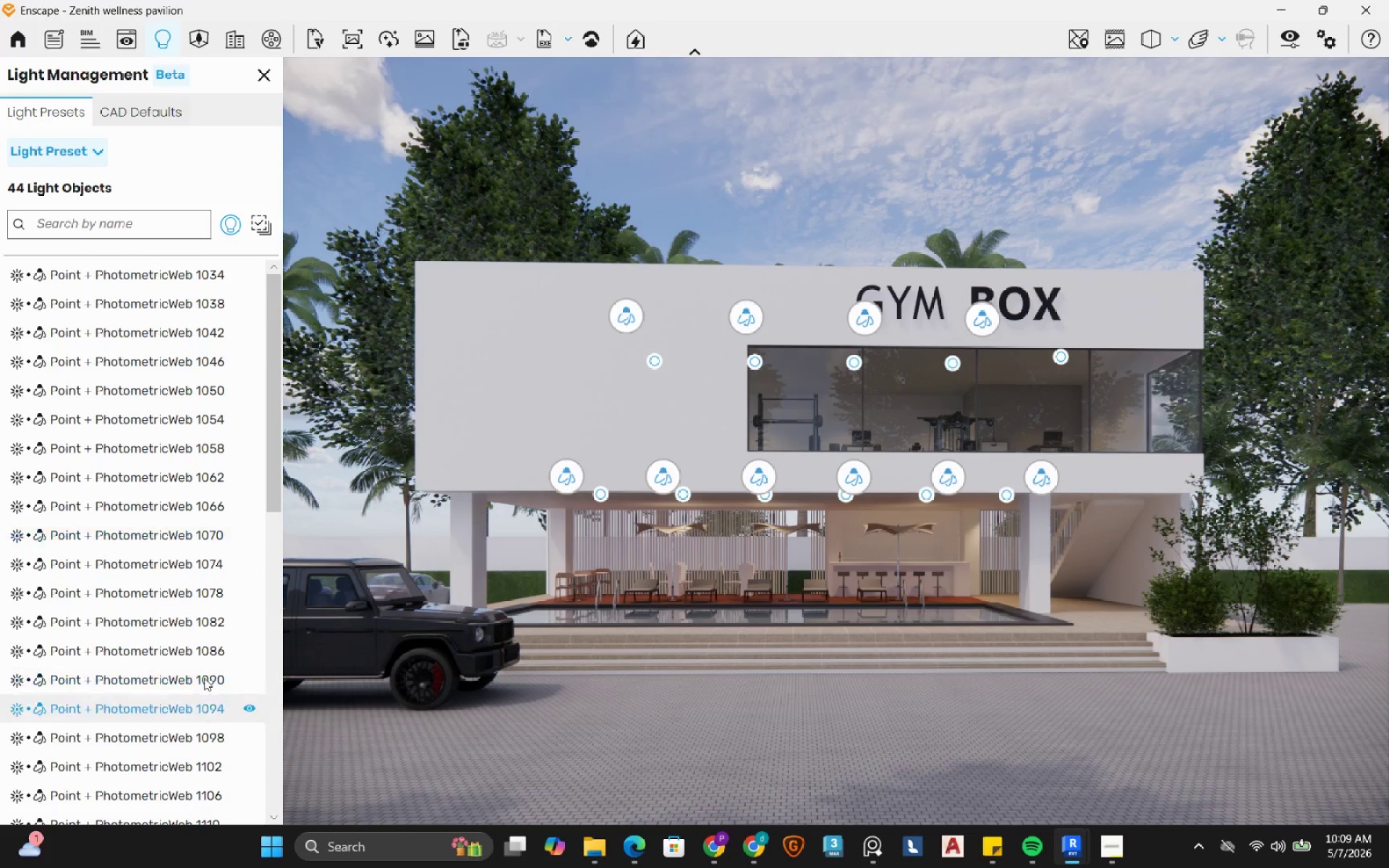 
scroll: coordinate [187, 605], scroll_direction: down, amount: 25.0
 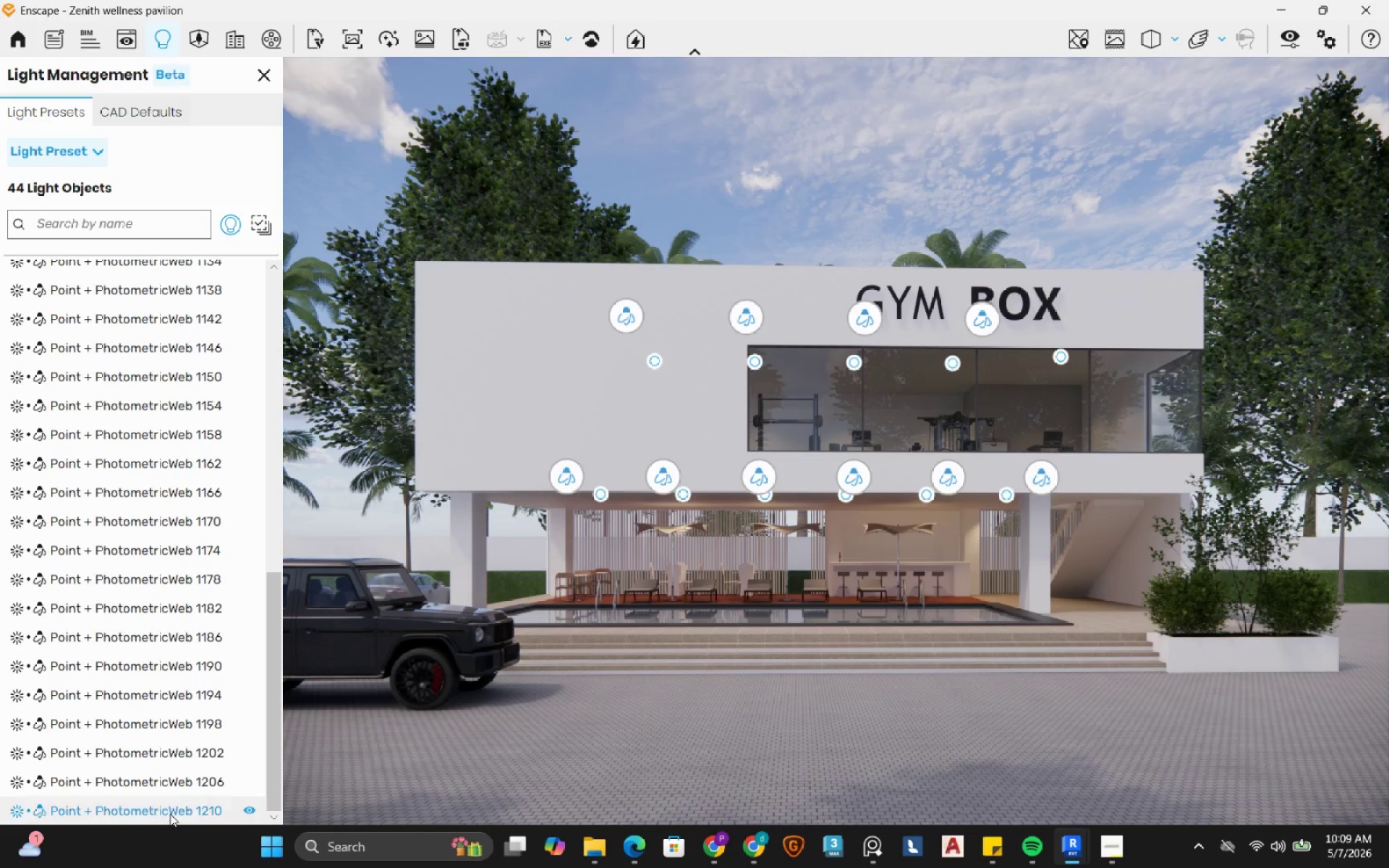 
left_click([170, 814])
 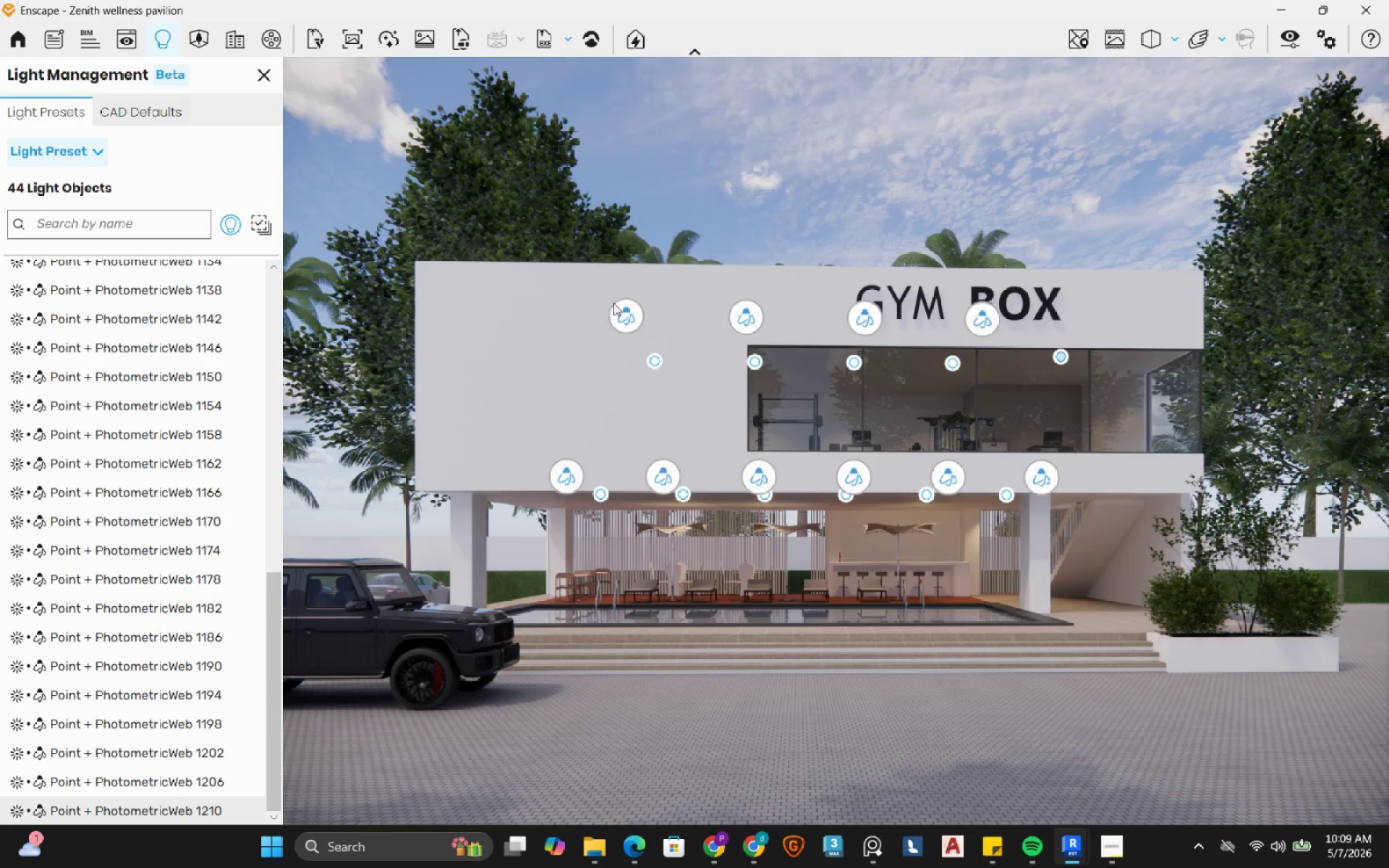 
left_click([636, 312])
 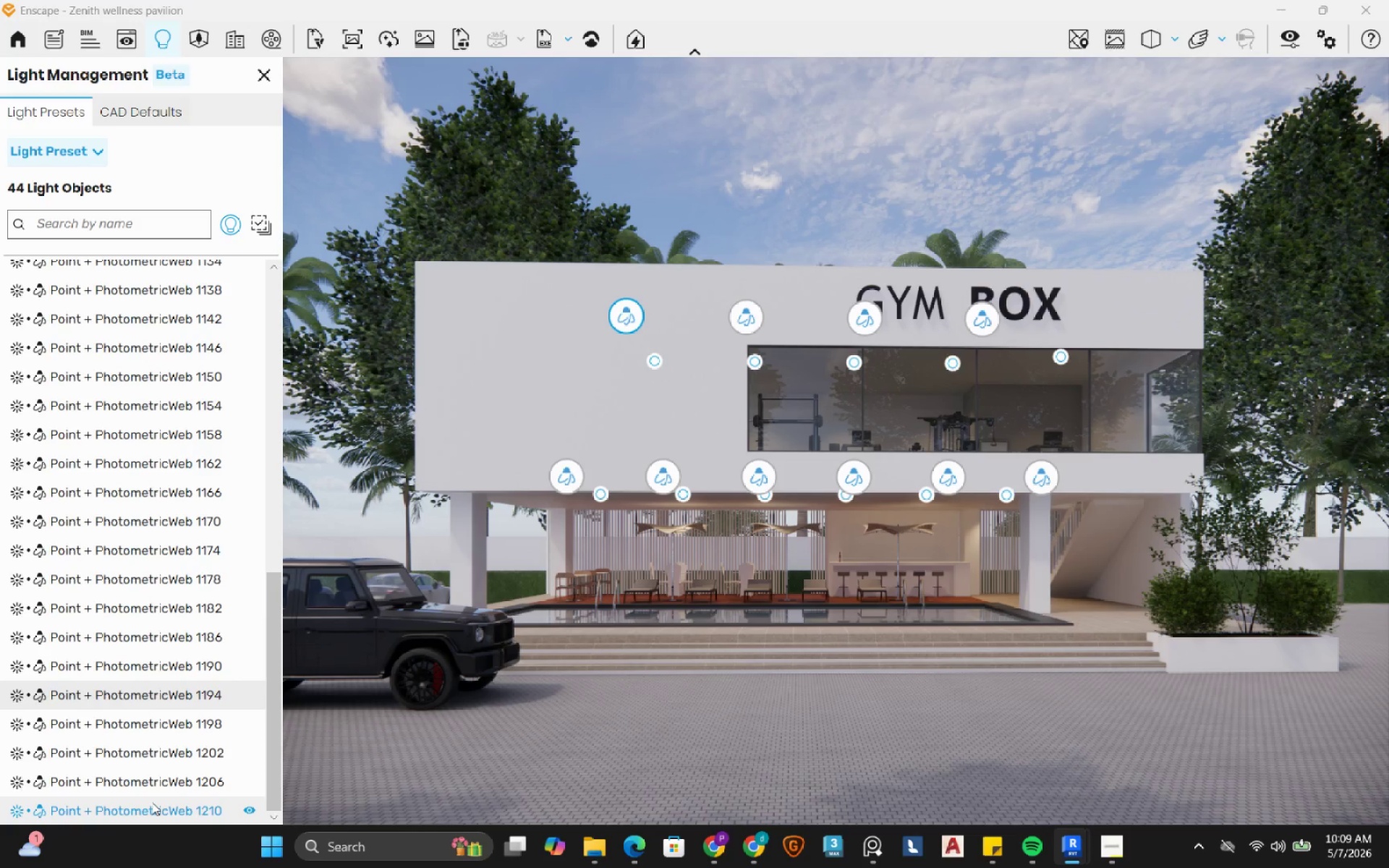 
left_click([153, 803])
 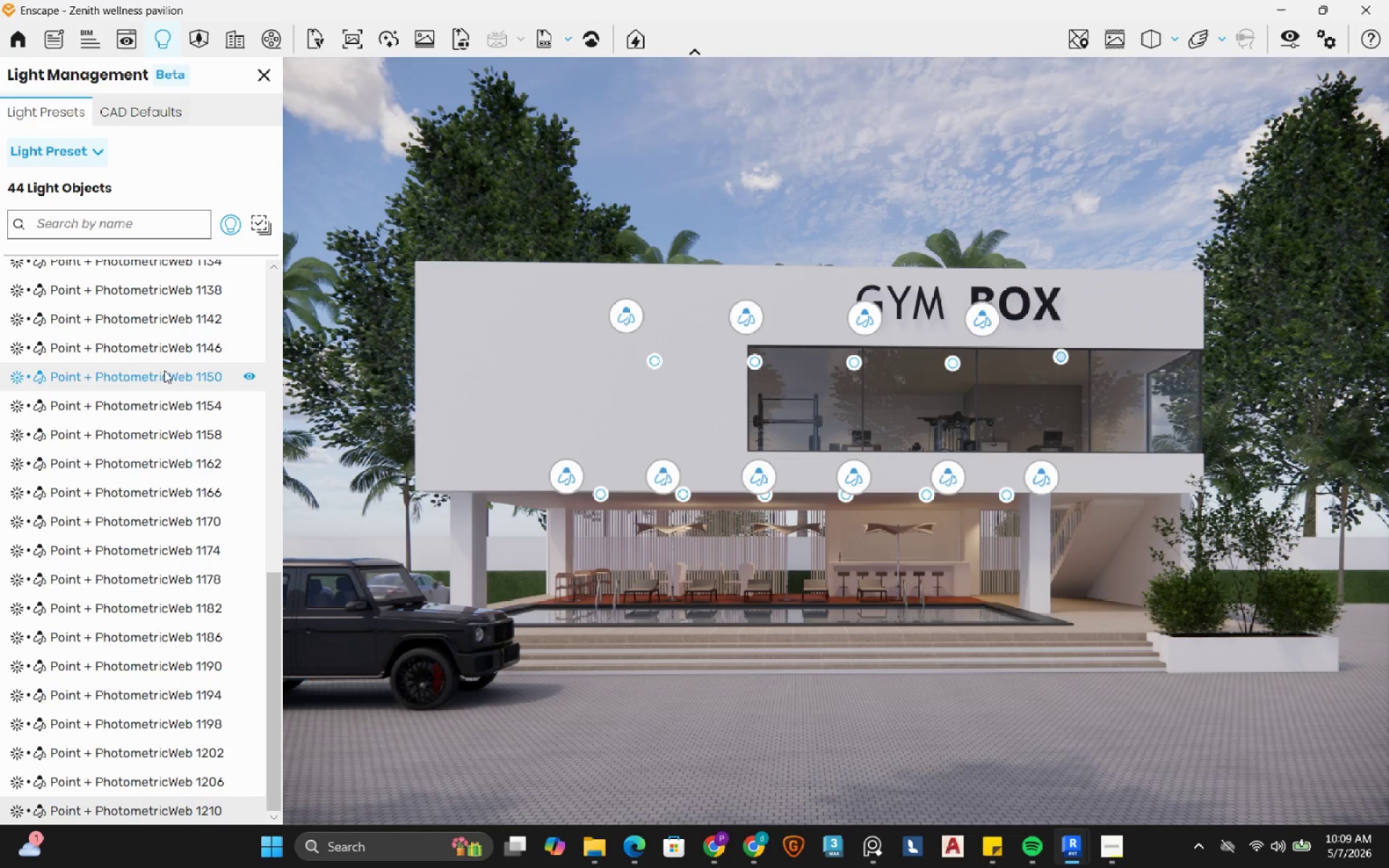 
scroll: coordinate [153, 803], scroll_direction: down, amount: 2.0
 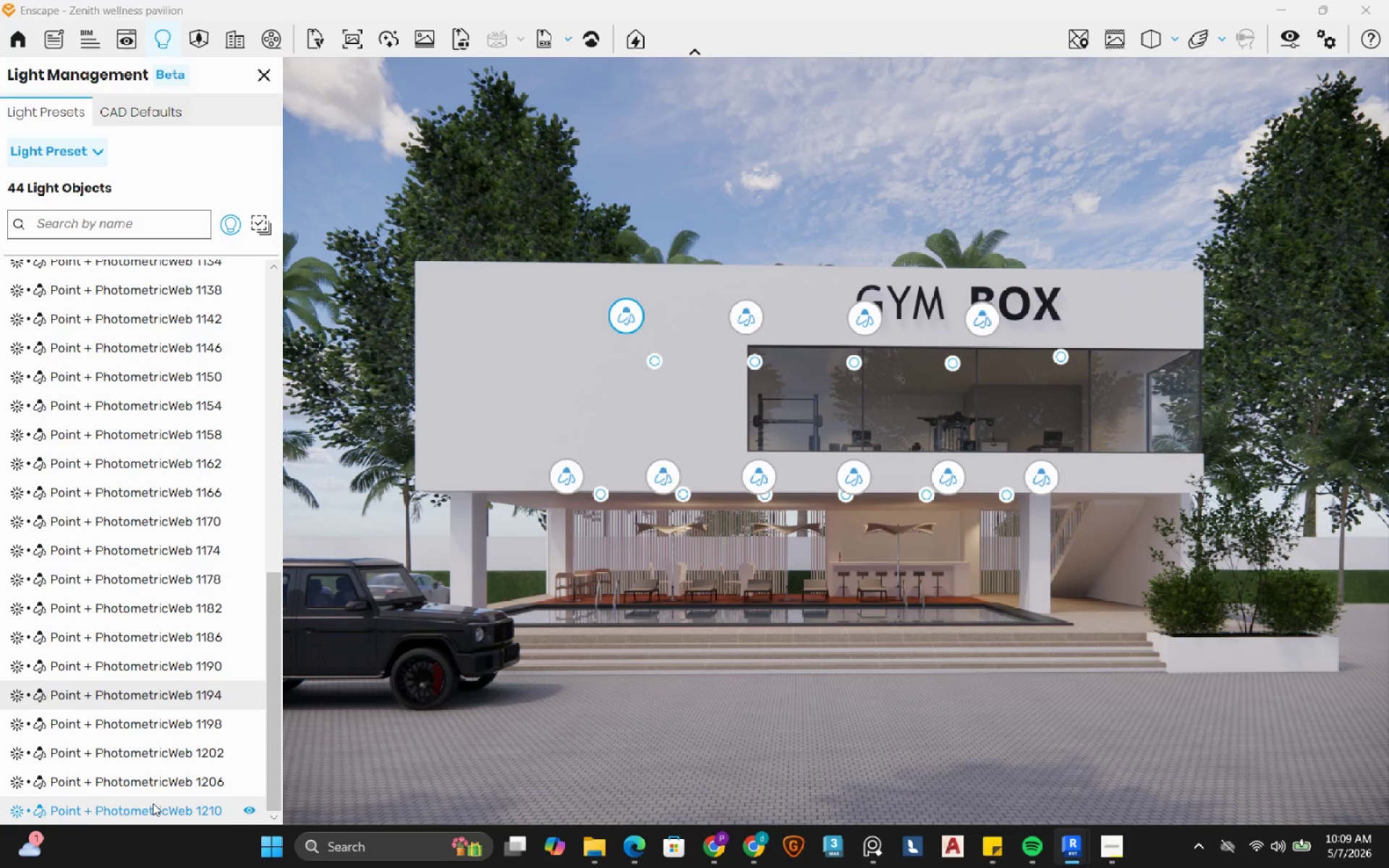 
hold_key(key=ShiftLeft, duration=0.52)
left_click([164, 370])
 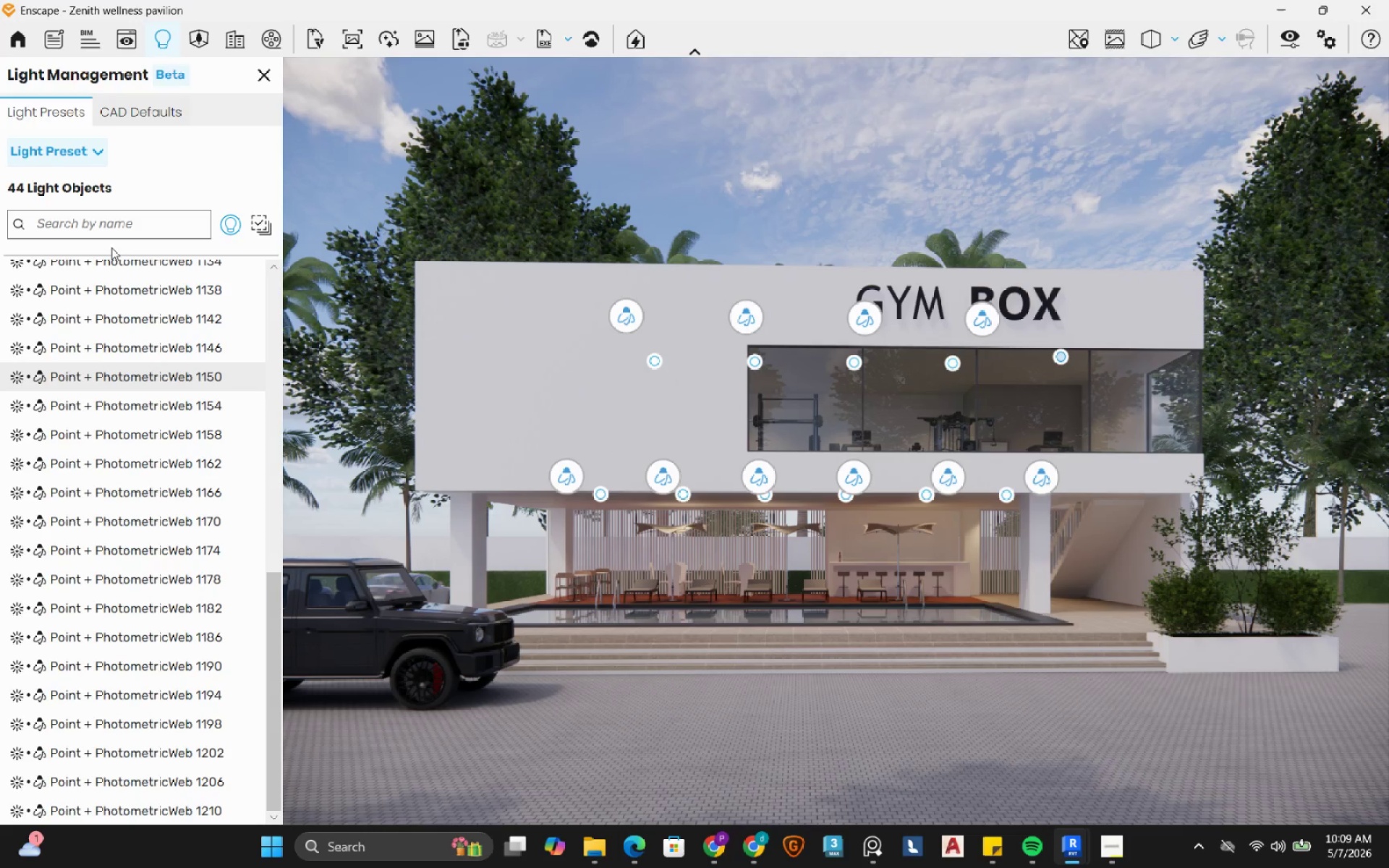 
left_click([253, 231])
 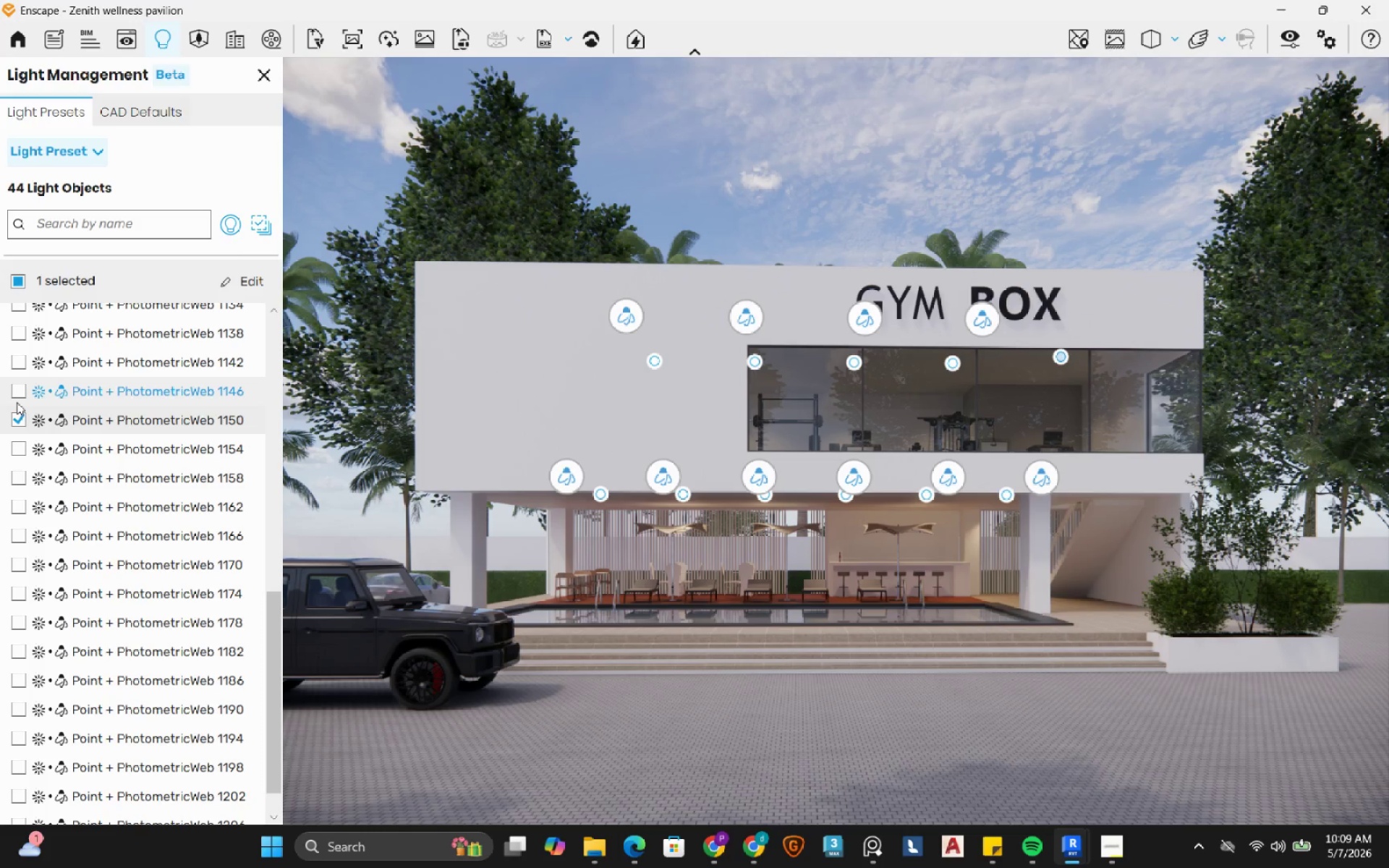 
left_click([20, 421])
 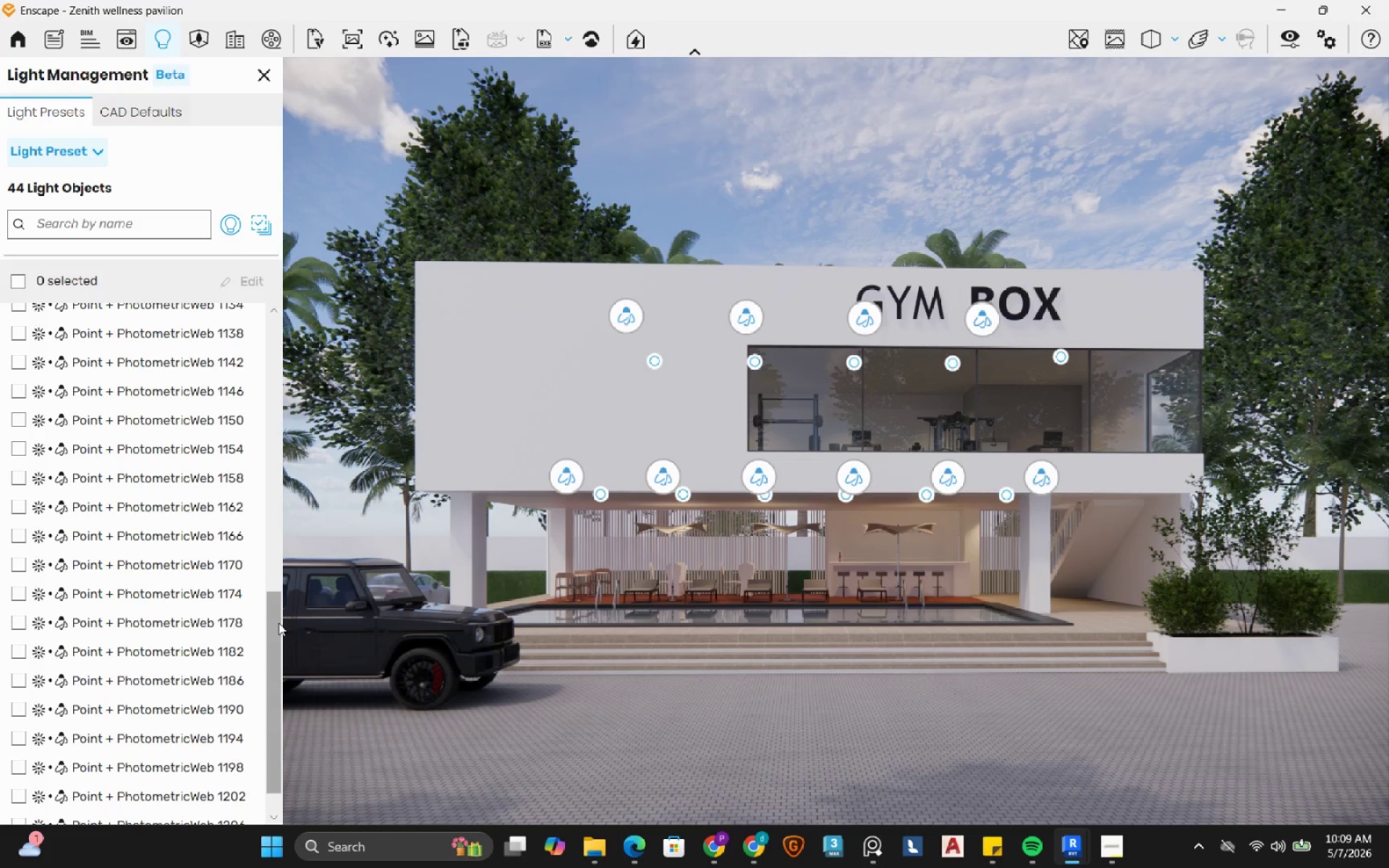 
left_click_drag(start_coordinate=[274, 628], to_coordinate=[229, 797])
 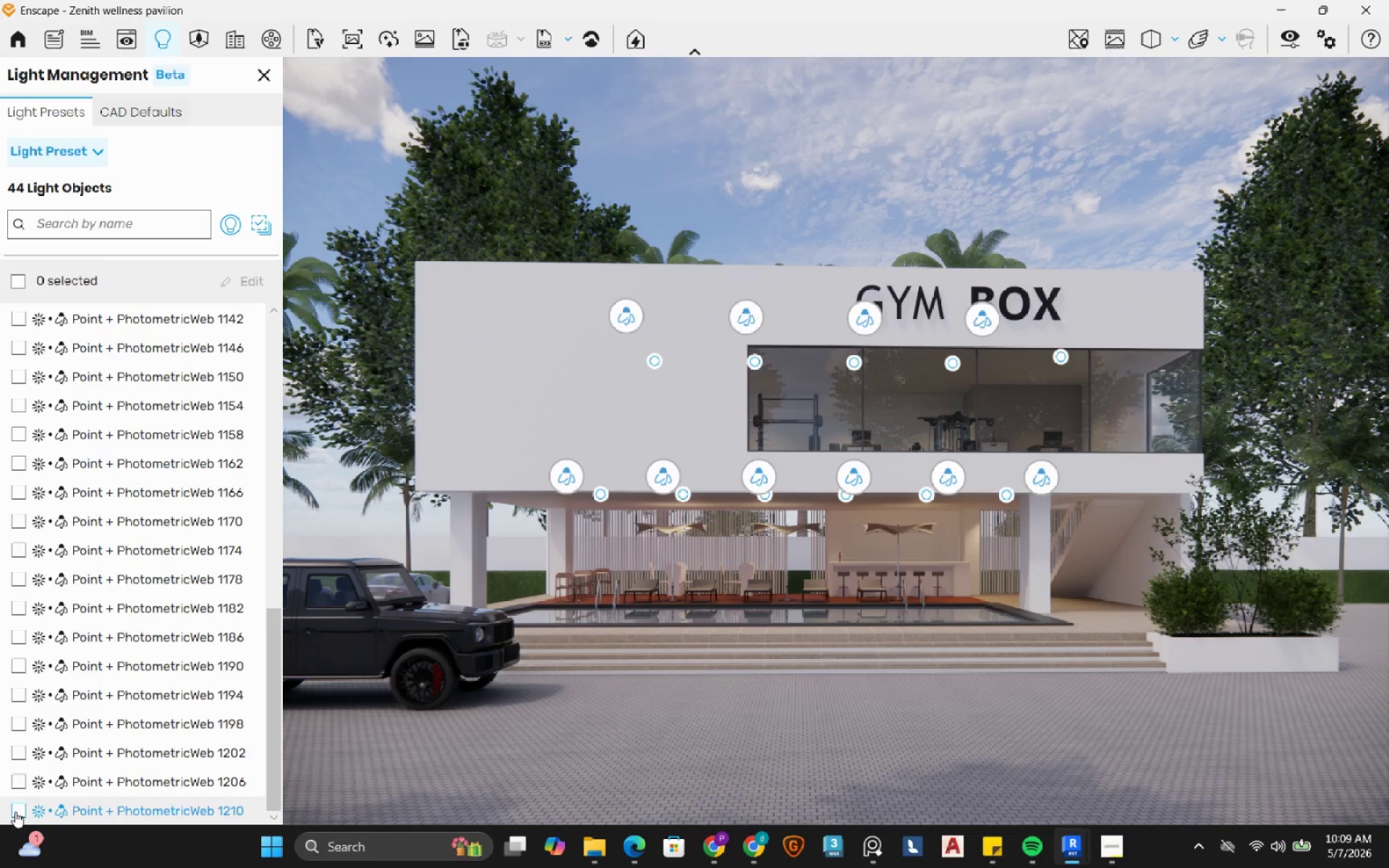 
left_click([15, 812])
 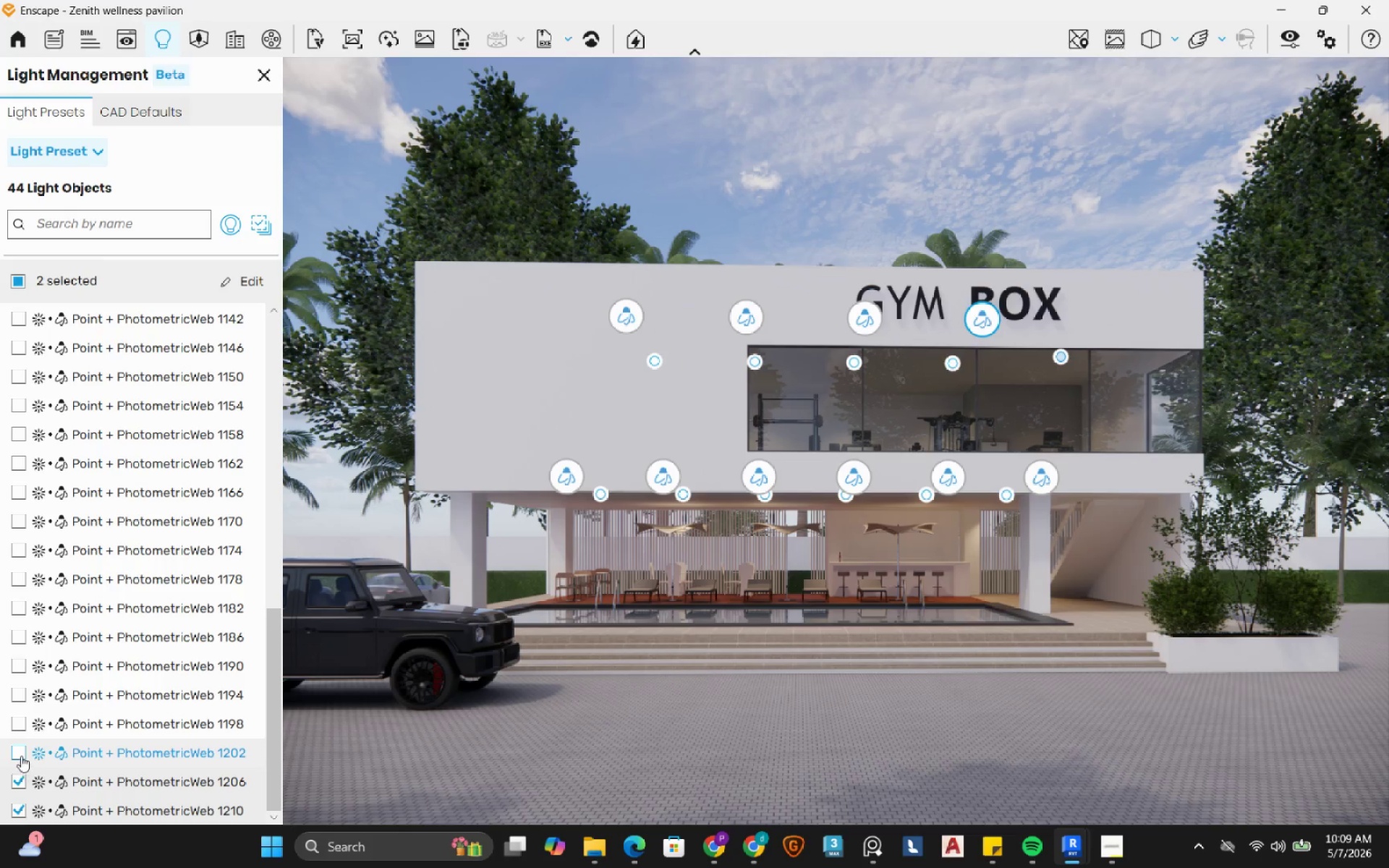 
double_click([18, 725])
 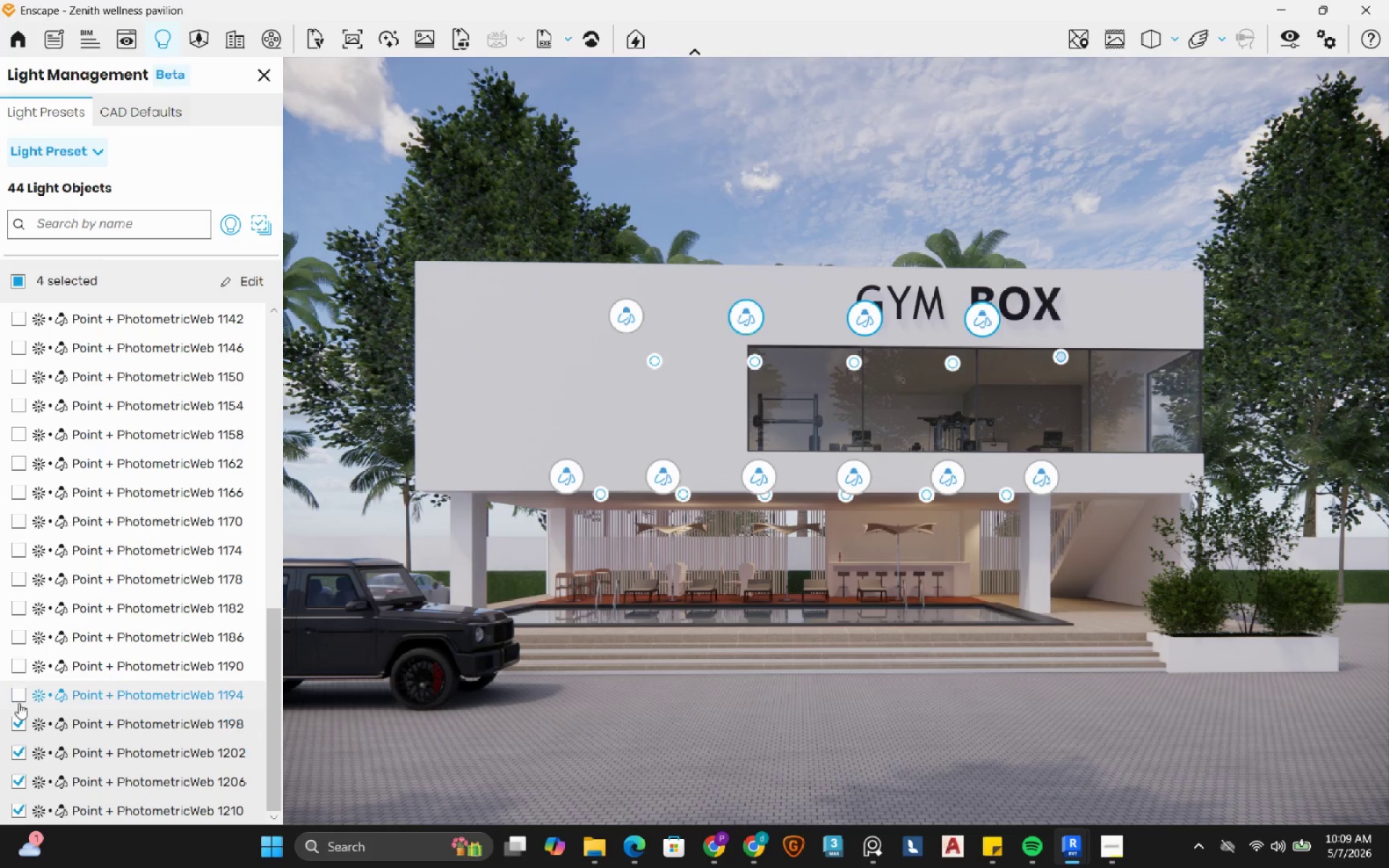 
triple_click([19, 702])
 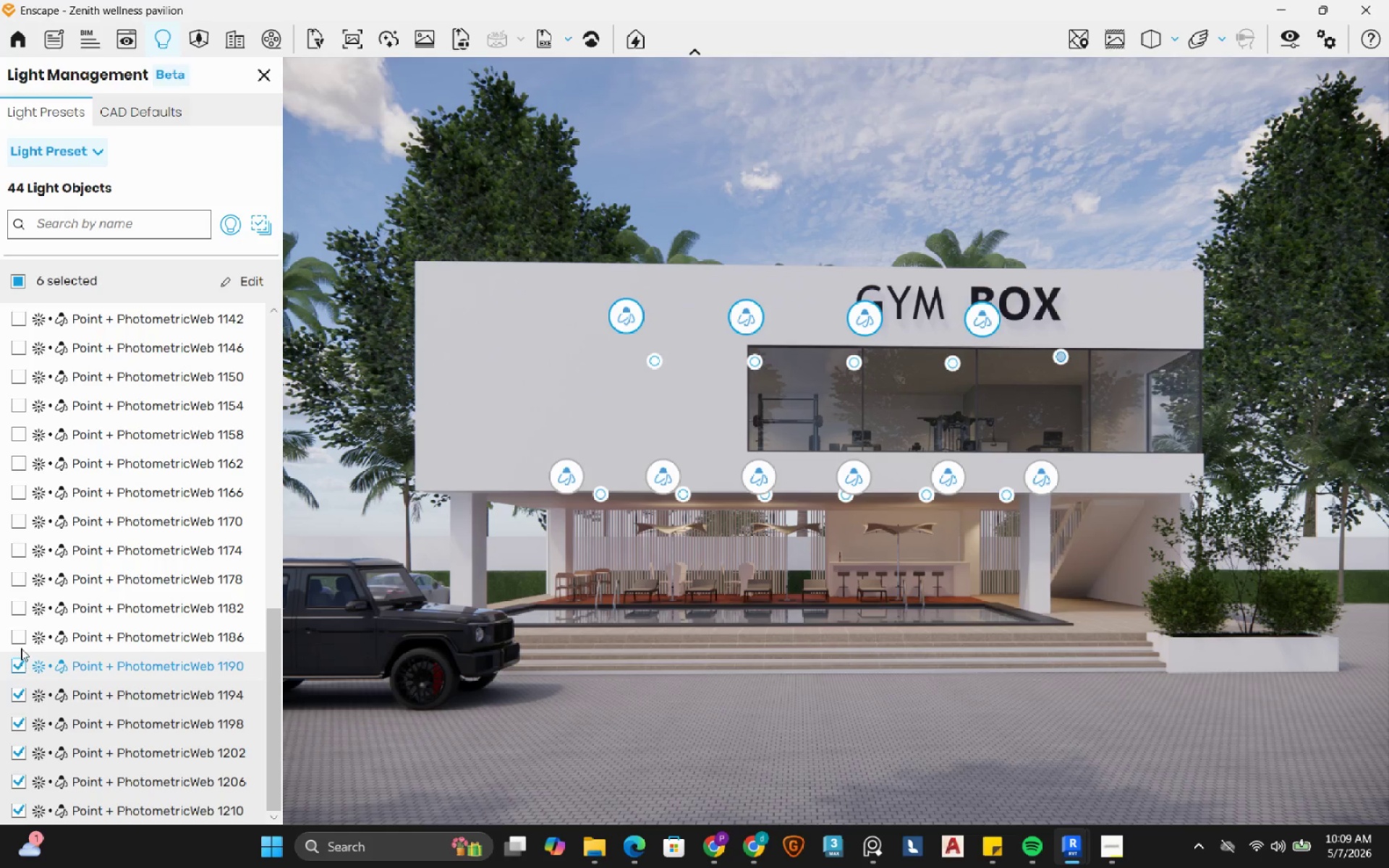 
double_click([19, 637])
 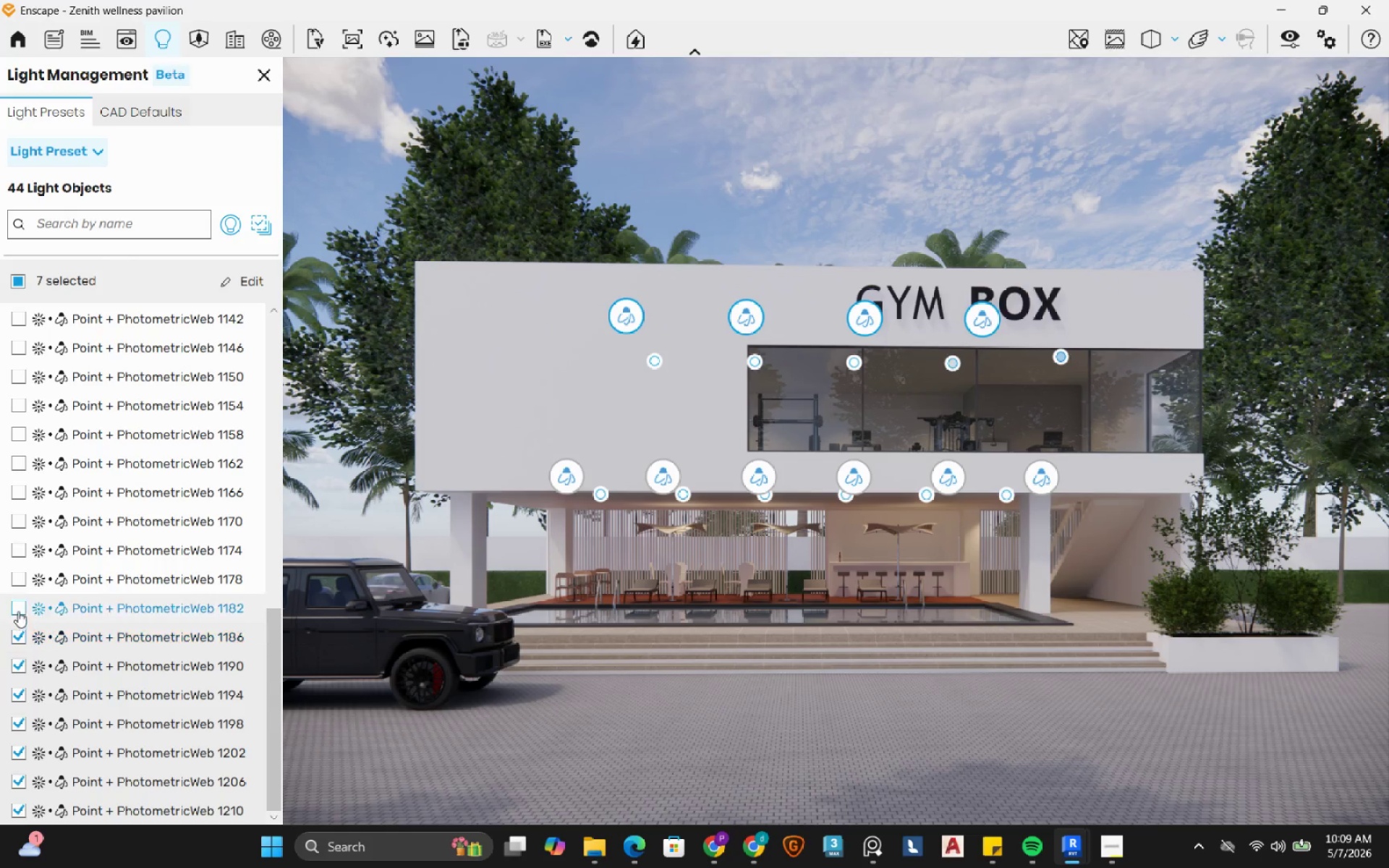 
triple_click([18, 611])
 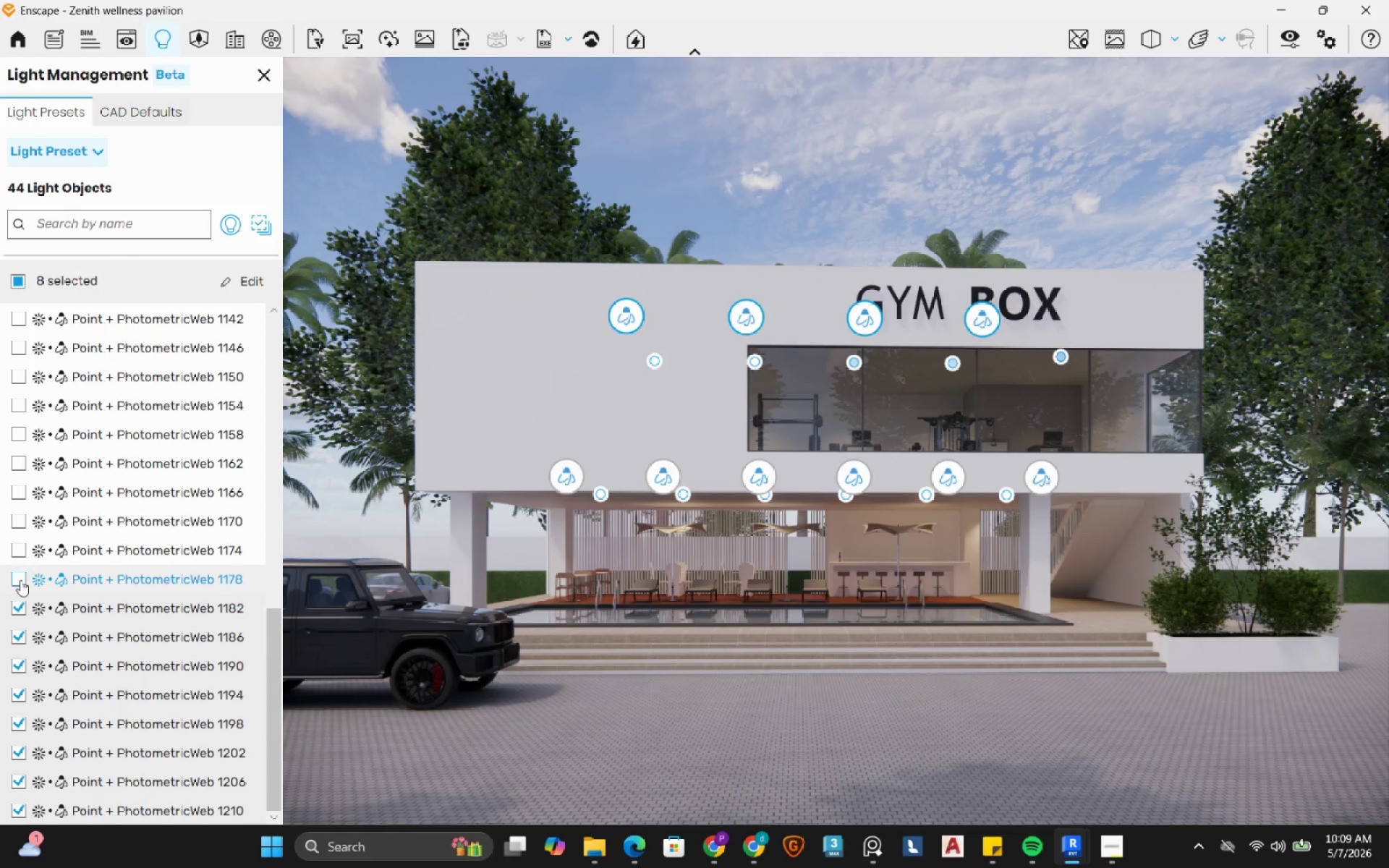 
triple_click([20, 579])
 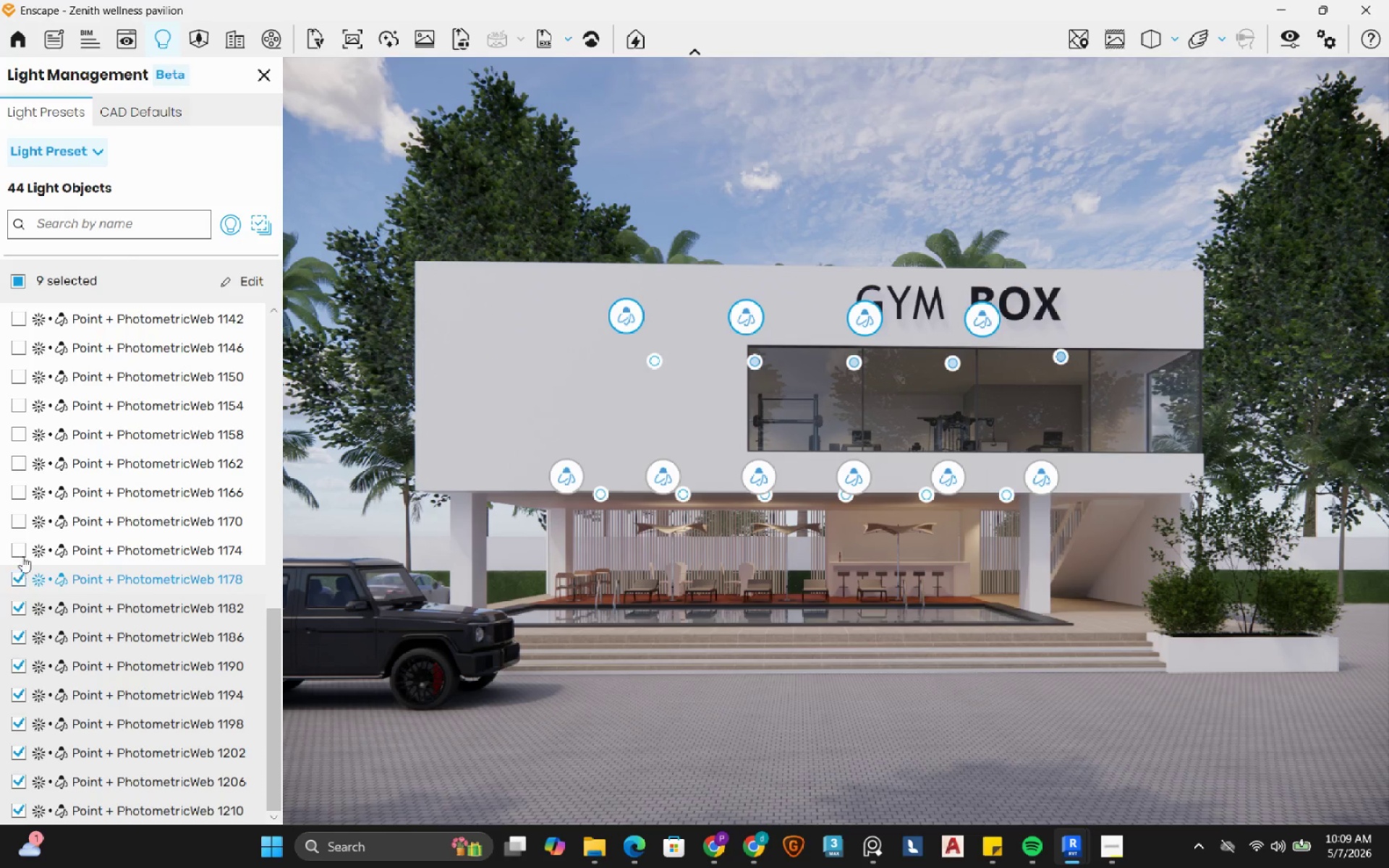 
triple_click([23, 550])
 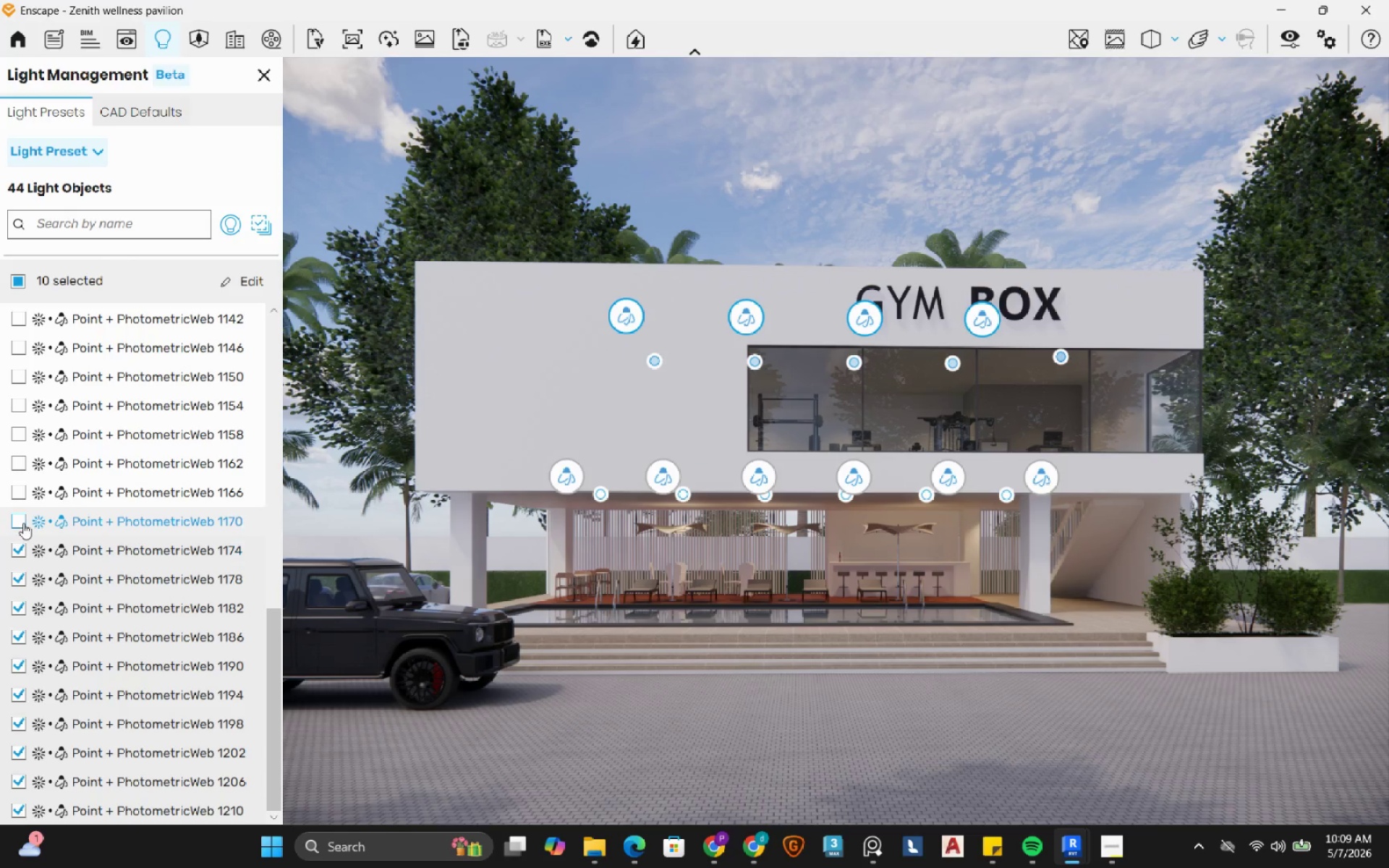 
triple_click([23, 523])
 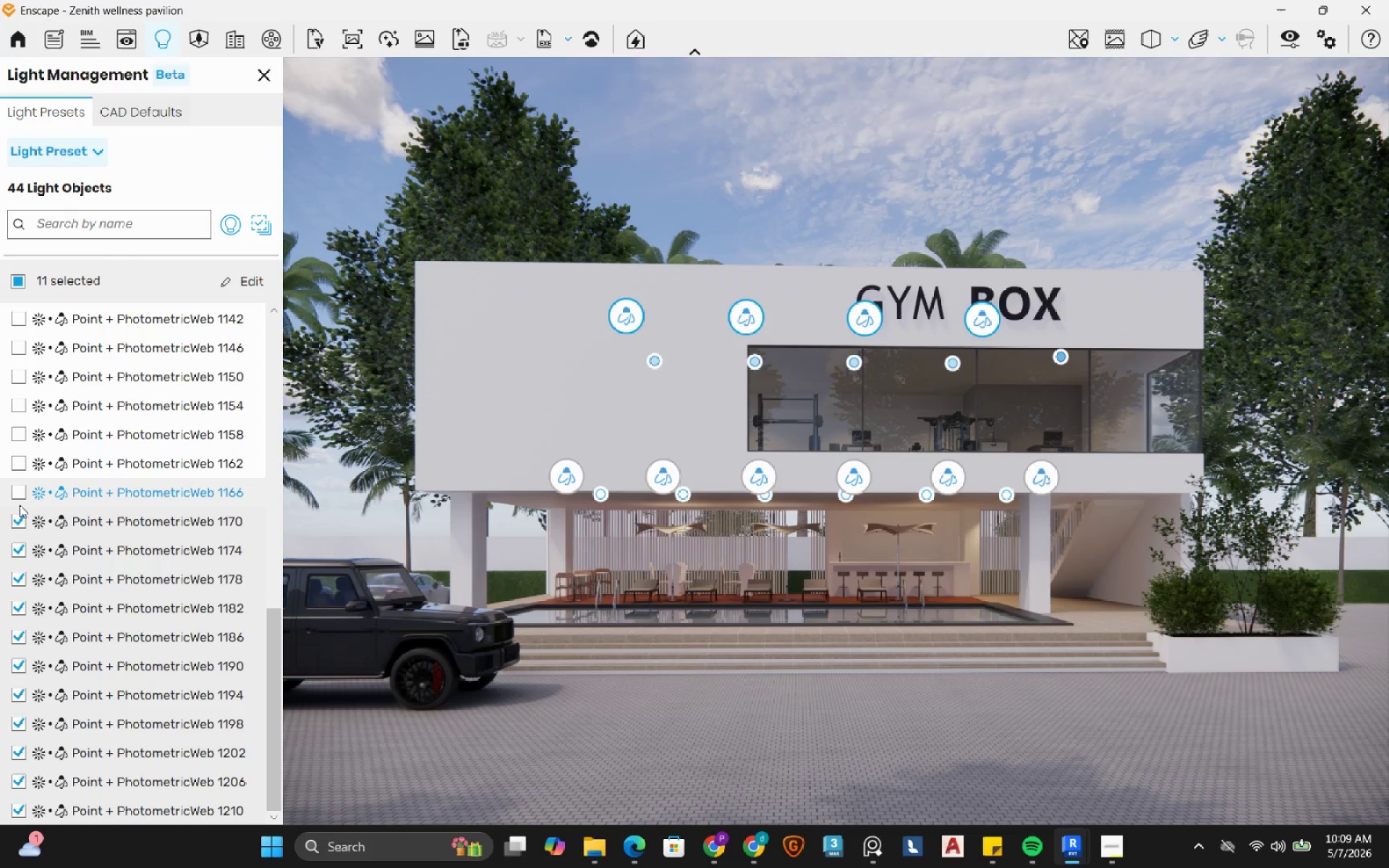 
left_click([20, 498])
 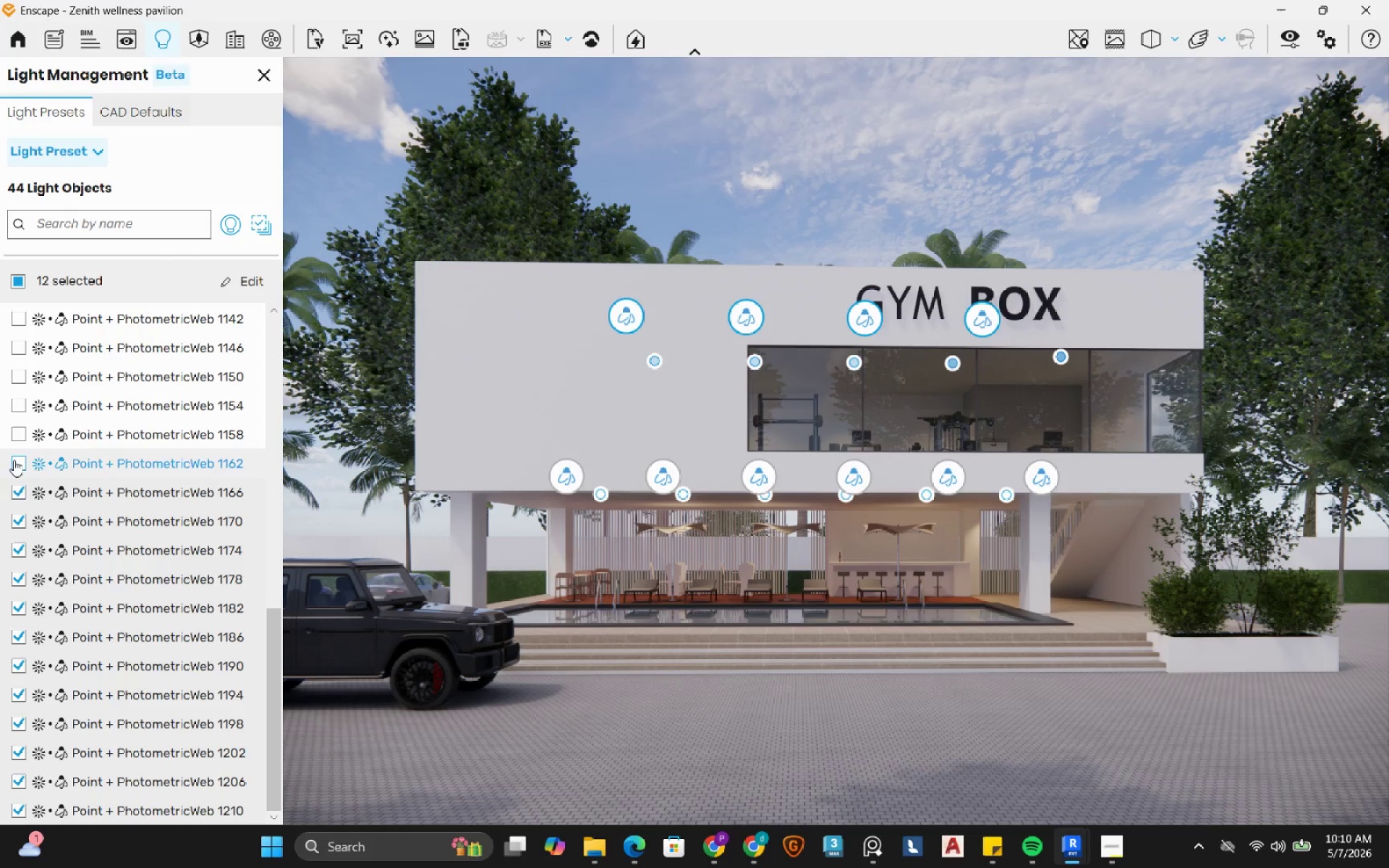 
left_click([17, 458])
 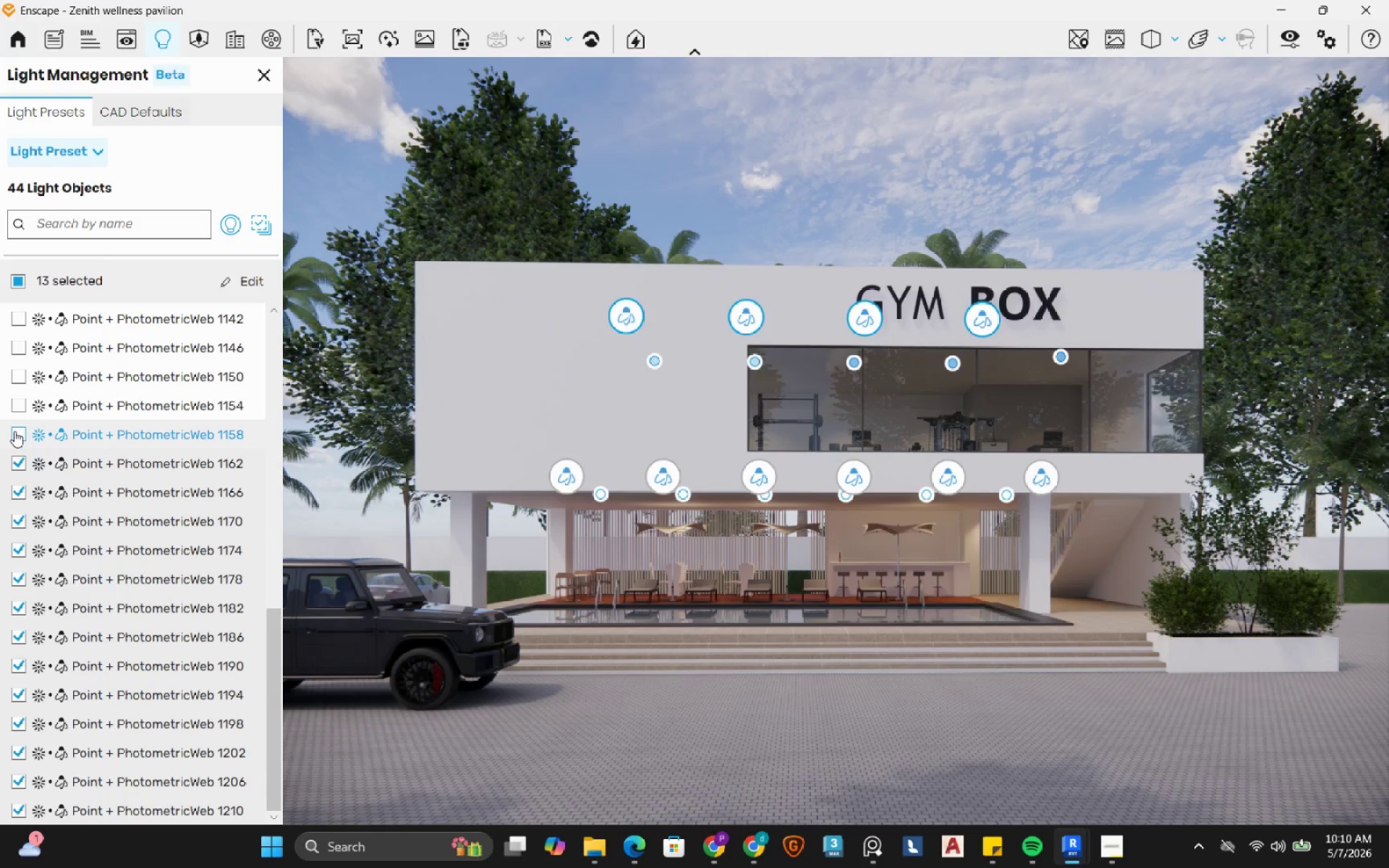 
left_click([14, 431])
 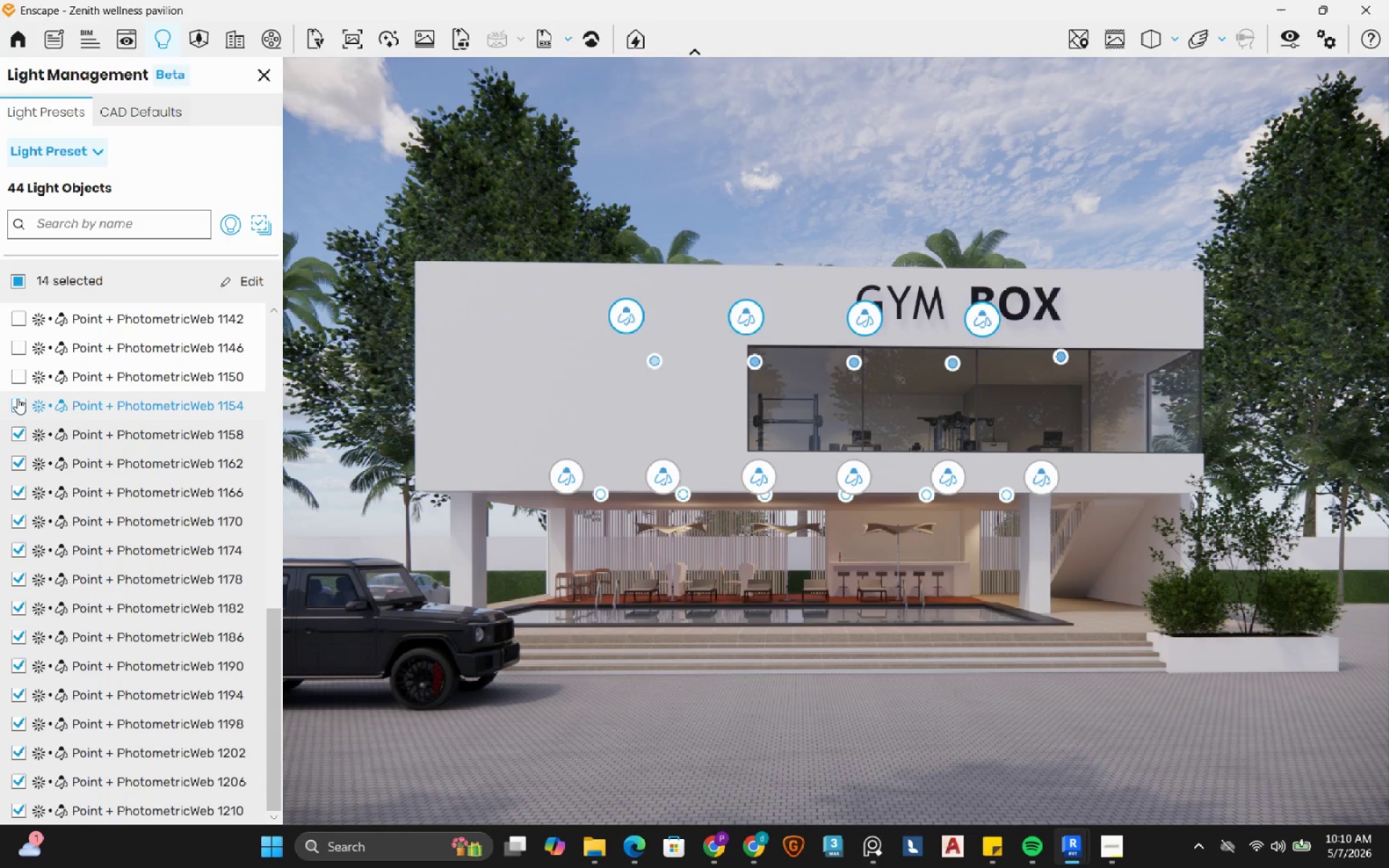 
double_click([18, 371])
 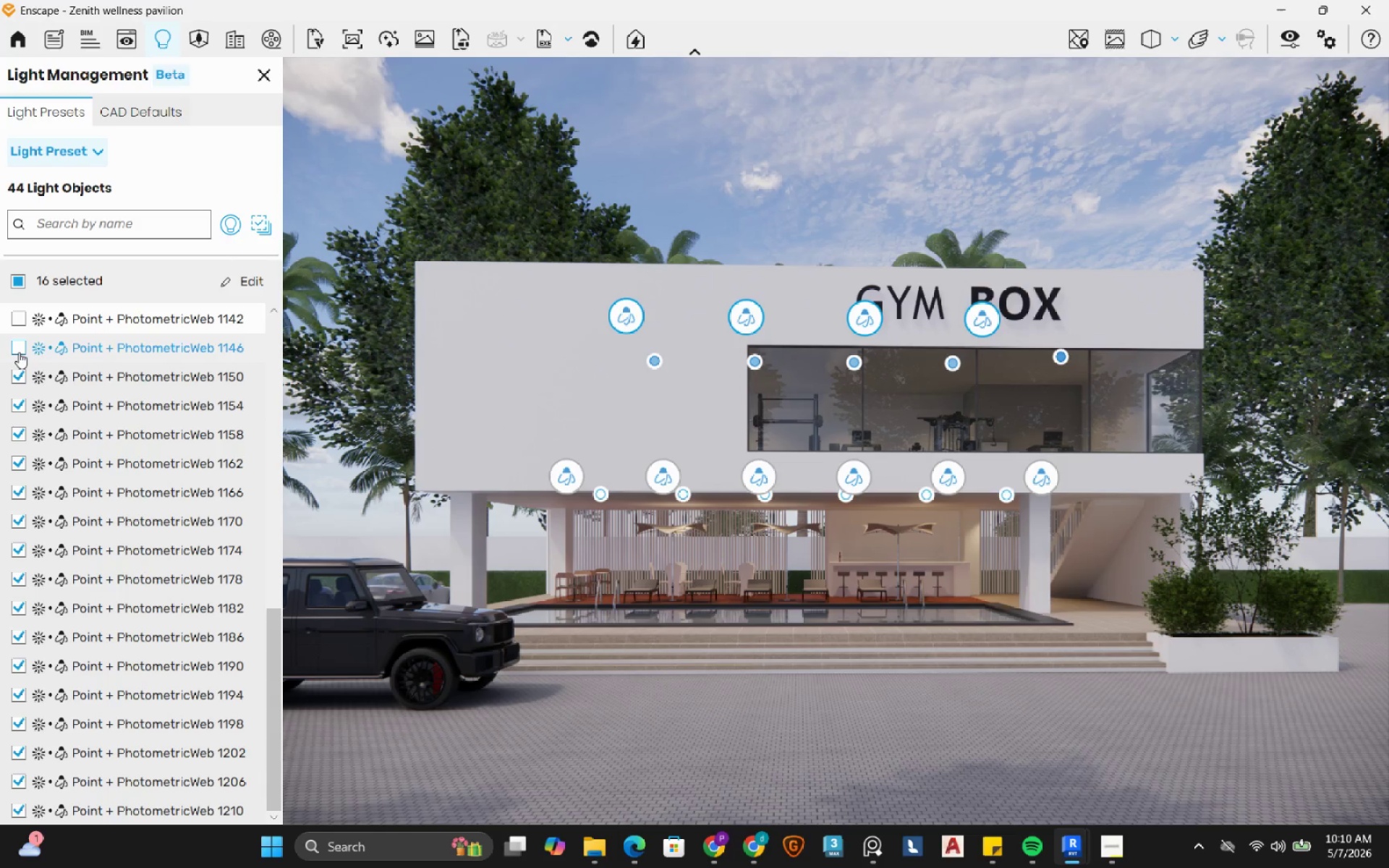 
left_click([19, 352])
 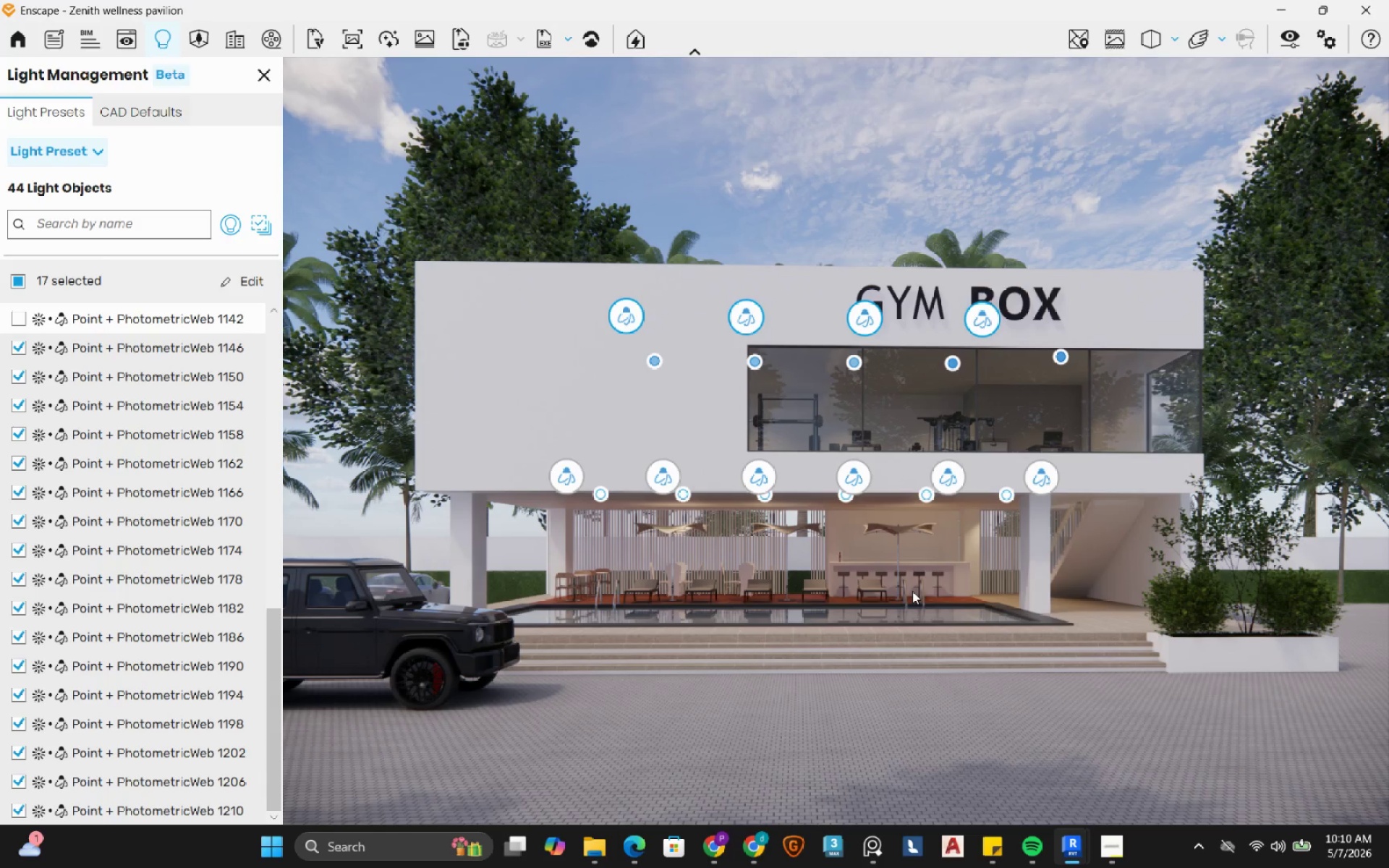 
hold_key(key=W, duration=0.69)
 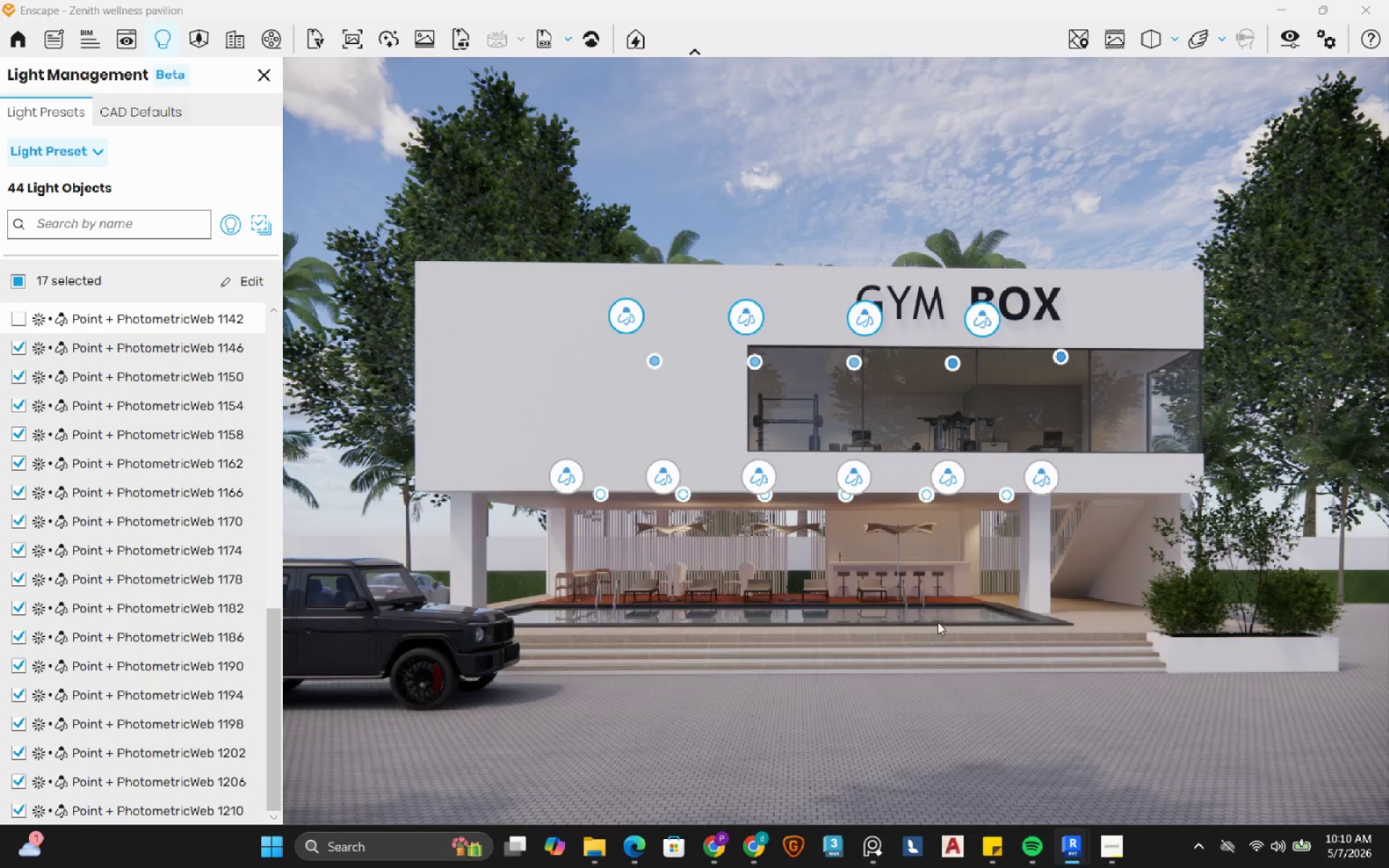 
hold_key(key=D, duration=0.41)
 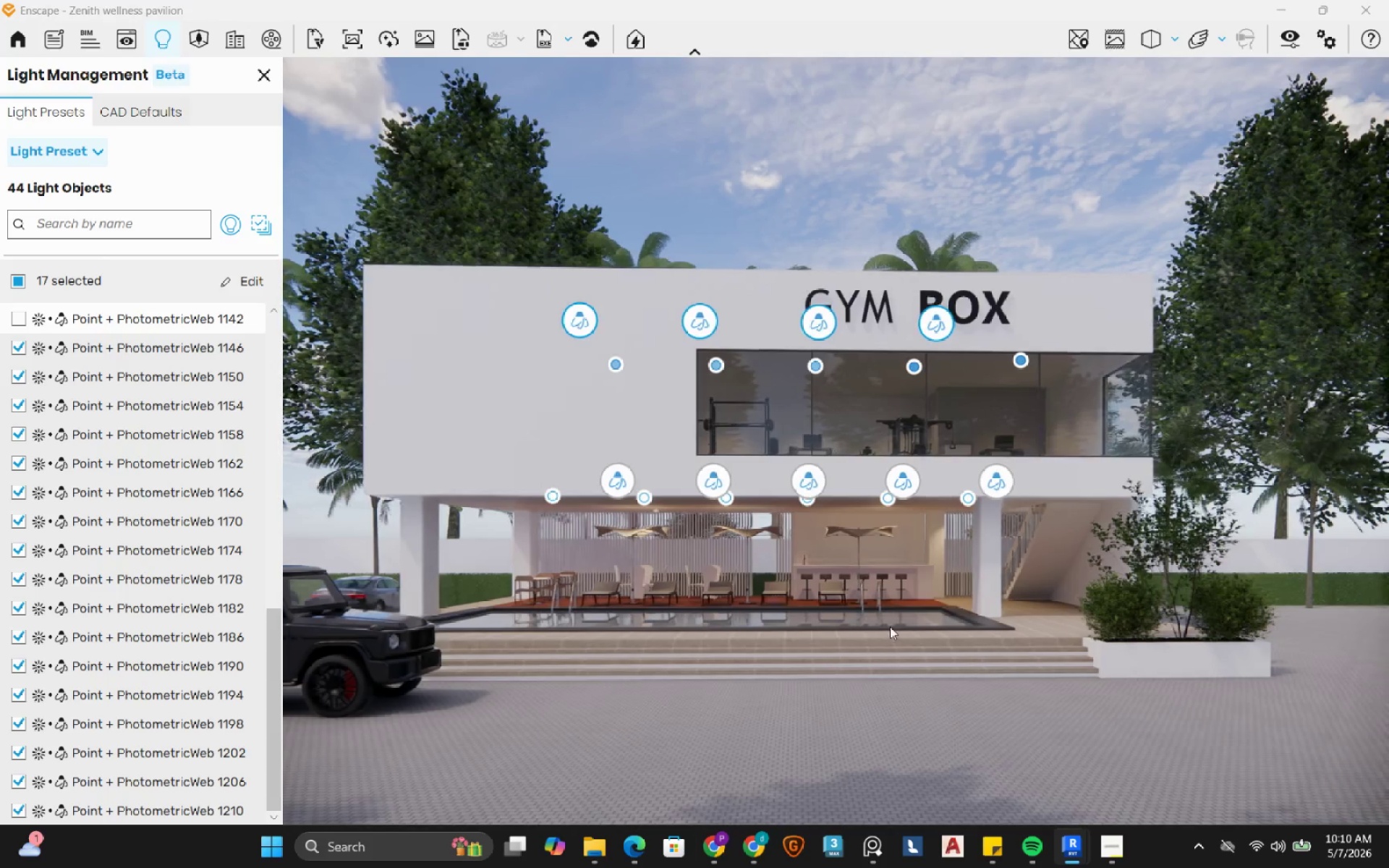 
left_click_drag(start_coordinate=[1216, 607], to_coordinate=[836, 441])
 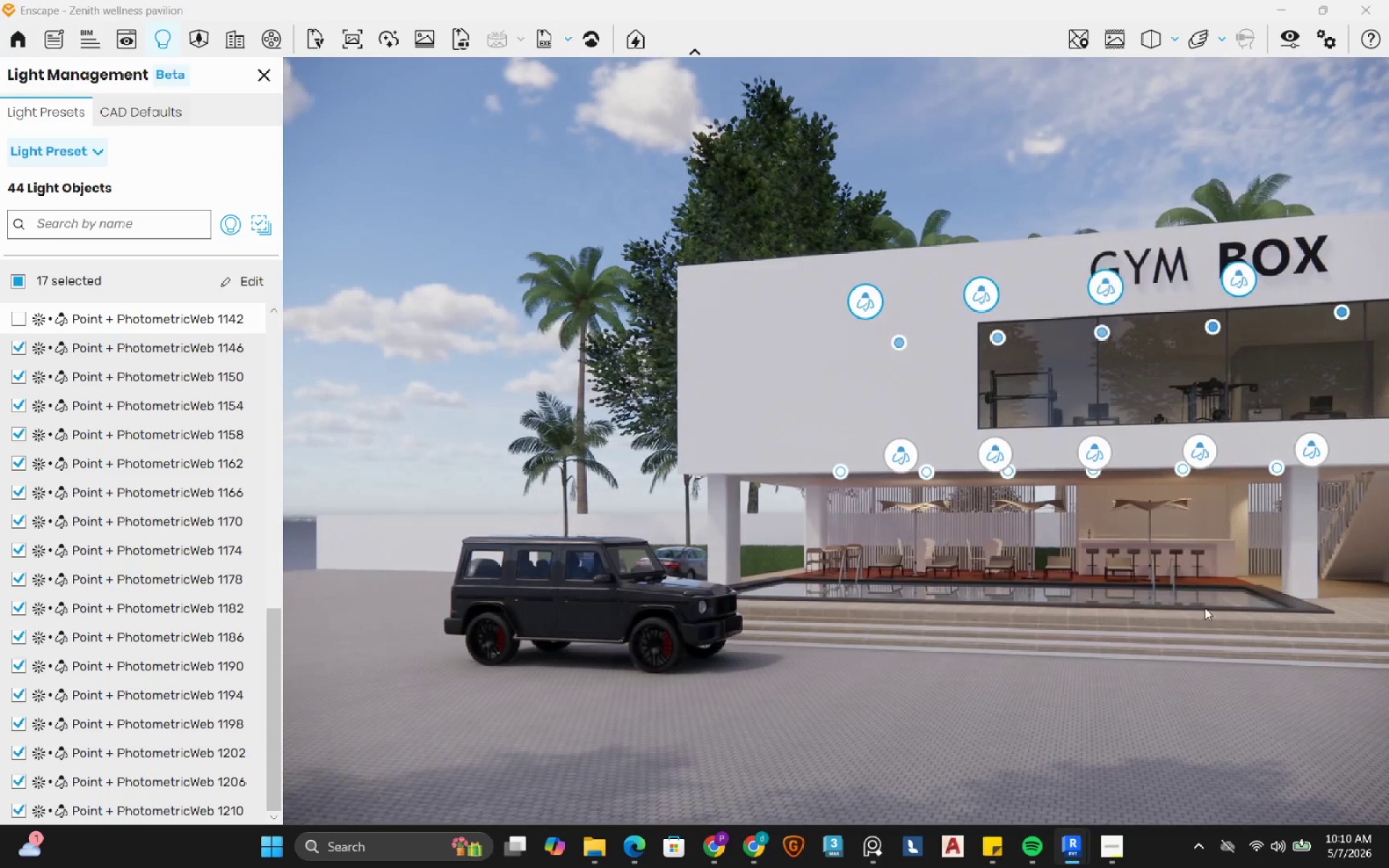 
hold_key(key=D, duration=3.72)
 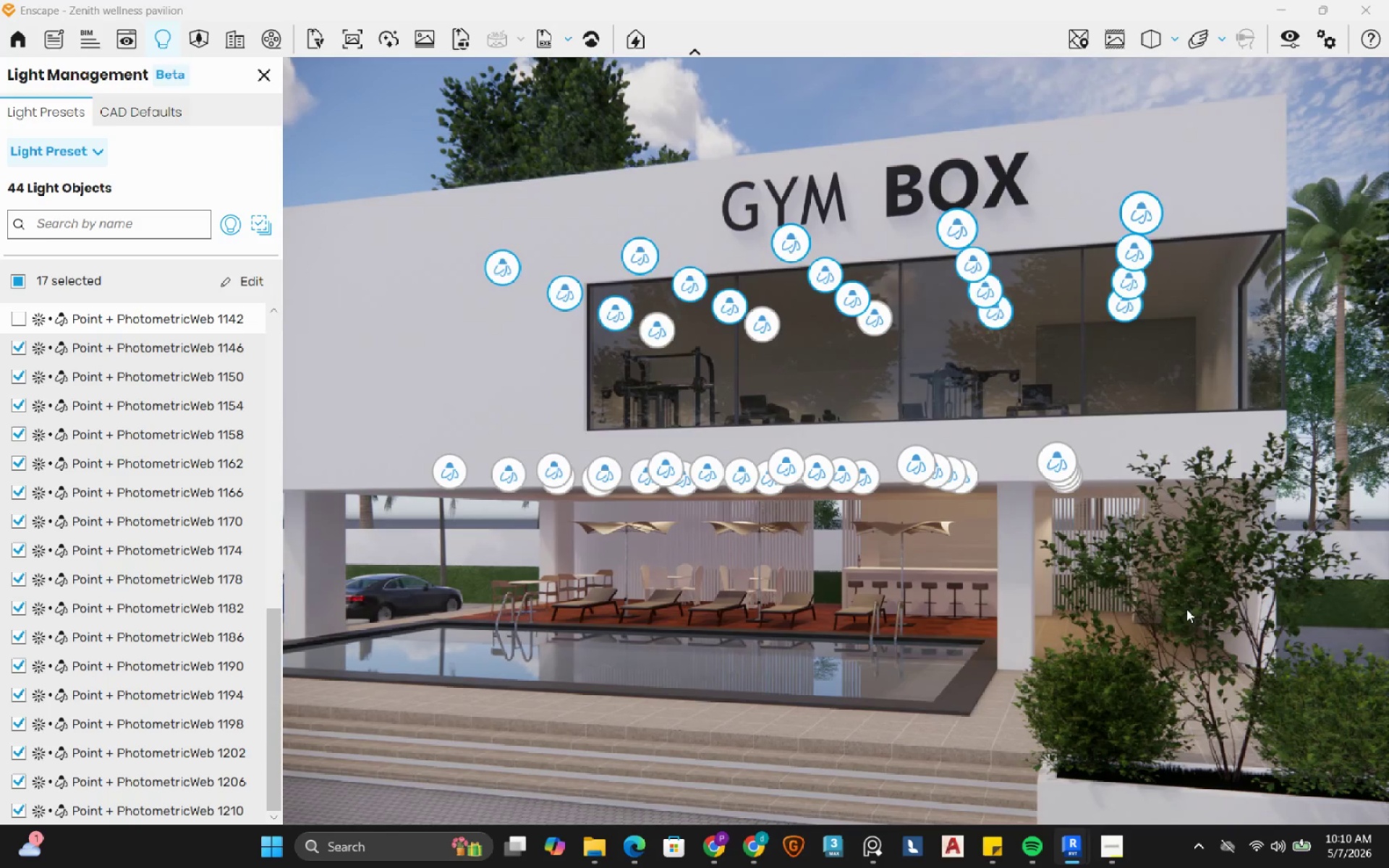 
hold_key(key=W, duration=1.5)
 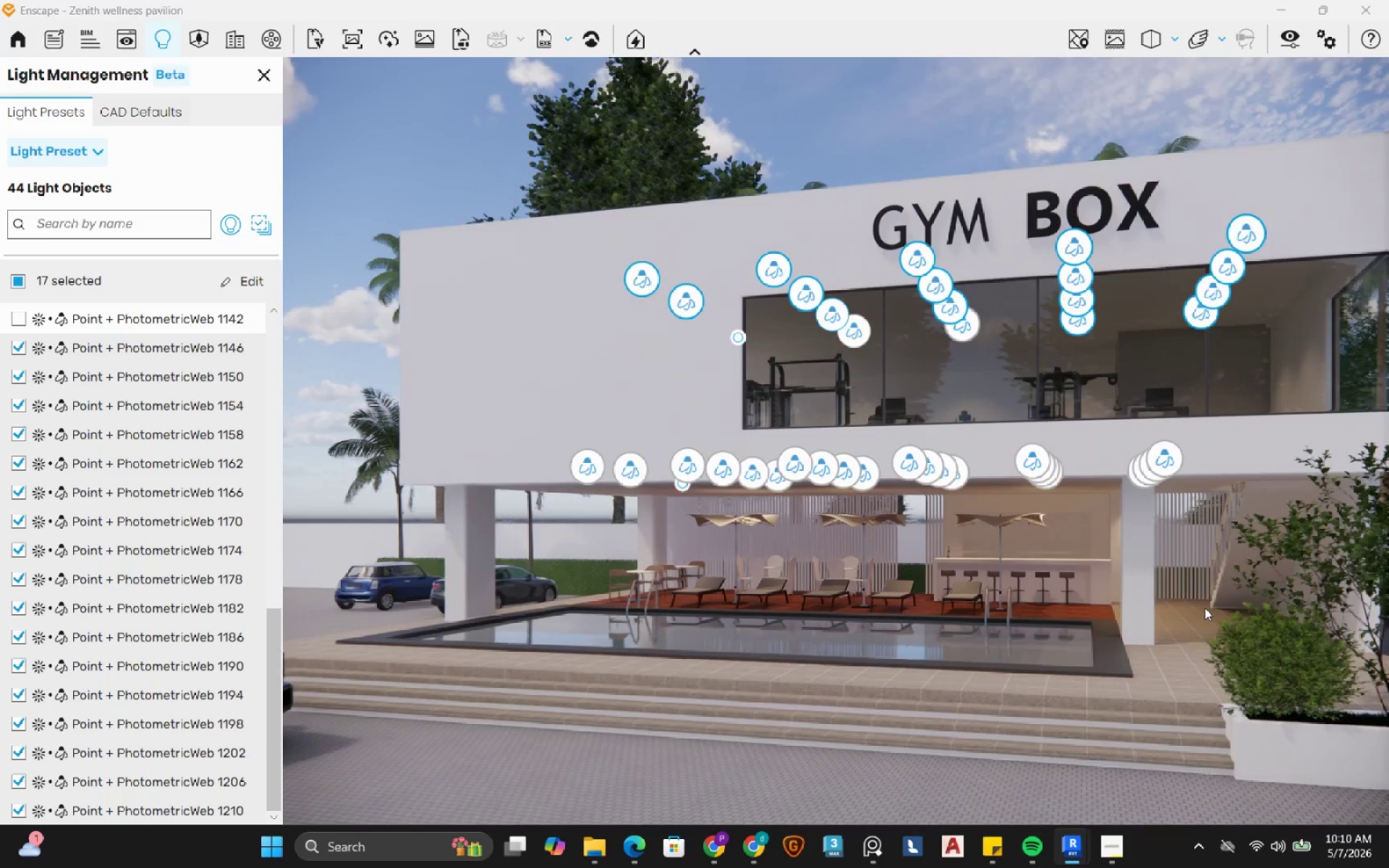 
hold_key(key=W, duration=1.38)
 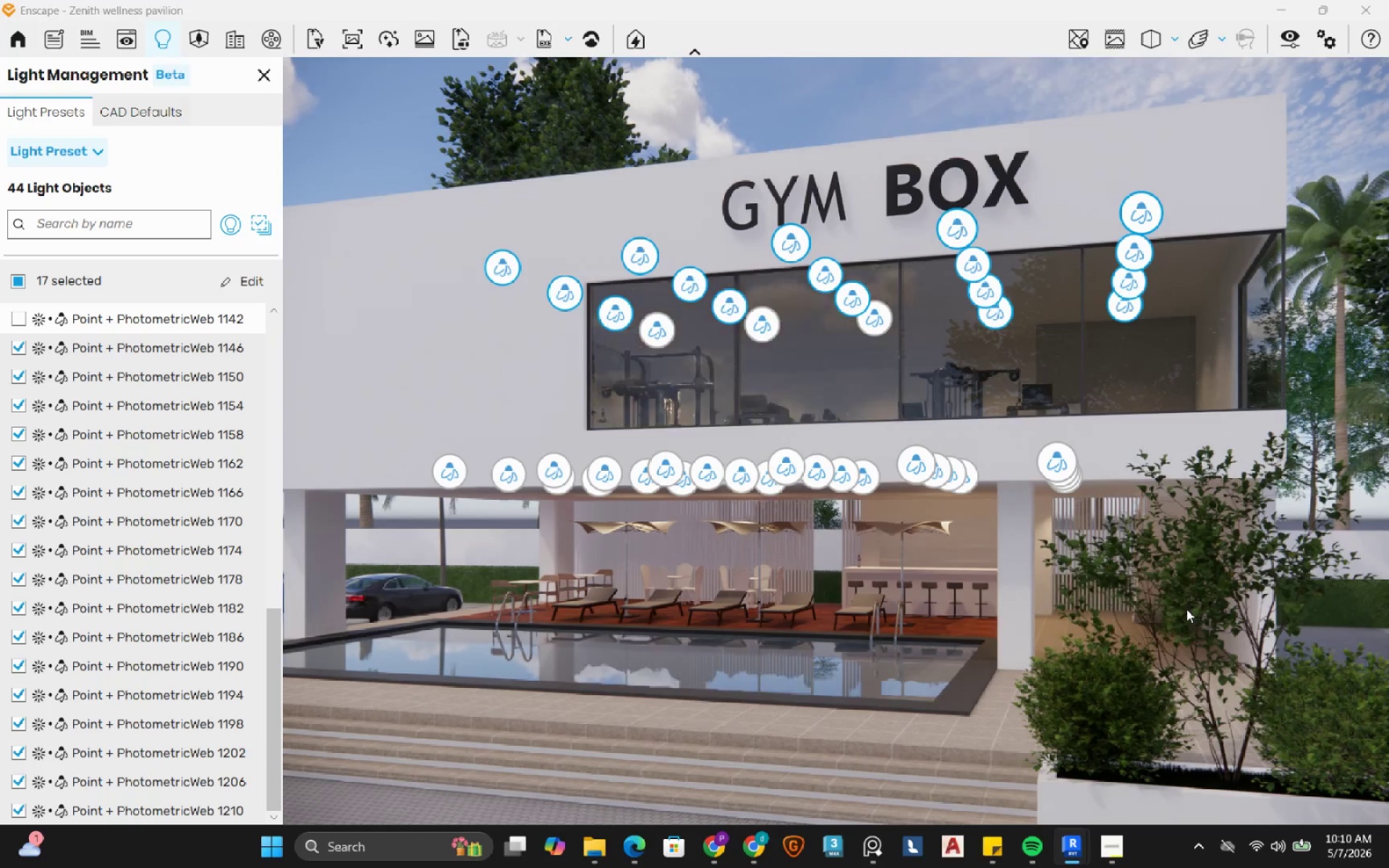 
hold_key(key=D, duration=0.31)
 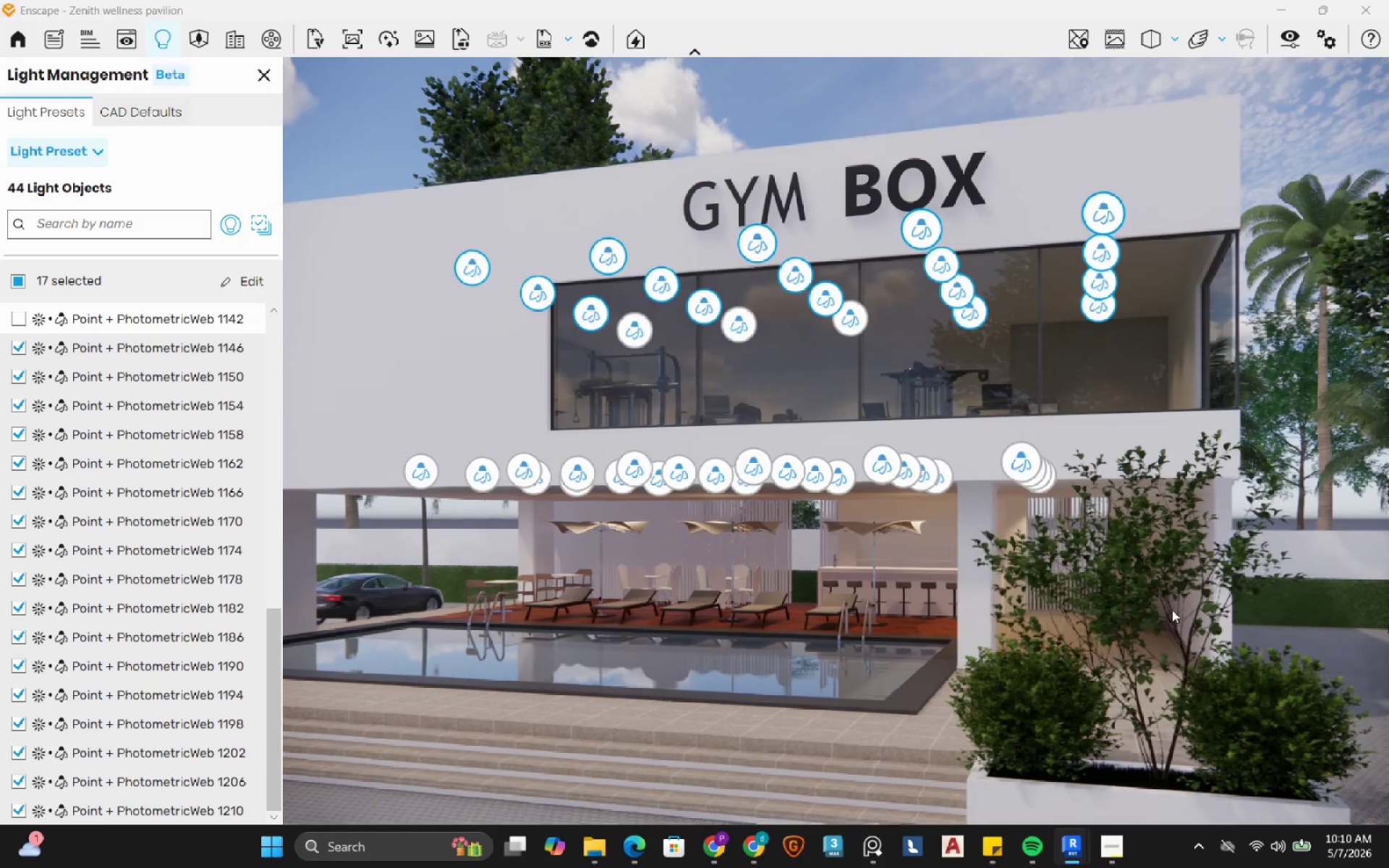 
hold_key(key=S, duration=0.44)
 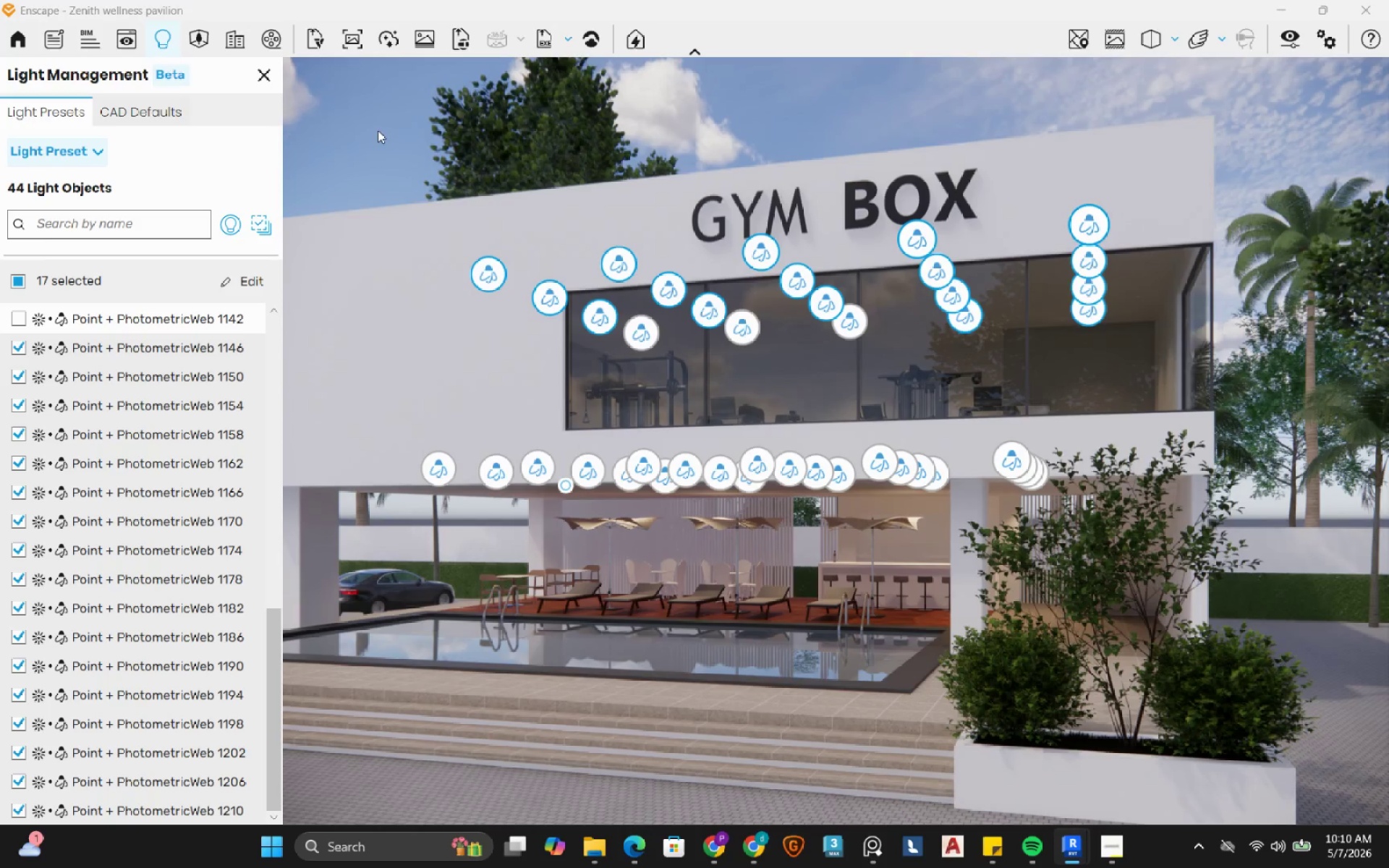 
hold_key(key=ControlLeft, duration=1.24)
left_click_drag(start_coordinate=[383, 129], to_coordinate=[836, 441])
 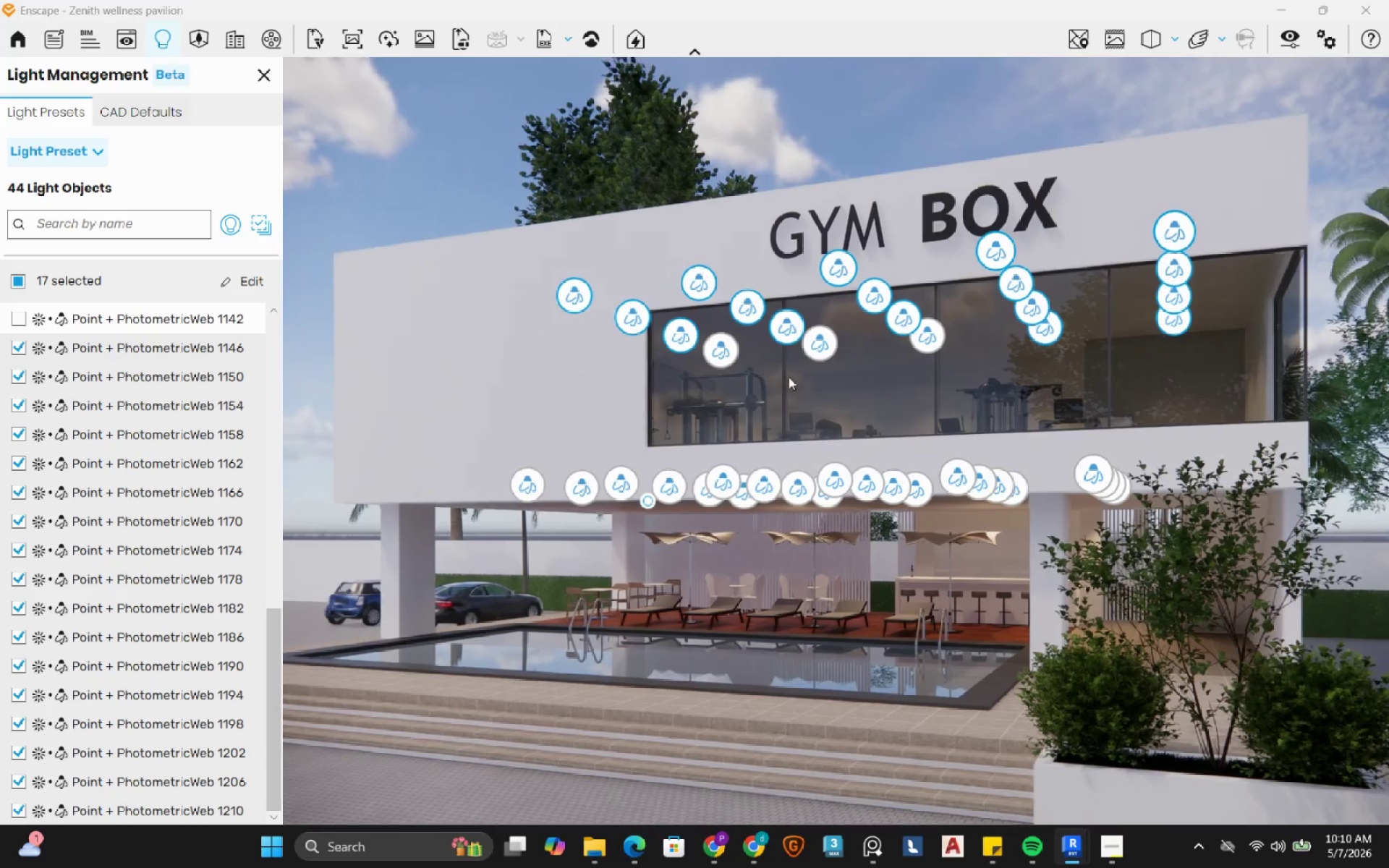 
hold_key(key=ShiftLeft, duration=2.48)
left_click_drag(start_coordinate=[498, 165], to_coordinate=[1235, 384])
 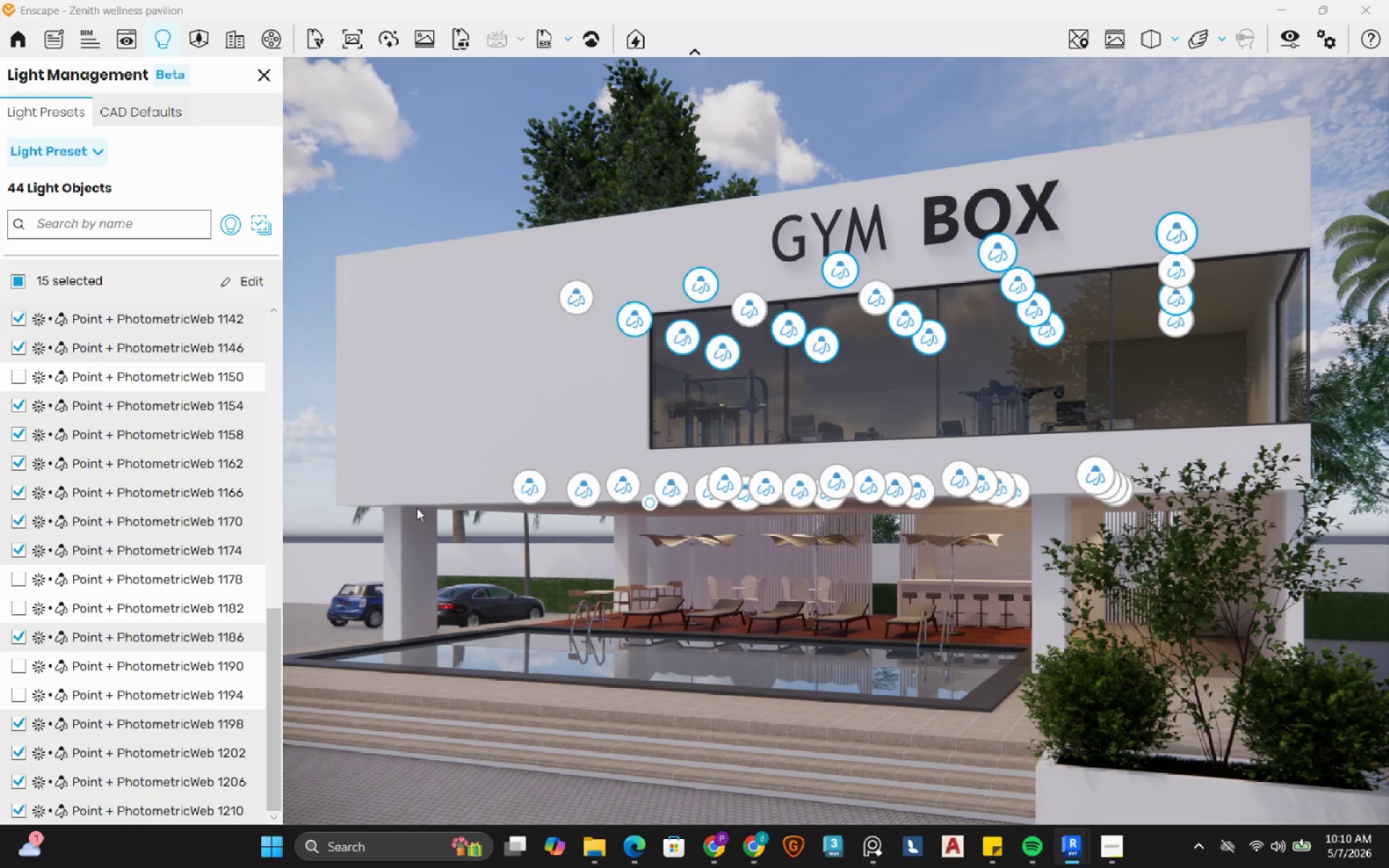 
left_click_drag(start_coordinate=[346, 183], to_coordinate=[836, 441])
 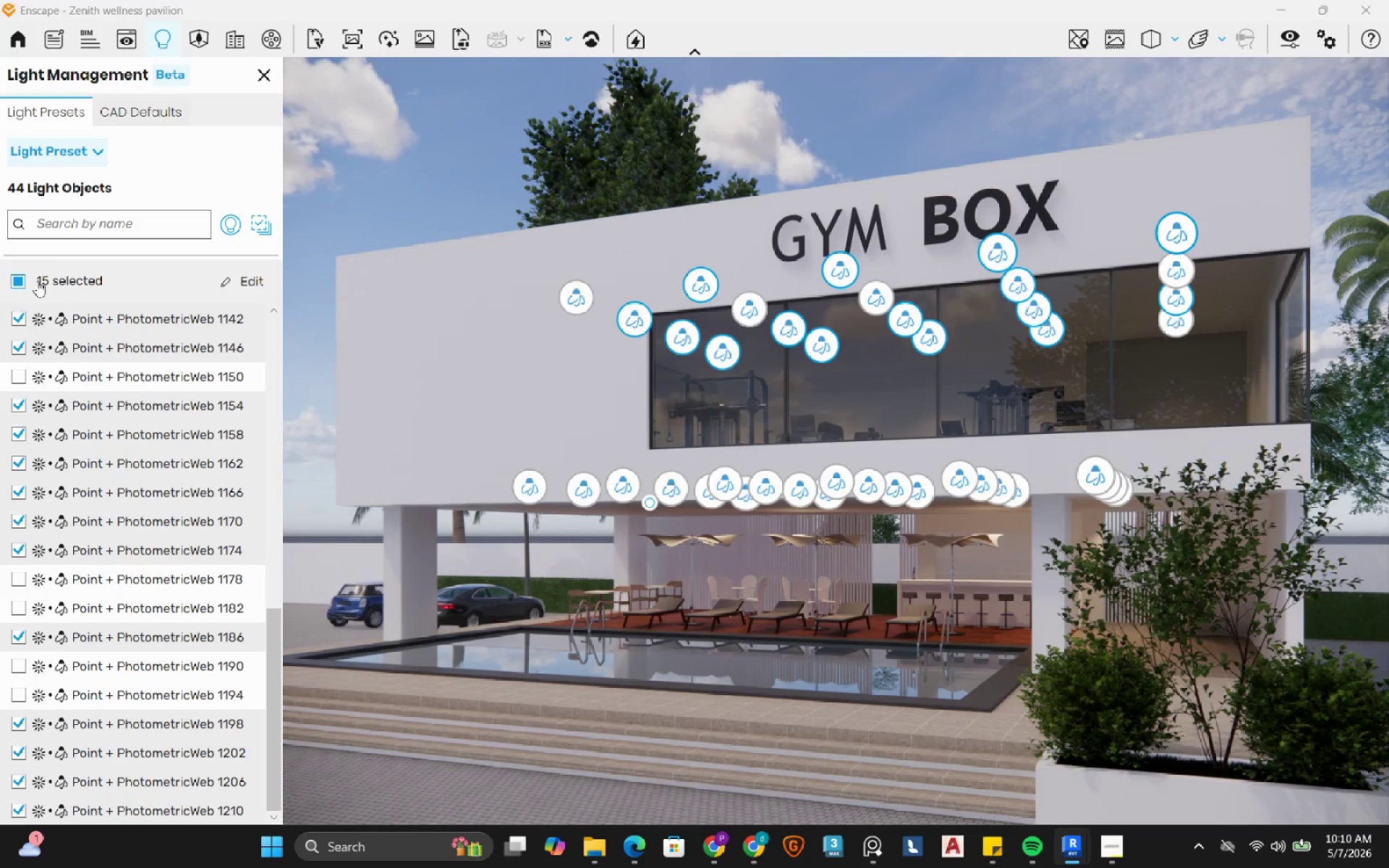 
left_click([27, 281])
 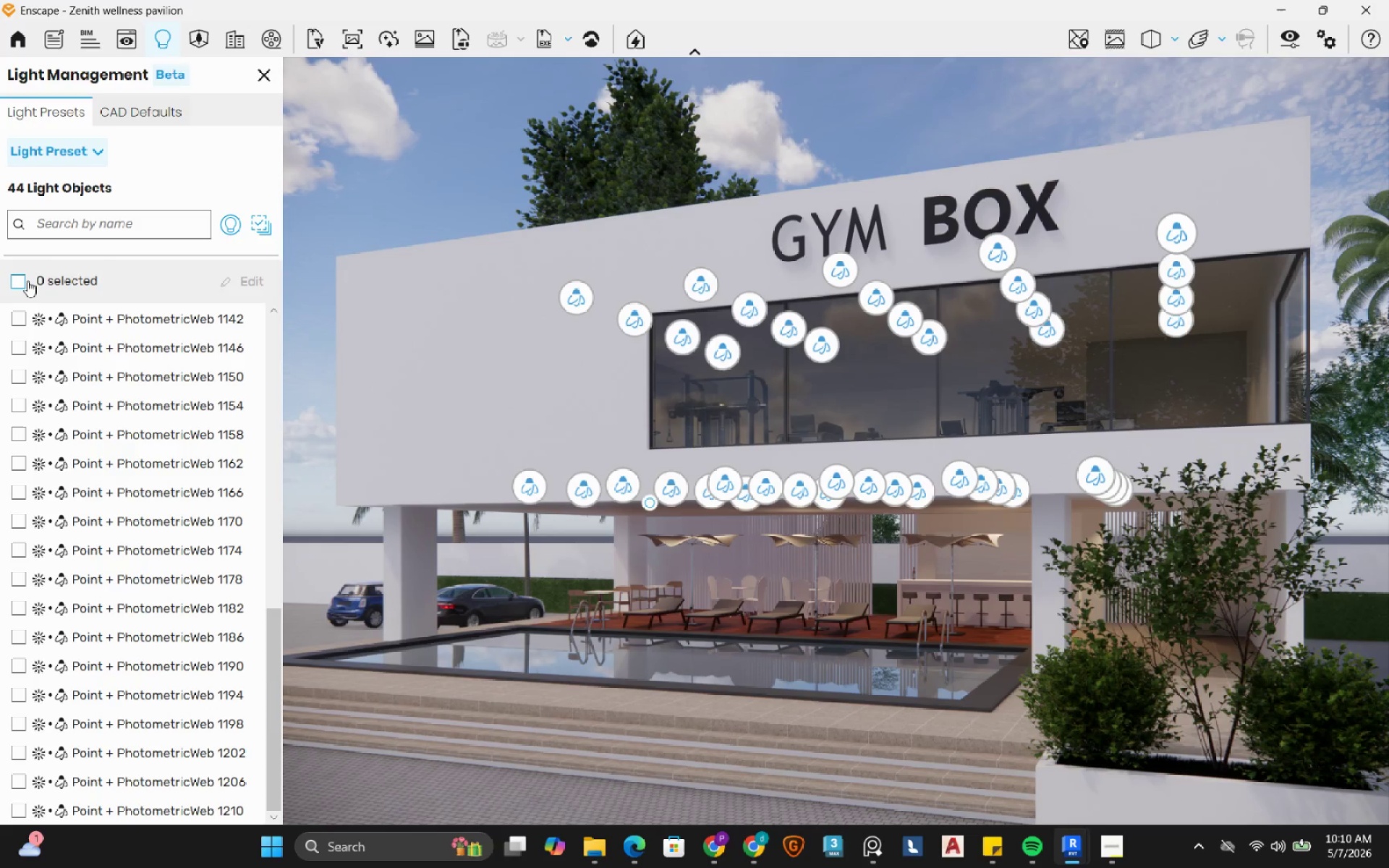 
left_click([27, 281])
 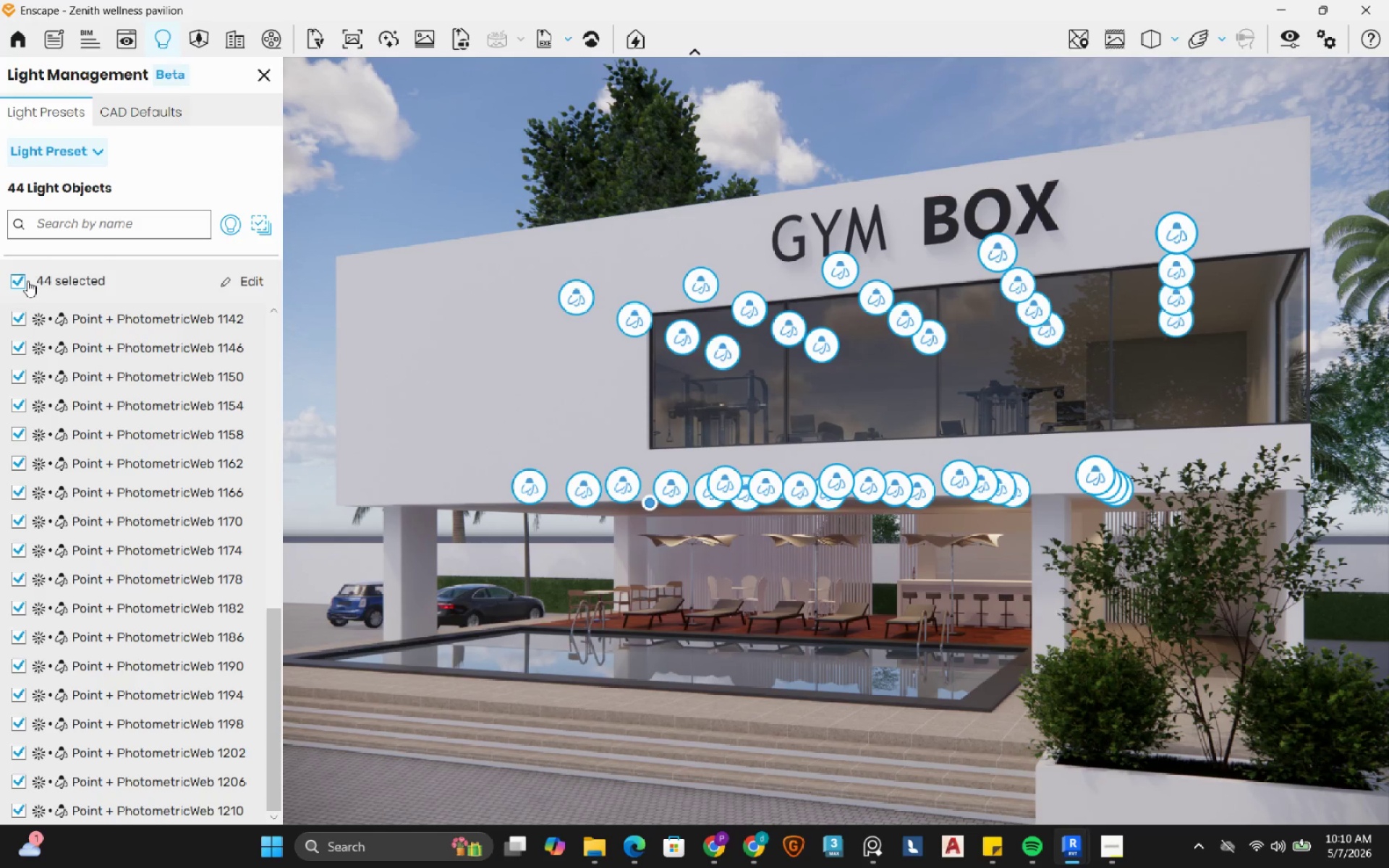 
left_click([27, 281])
 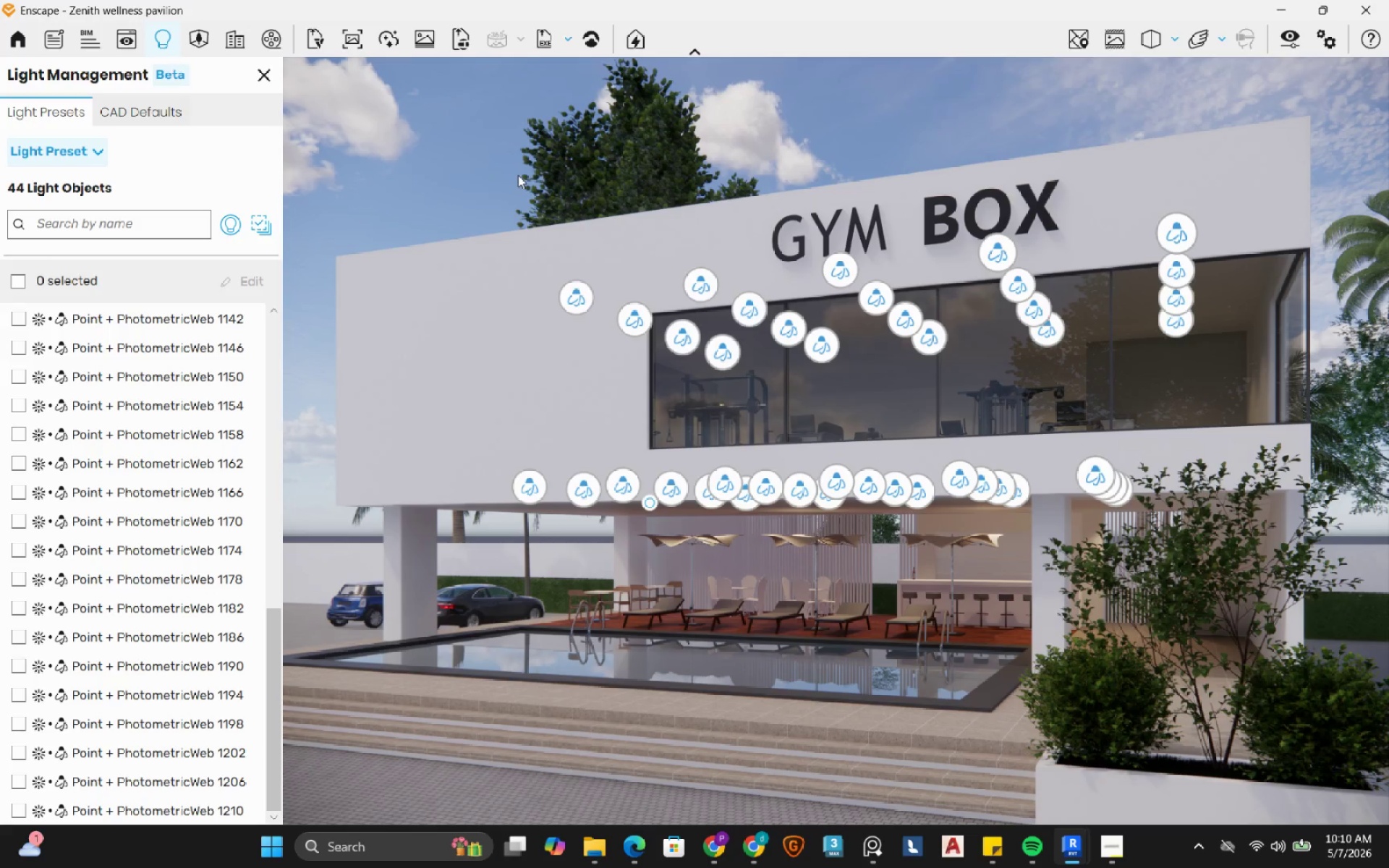 
hold_key(key=ShiftLeft, duration=1.42)
left_click_drag(start_coordinate=[442, 117], to_coordinate=[1340, 396])
 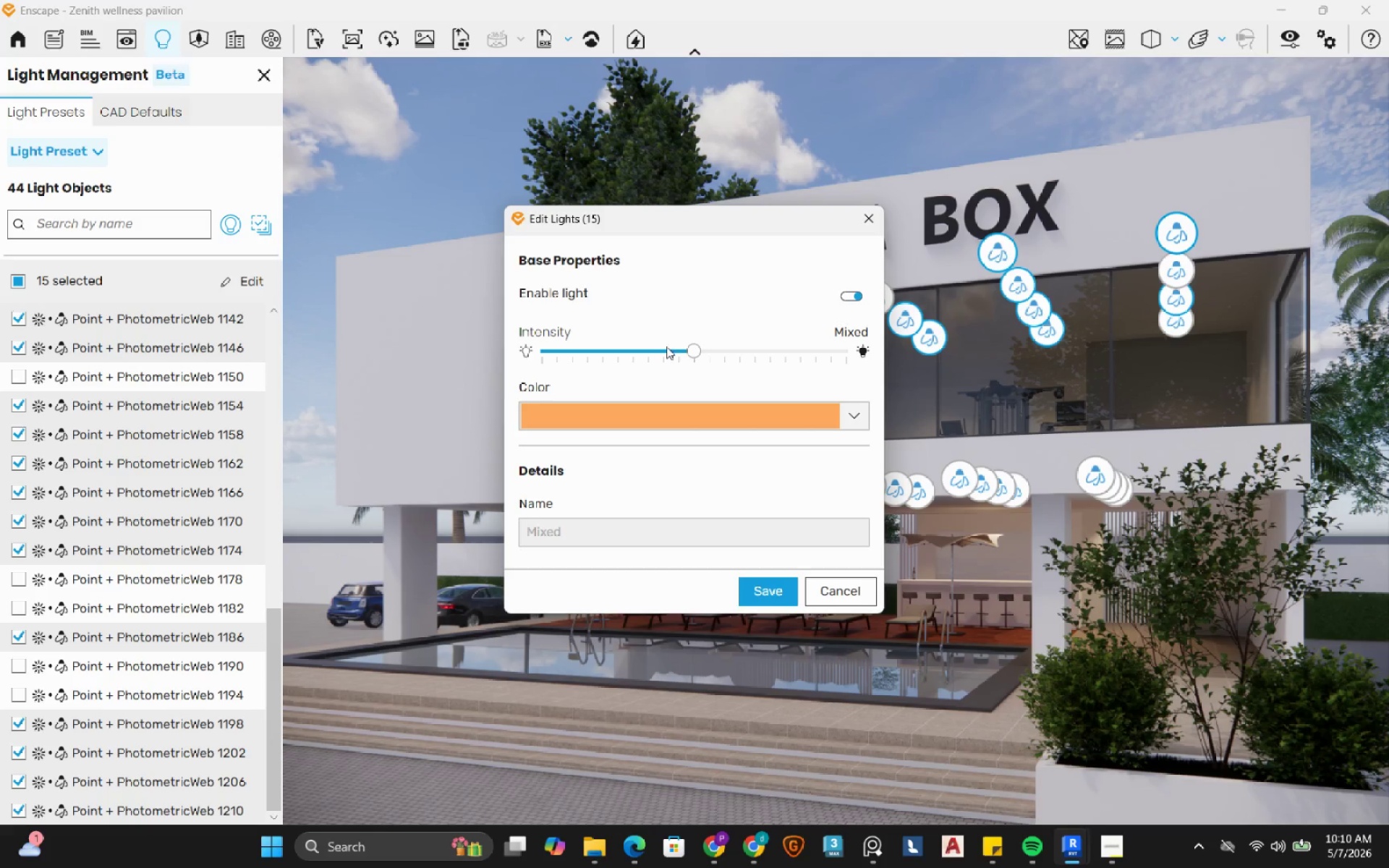 
left_click_drag(start_coordinate=[692, 349], to_coordinate=[759, 357])
 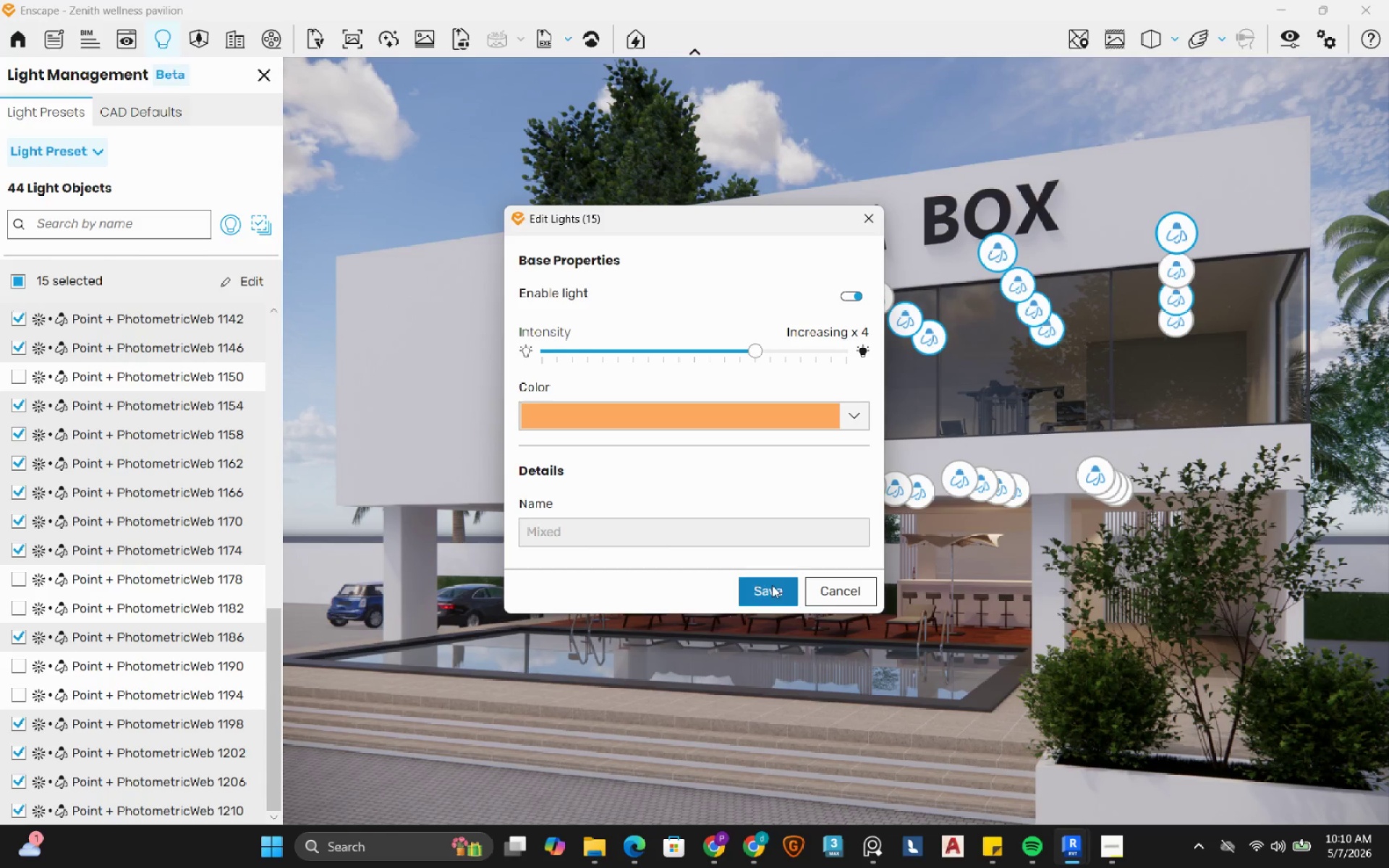 
left_click([772, 588])
 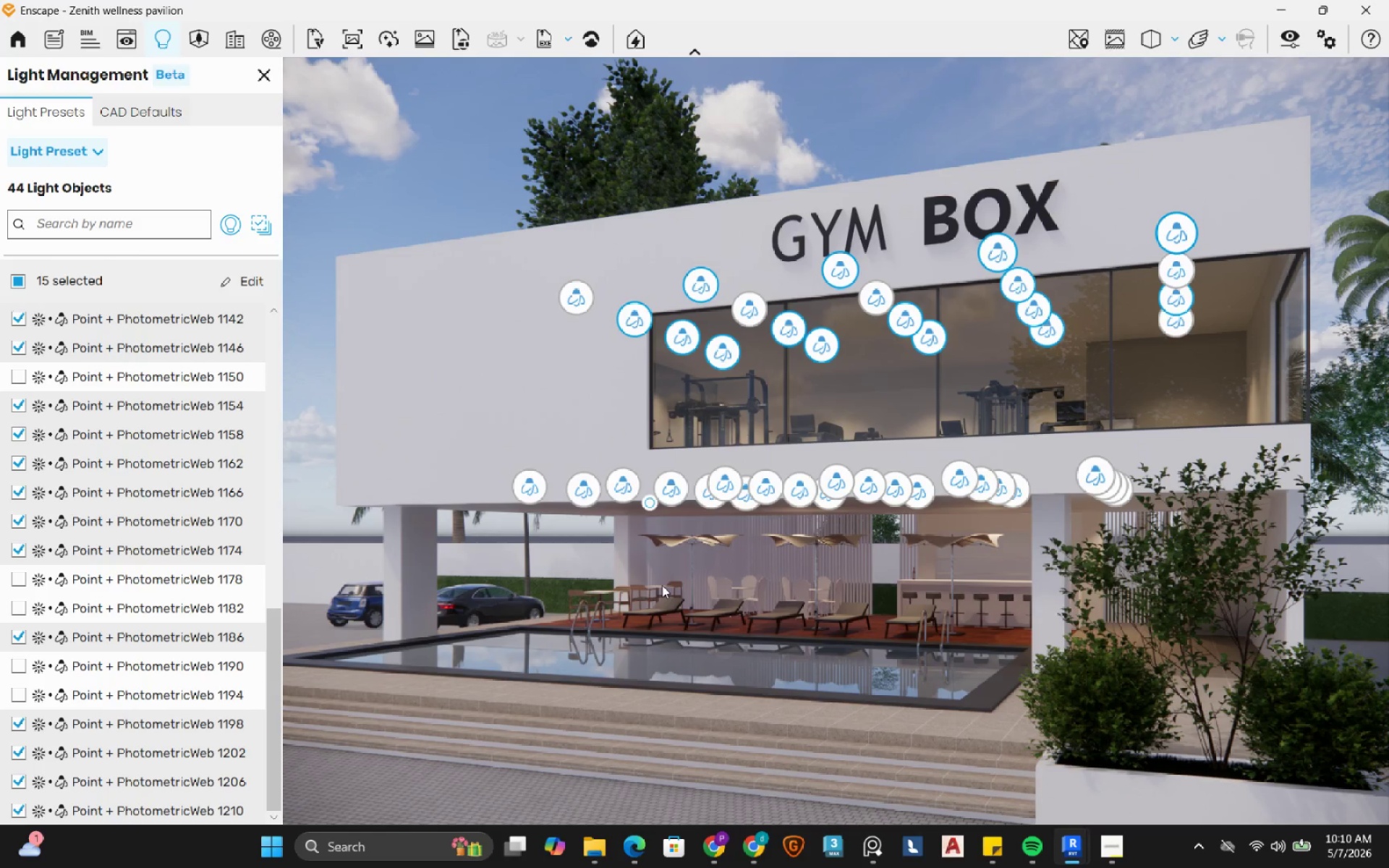 
wait(8.56)
 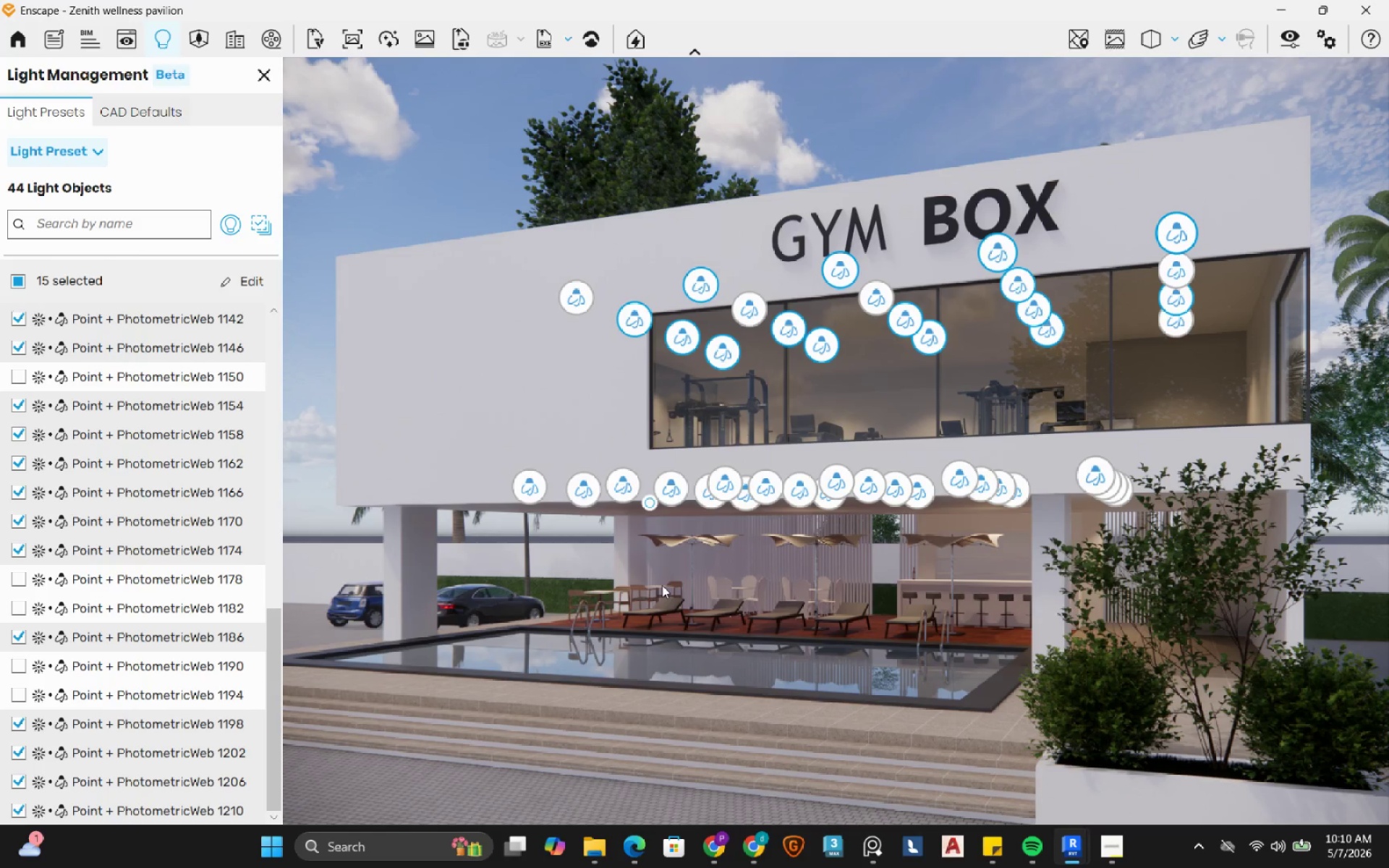 
left_click([415, 662])
 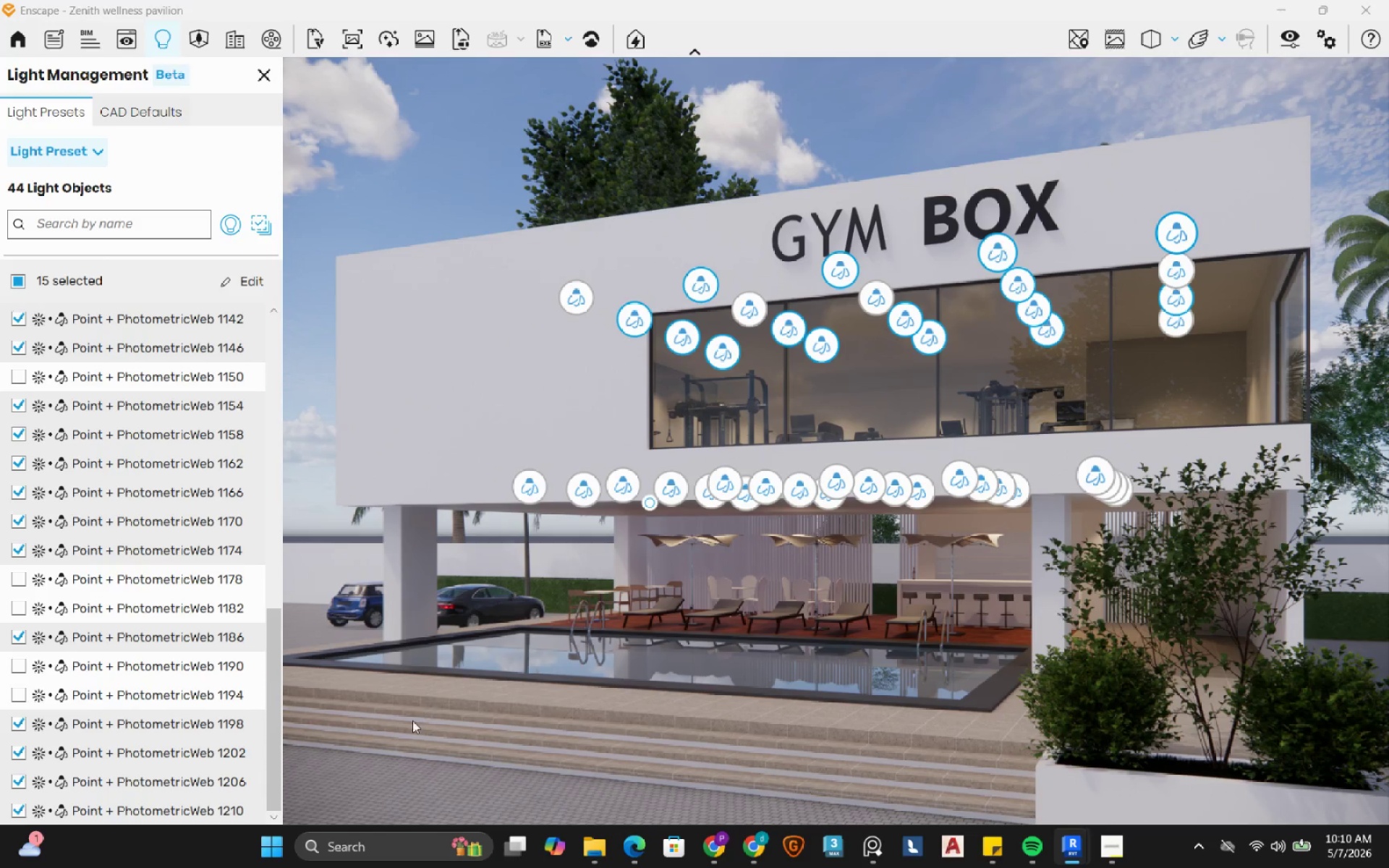 
hold_key(key=ShiftLeft, duration=1.59)
left_click_drag(start_coordinate=[403, 725], to_coordinate=[1312, 444])
 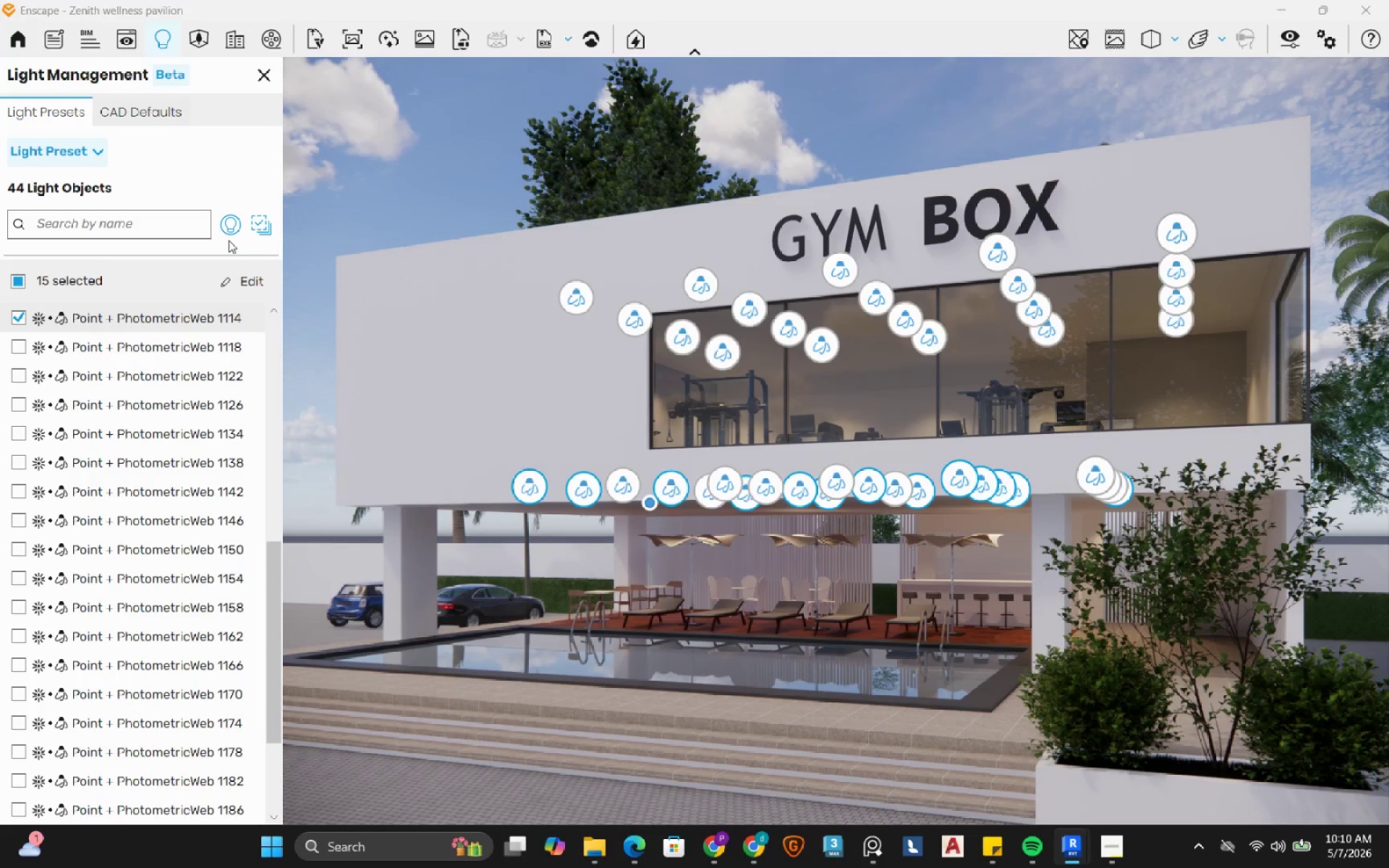 
left_click([256, 283])
 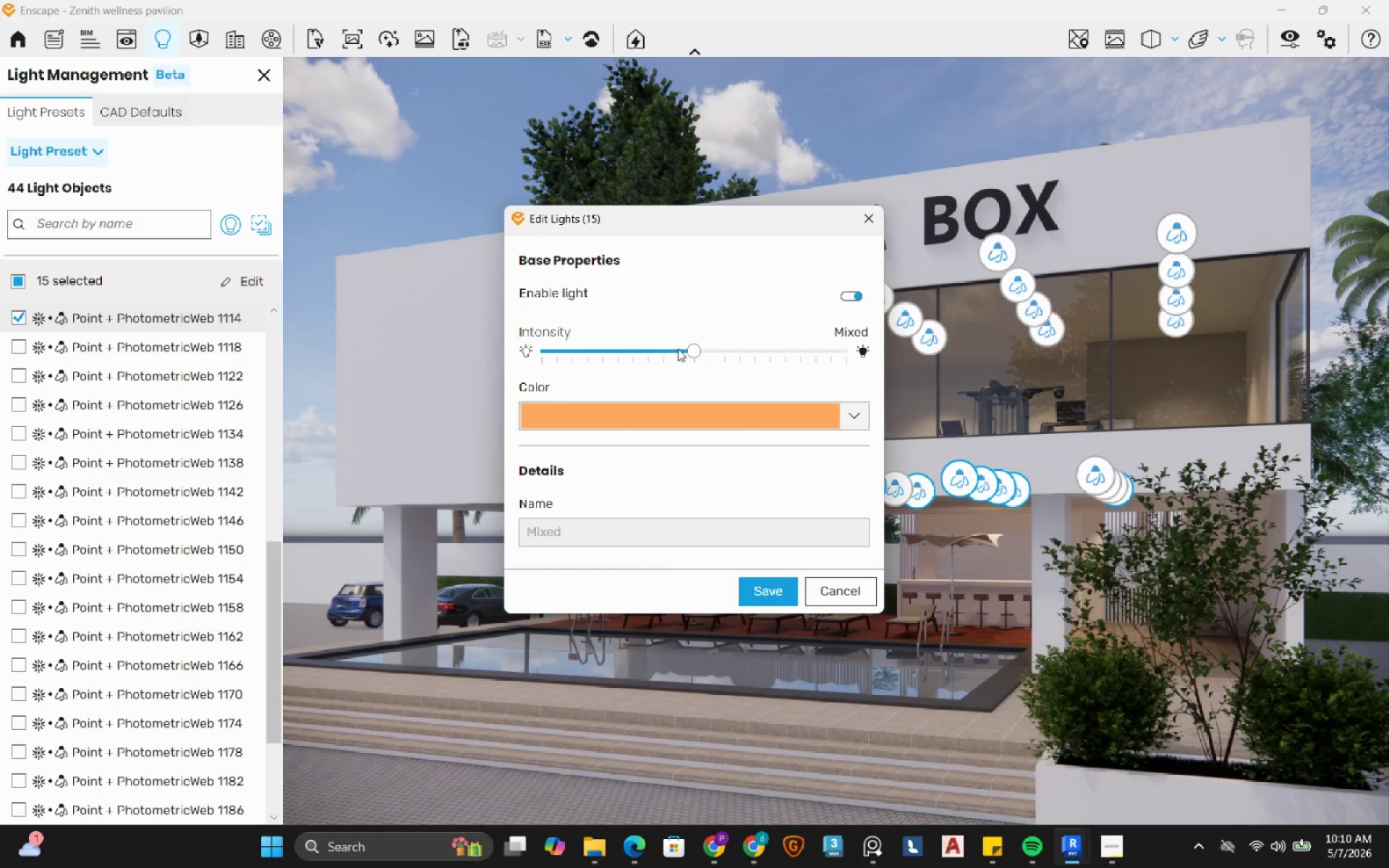 
left_click_drag(start_coordinate=[694, 352], to_coordinate=[629, 354])
 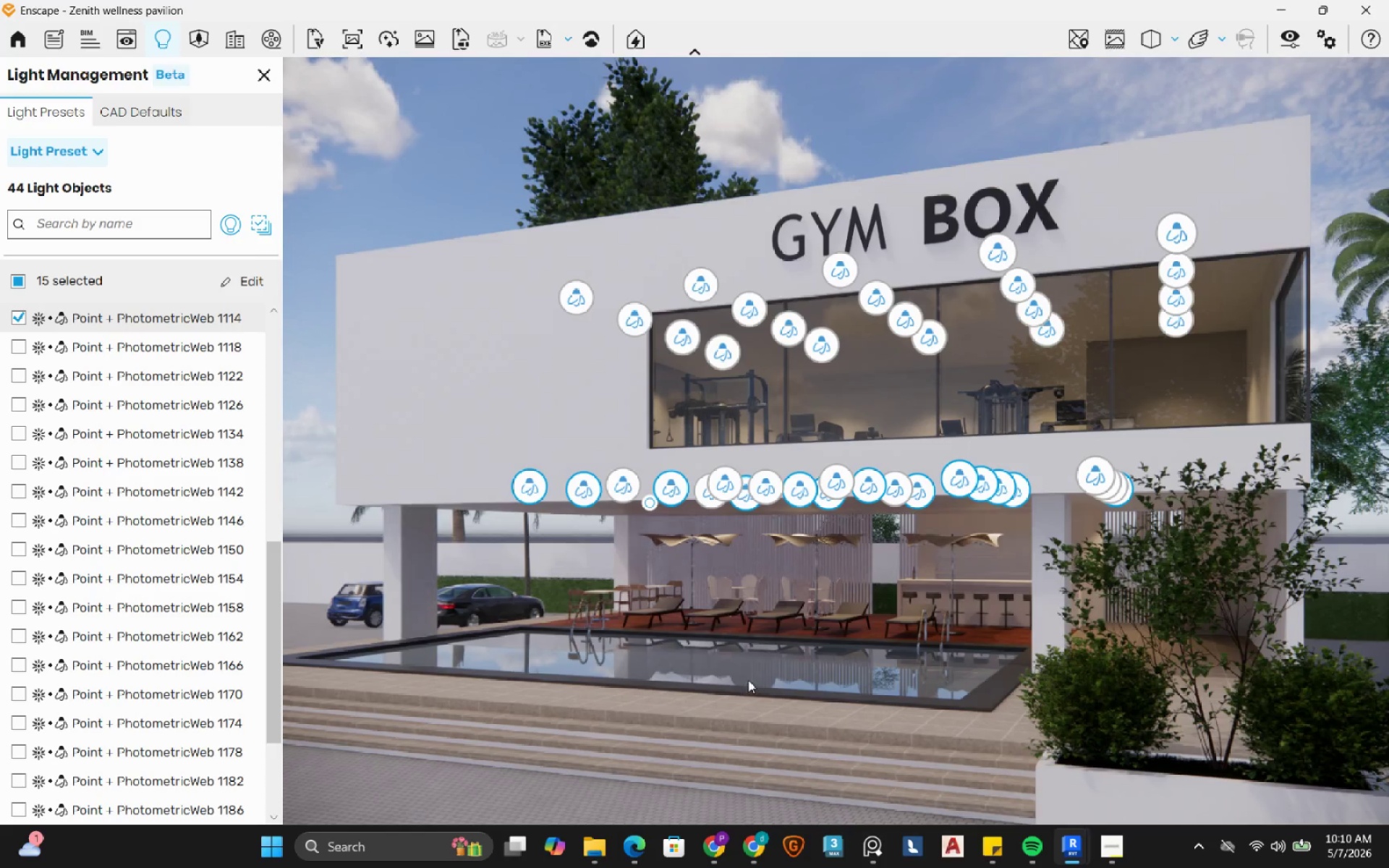 
hold_key(key=W, duration=0.53)
 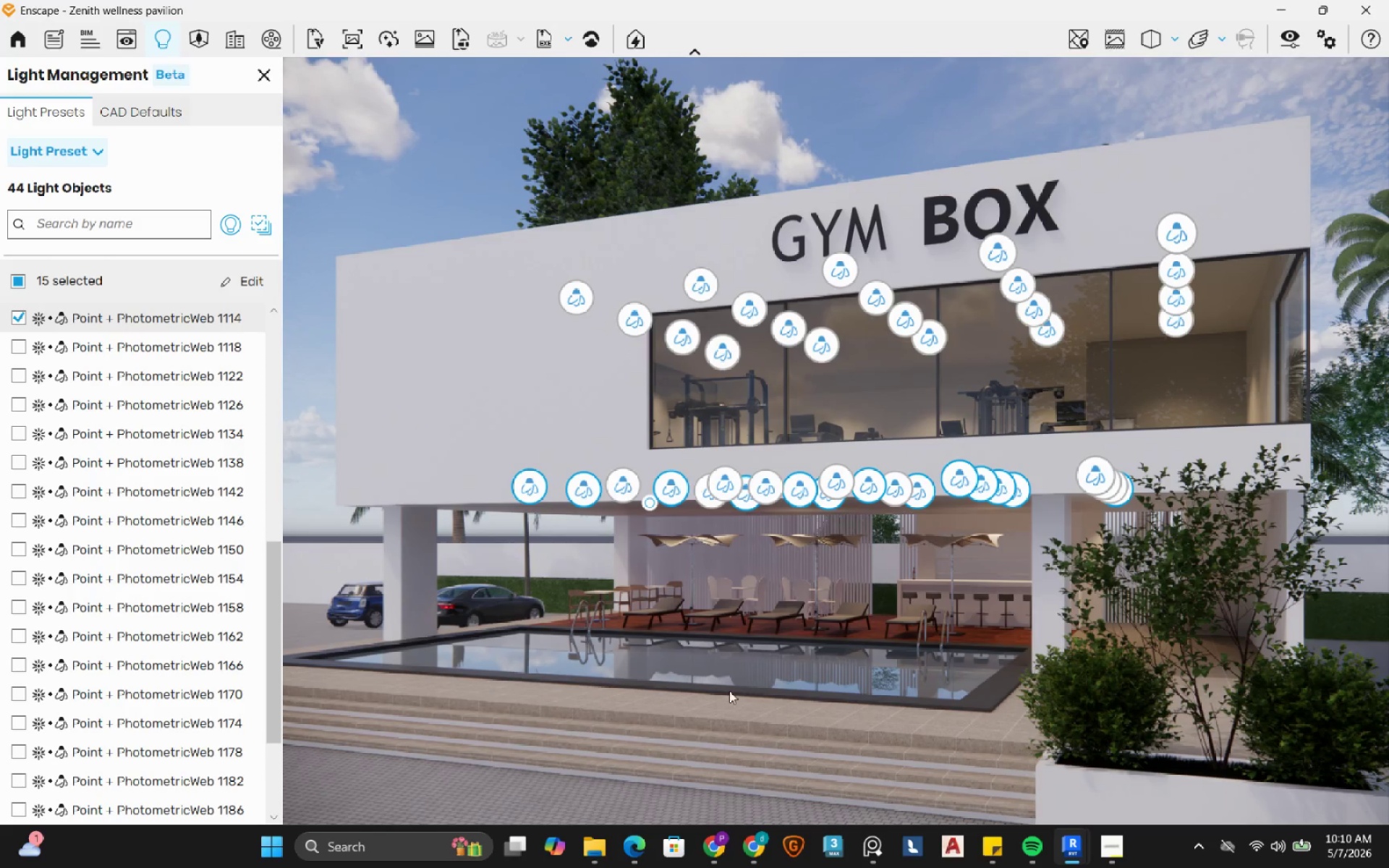 
left_click_drag(start_coordinate=[713, 702], to_coordinate=[836, 441])
 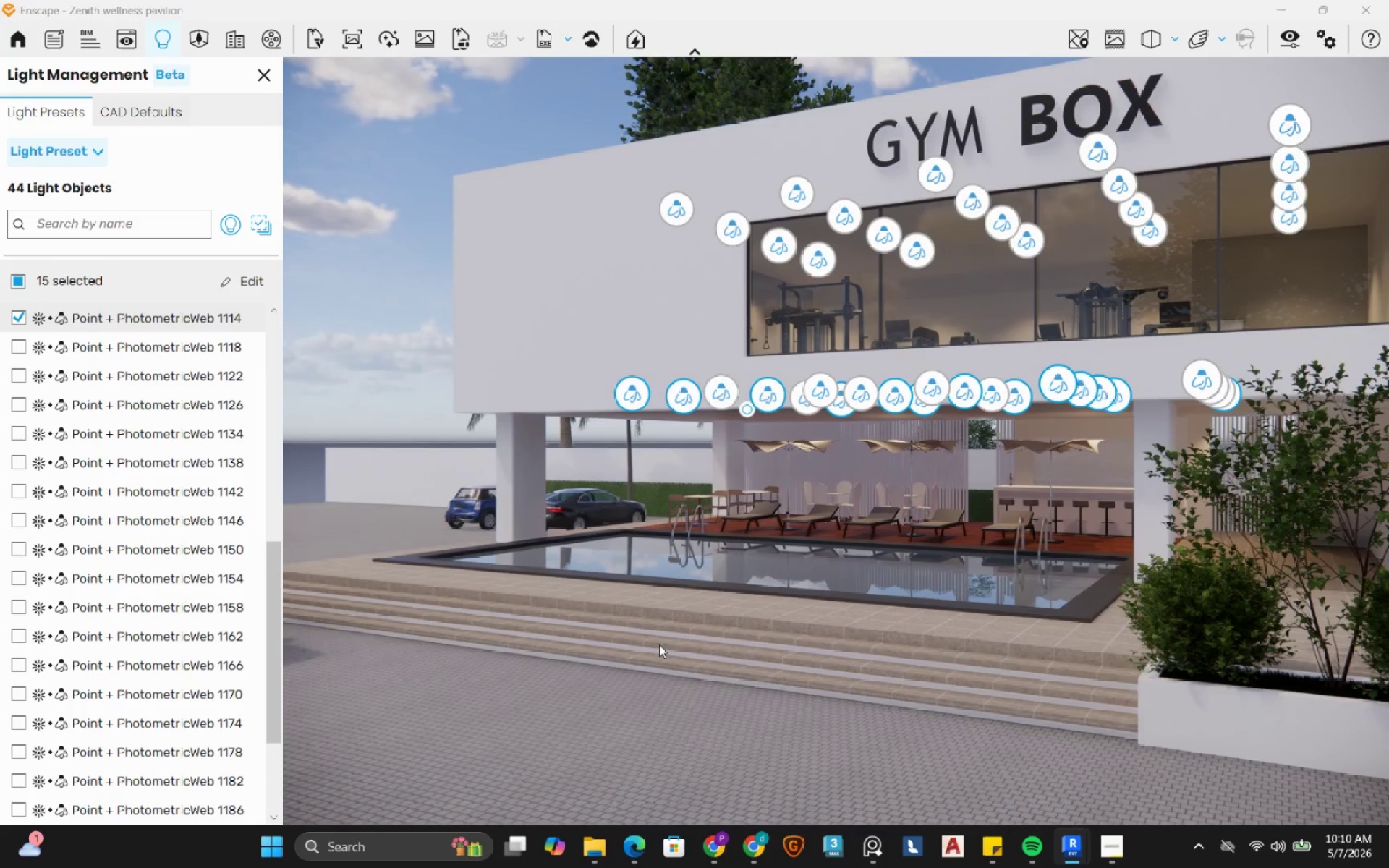 
hold_key(key=W, duration=0.77)
 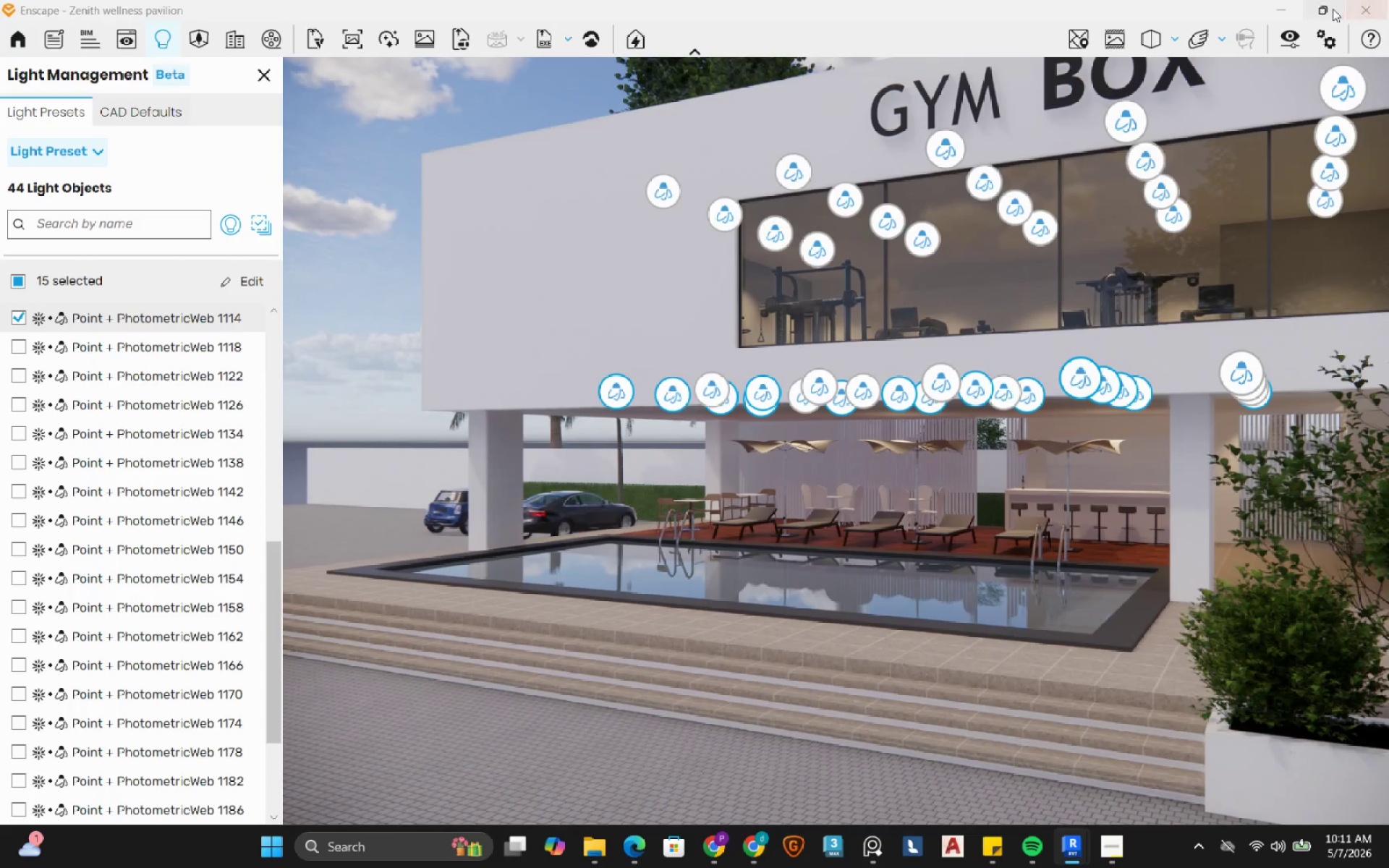 
left_click([1333, 9])
 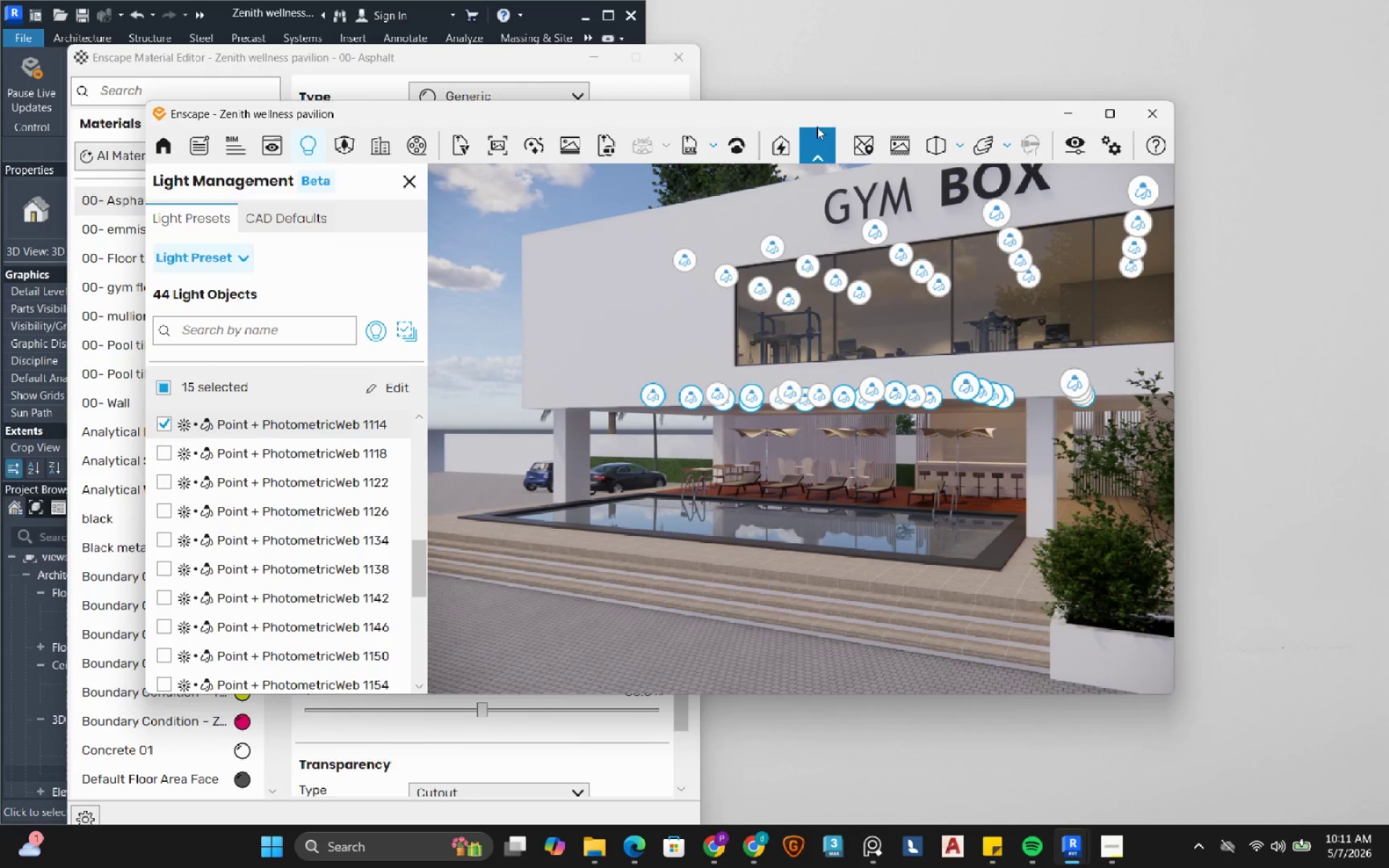 
left_click_drag(start_coordinate=[806, 113], to_coordinate=[1388, 378])
 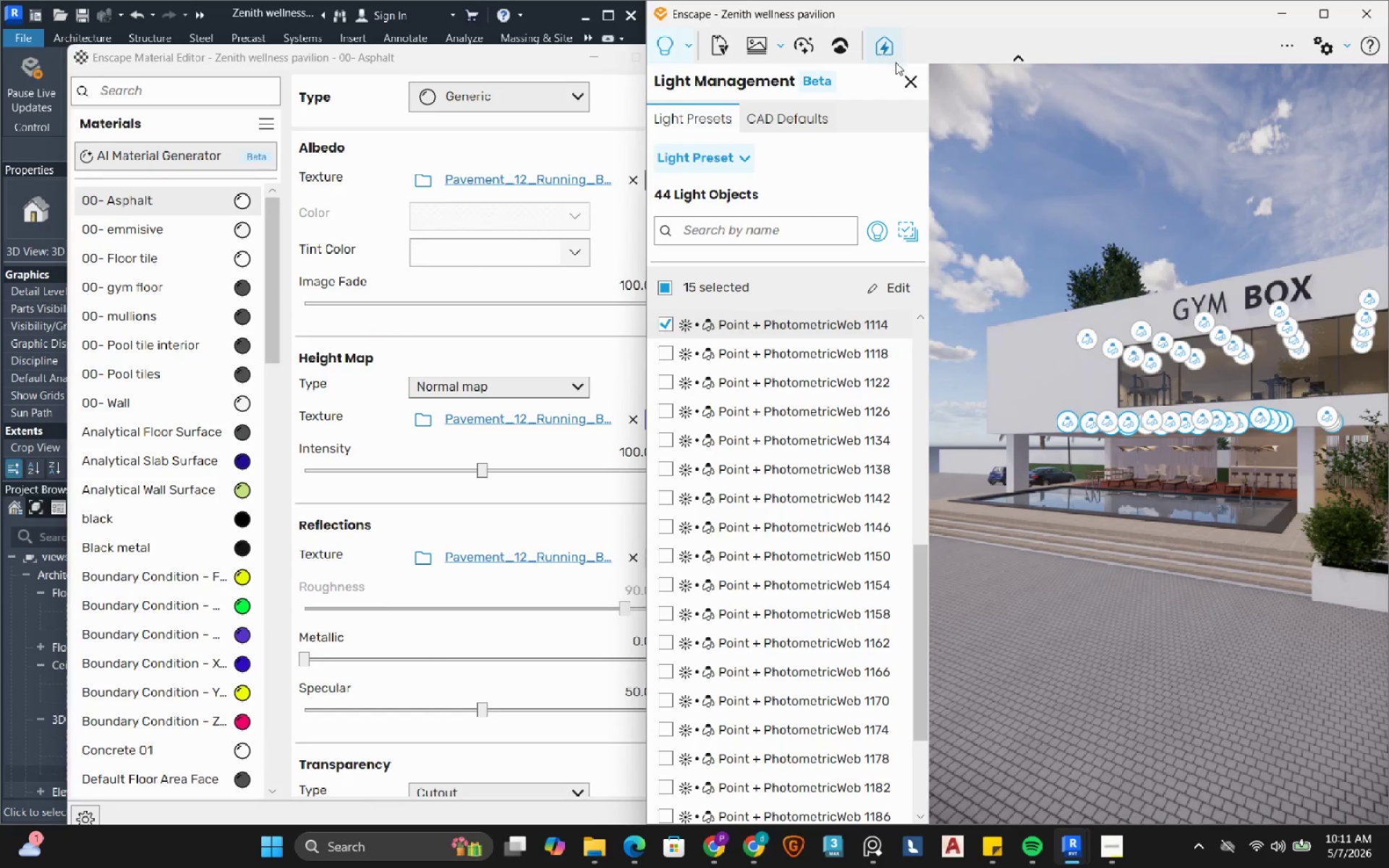 
left_click([912, 80])
 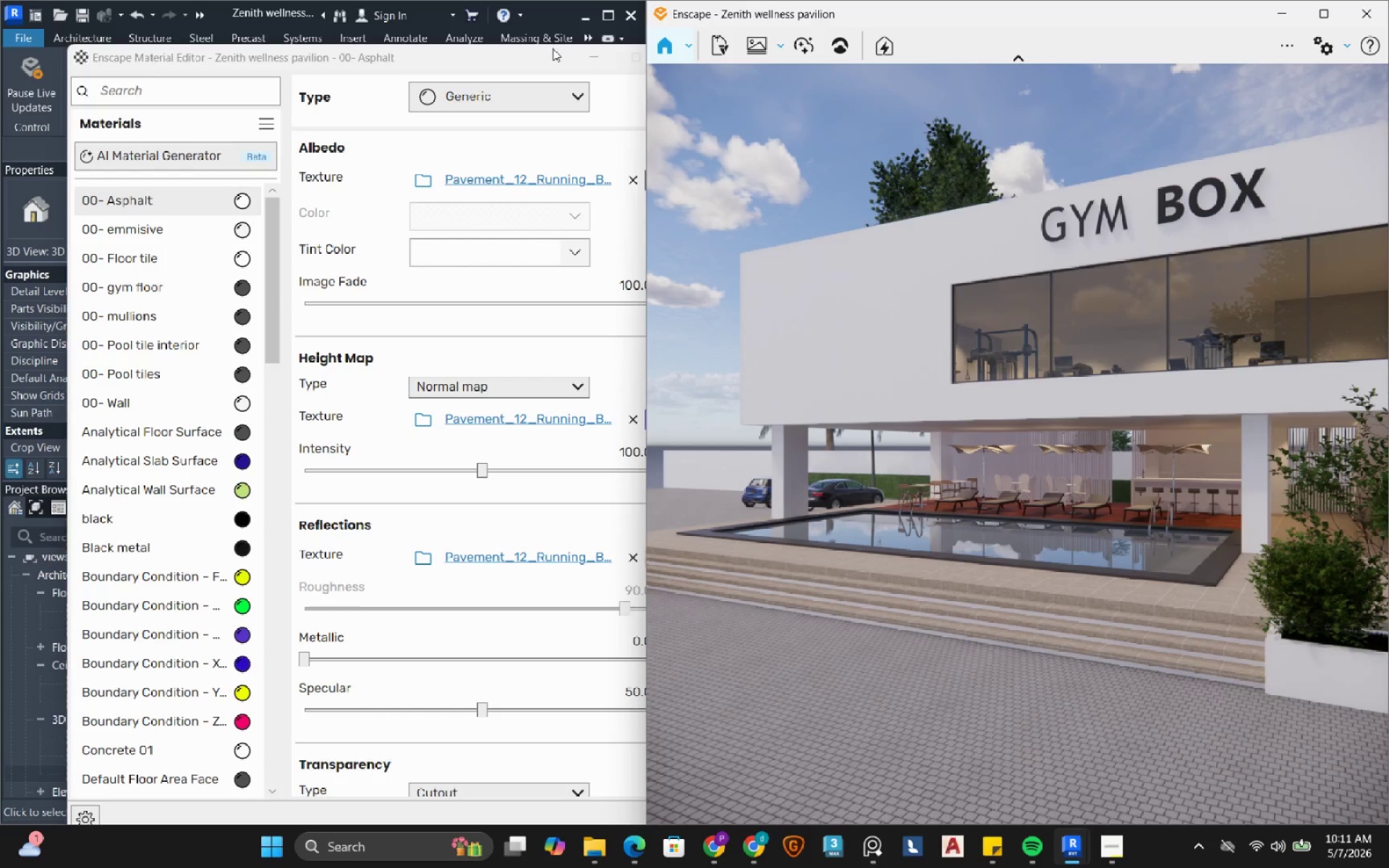 
left_click([551, 63])
 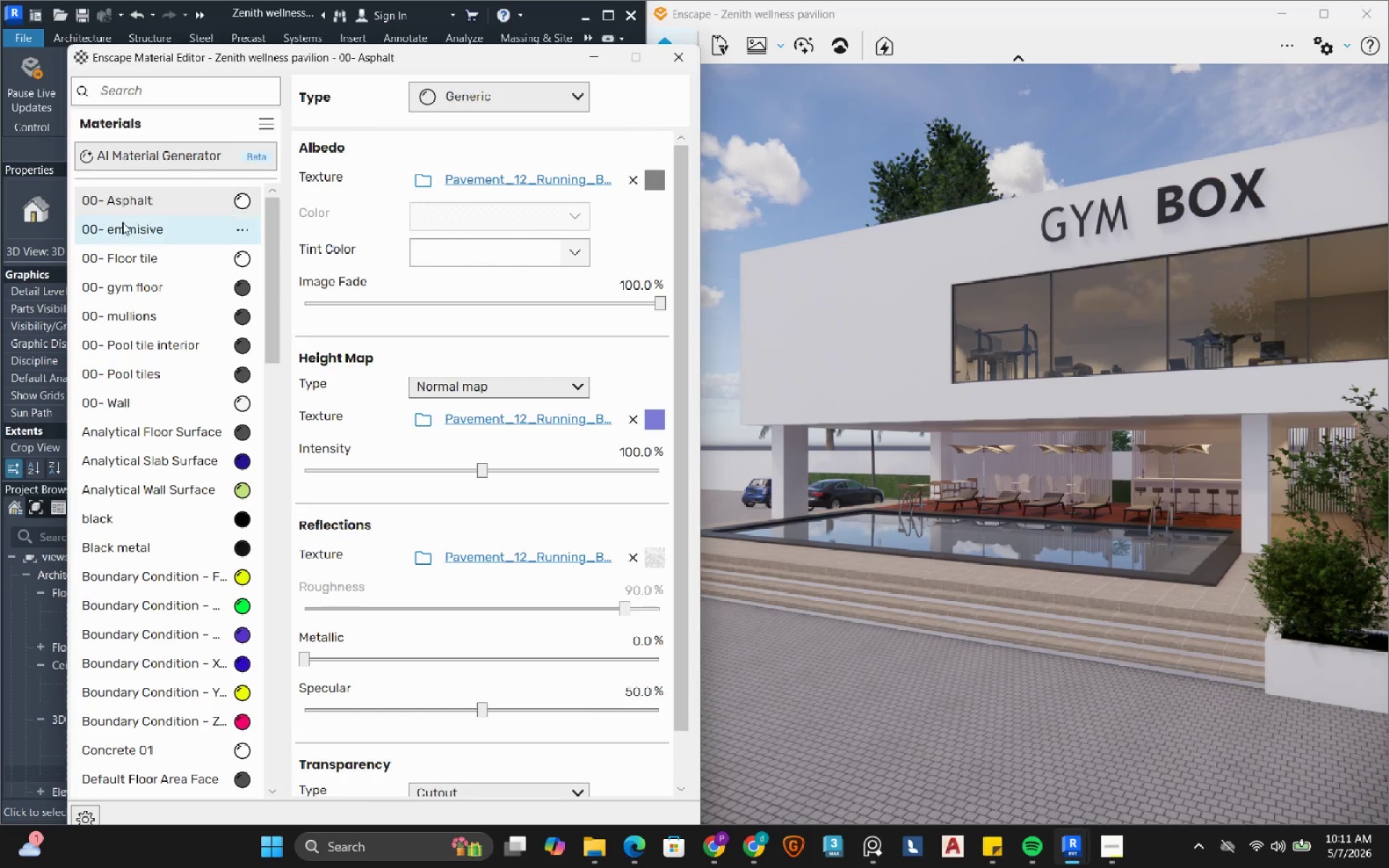 
scroll: coordinate [116, 222], scroll_direction: up, amount: 1.0
 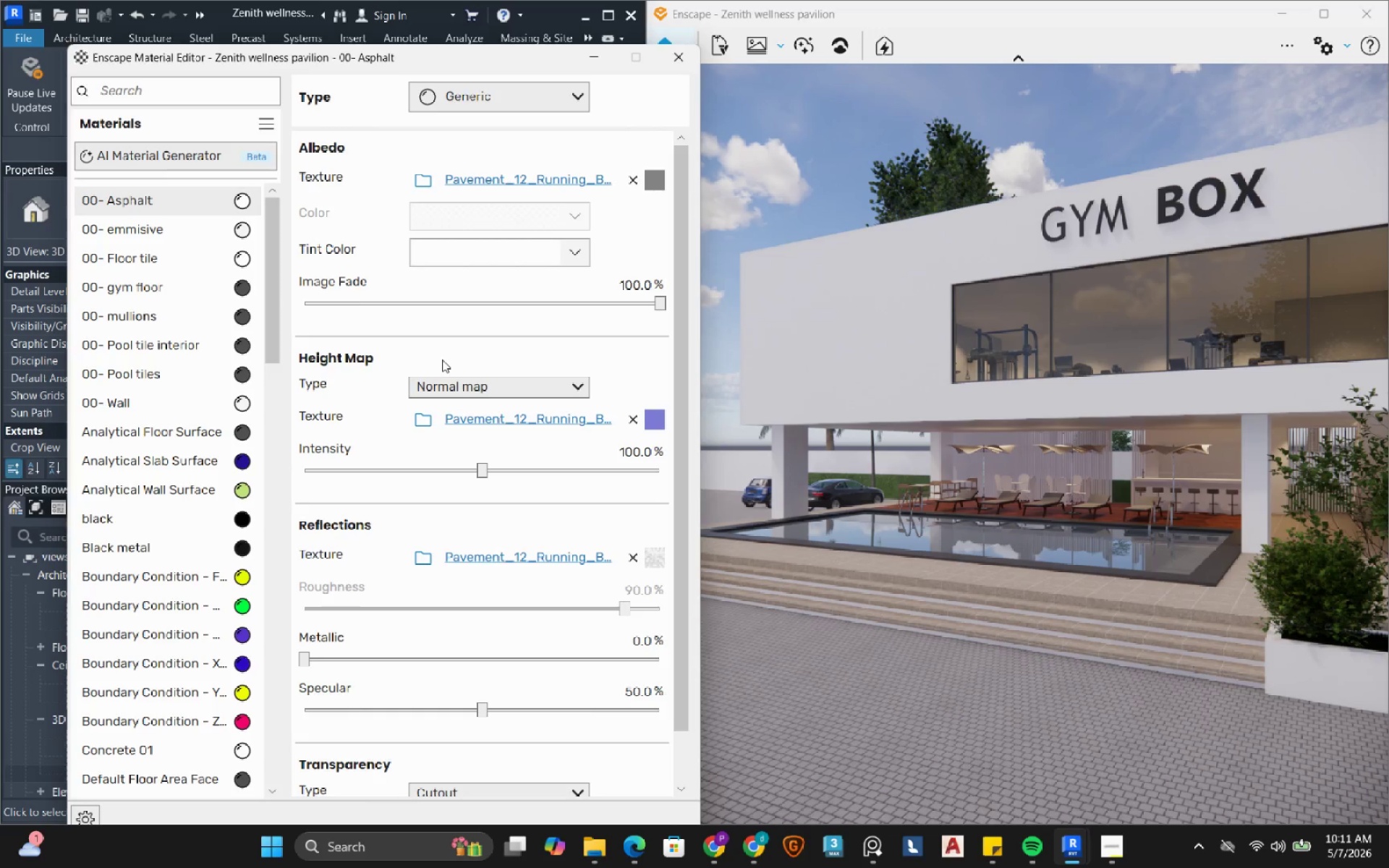 
left_click([529, 181])
 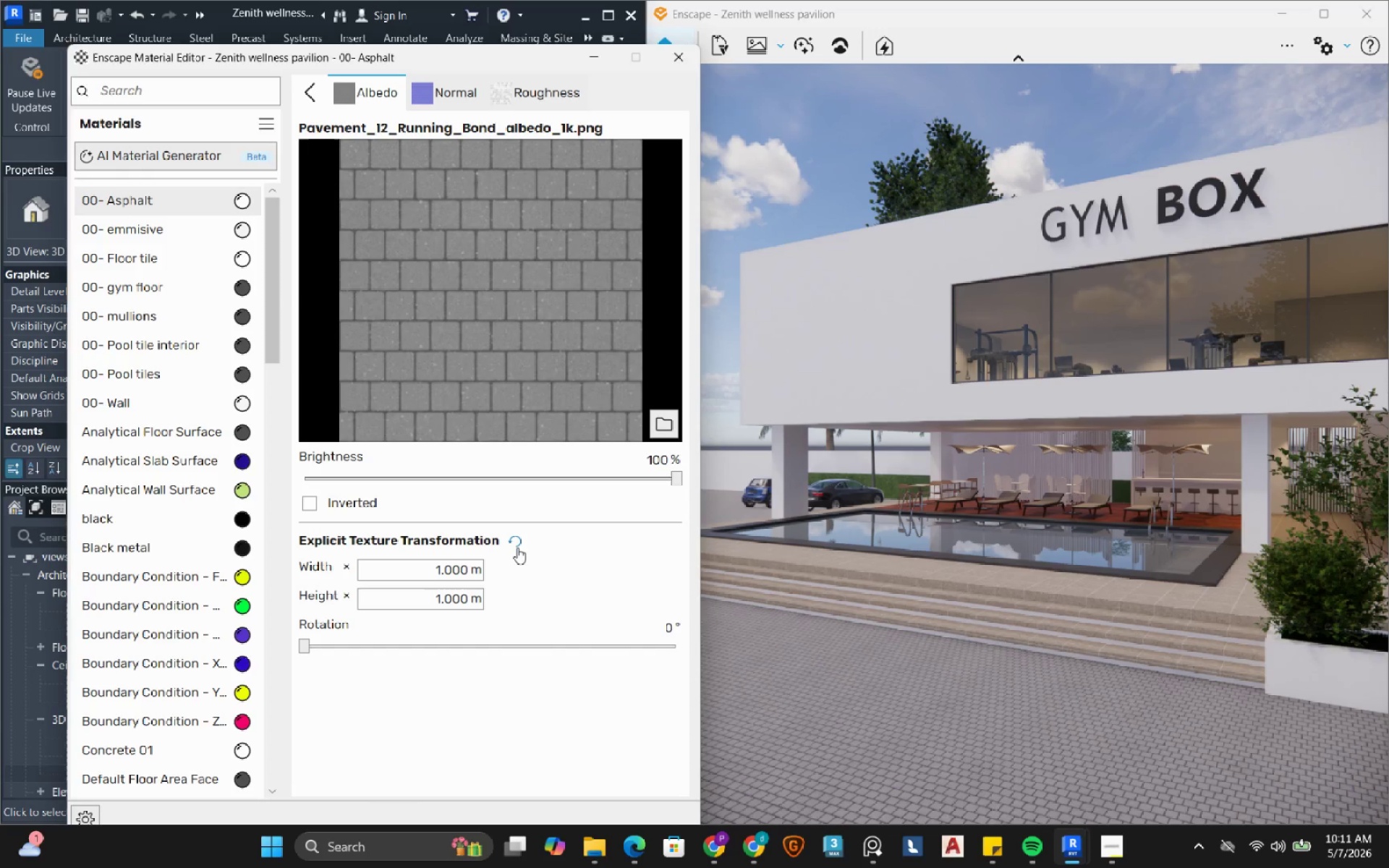 
left_click([517, 545])
 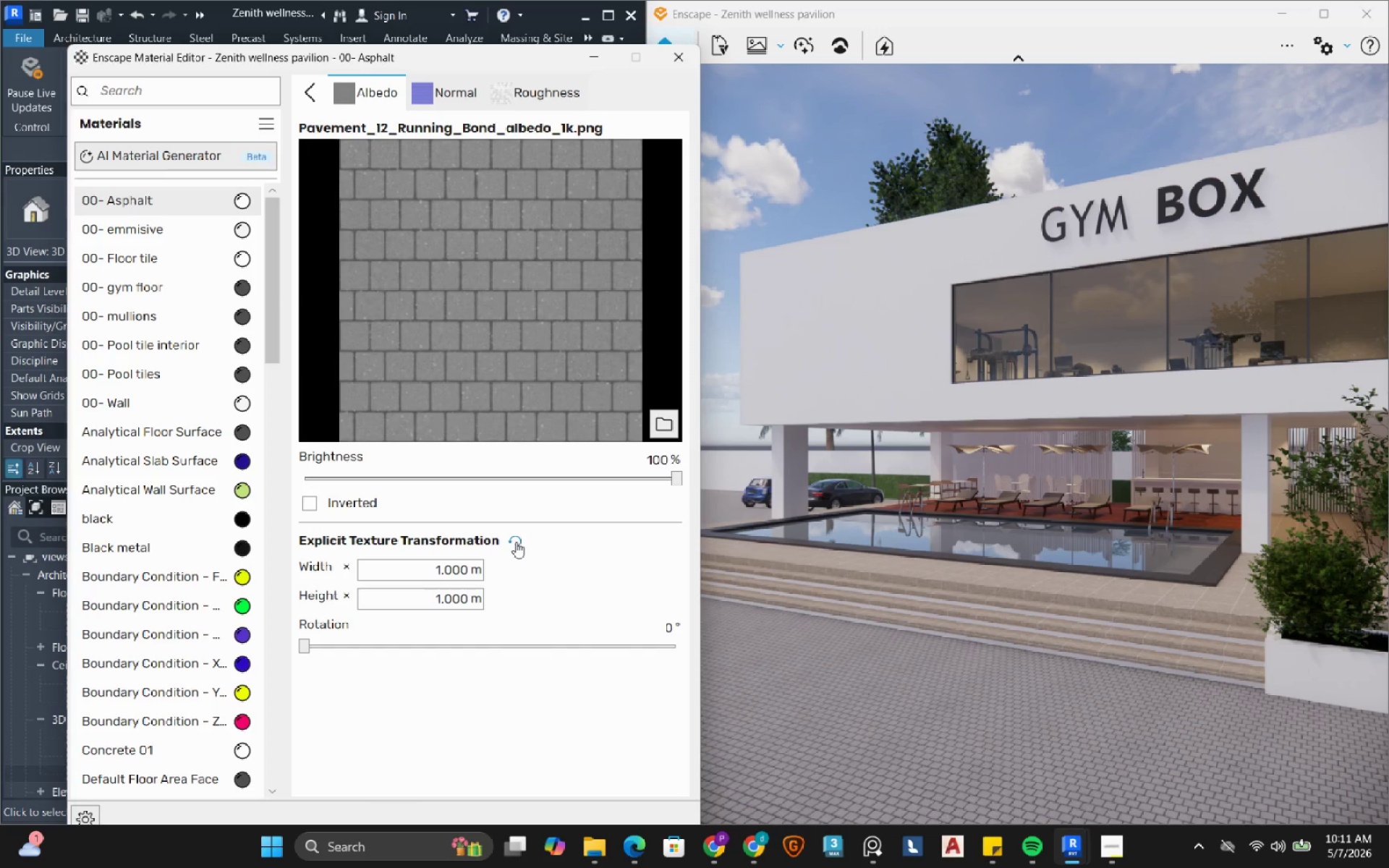 
left_click([516, 540])
 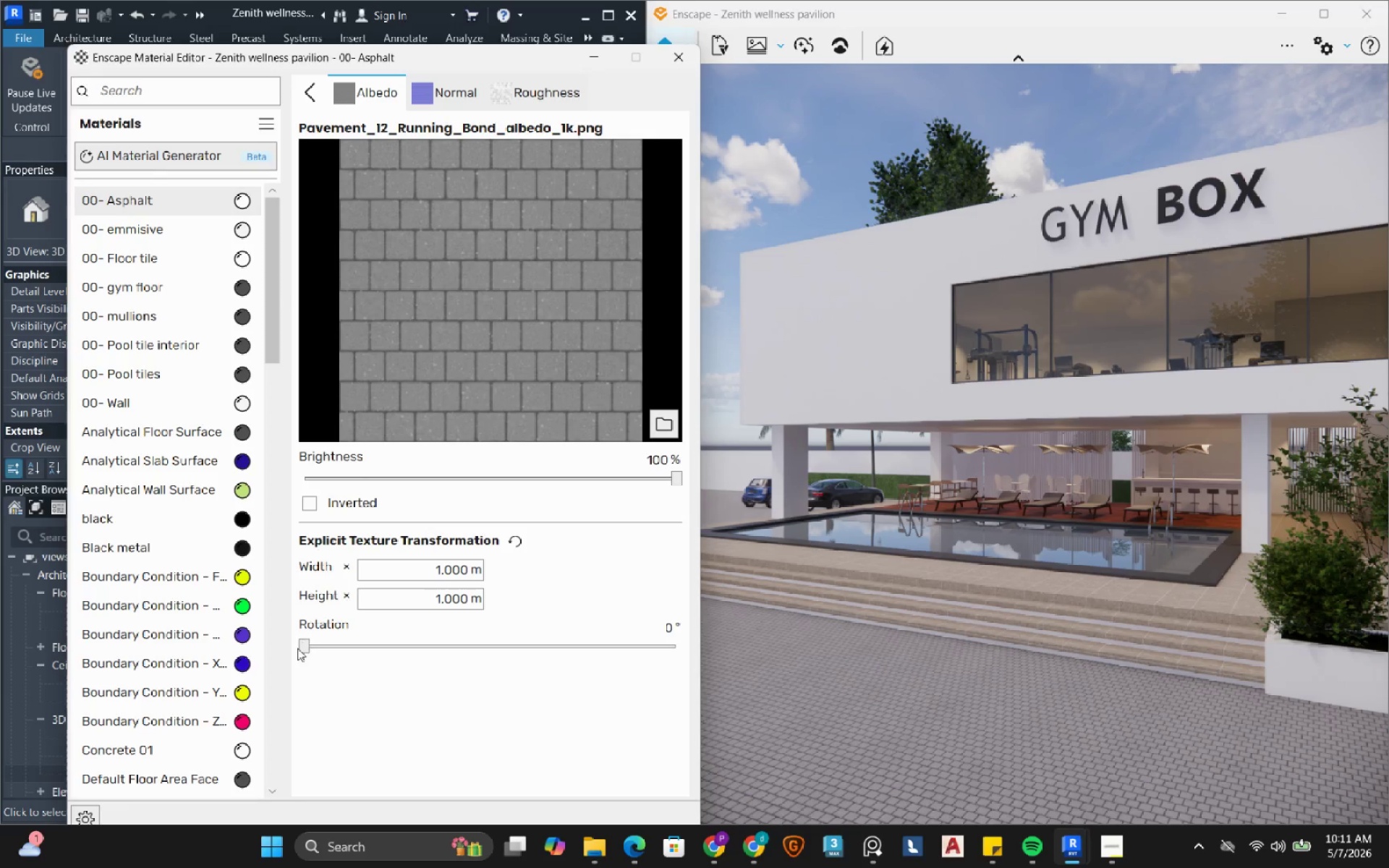 
left_click_drag(start_coordinate=[299, 648], to_coordinate=[397, 659])
 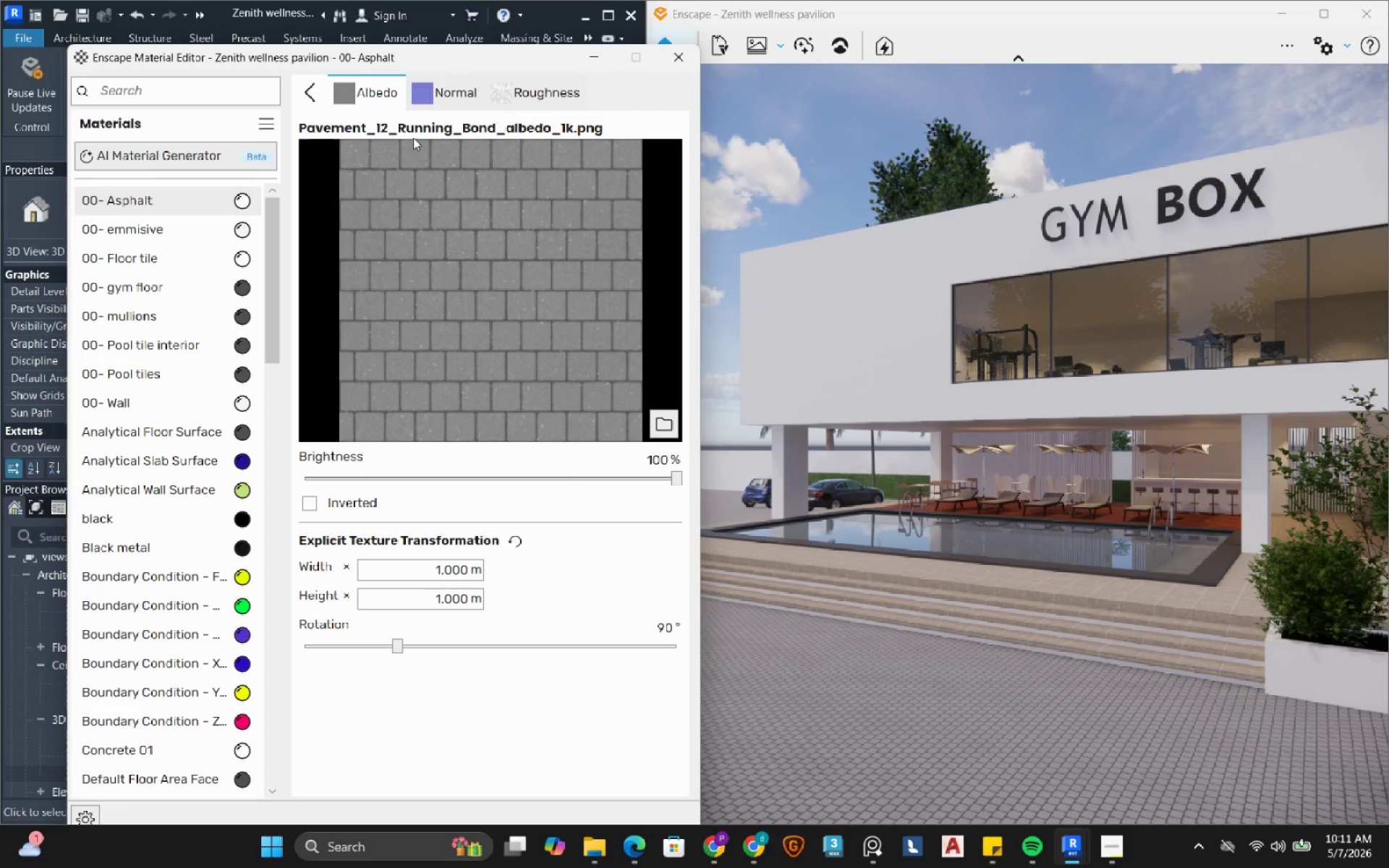 
left_click([428, 96])
 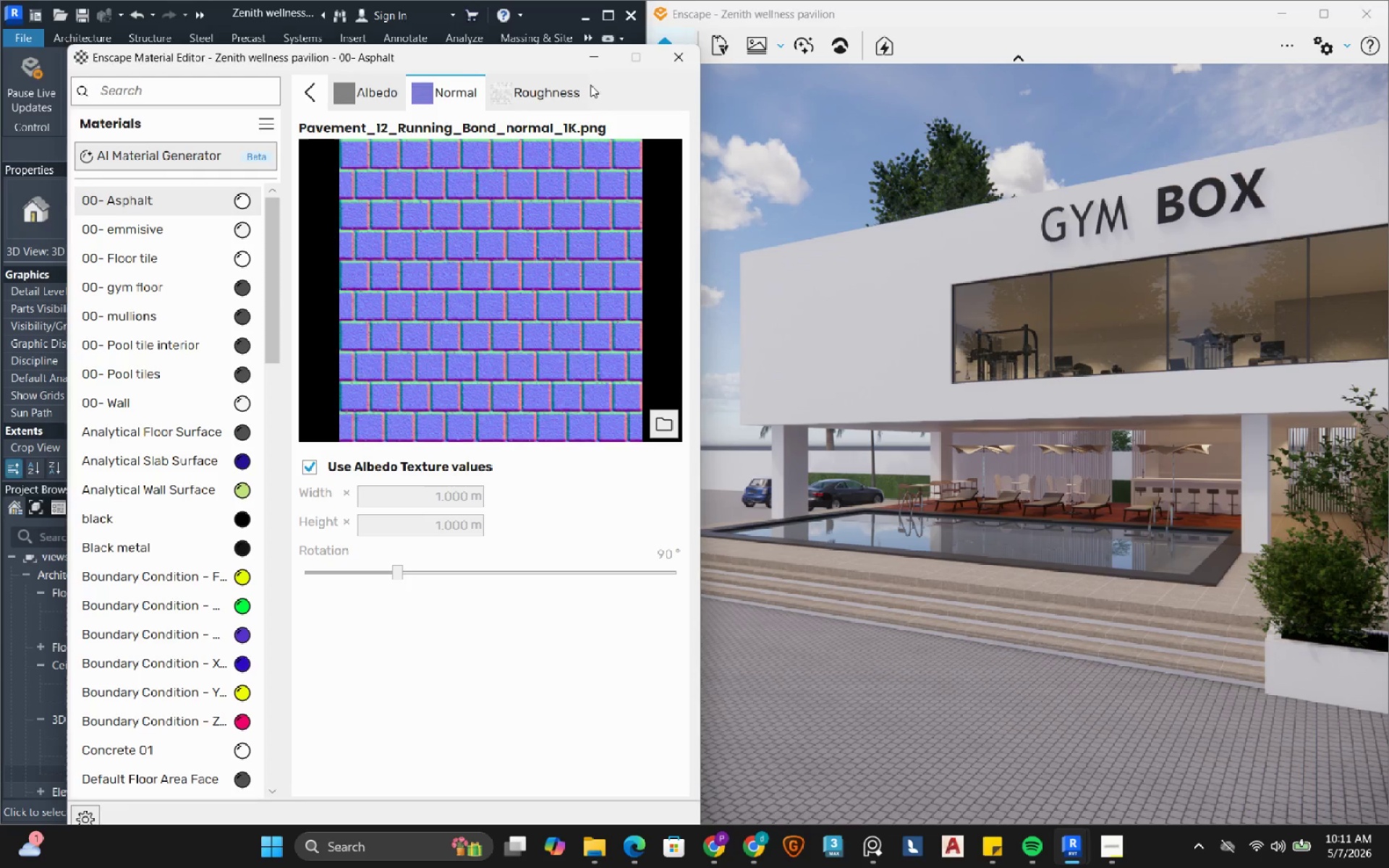 
left_click([534, 89])
 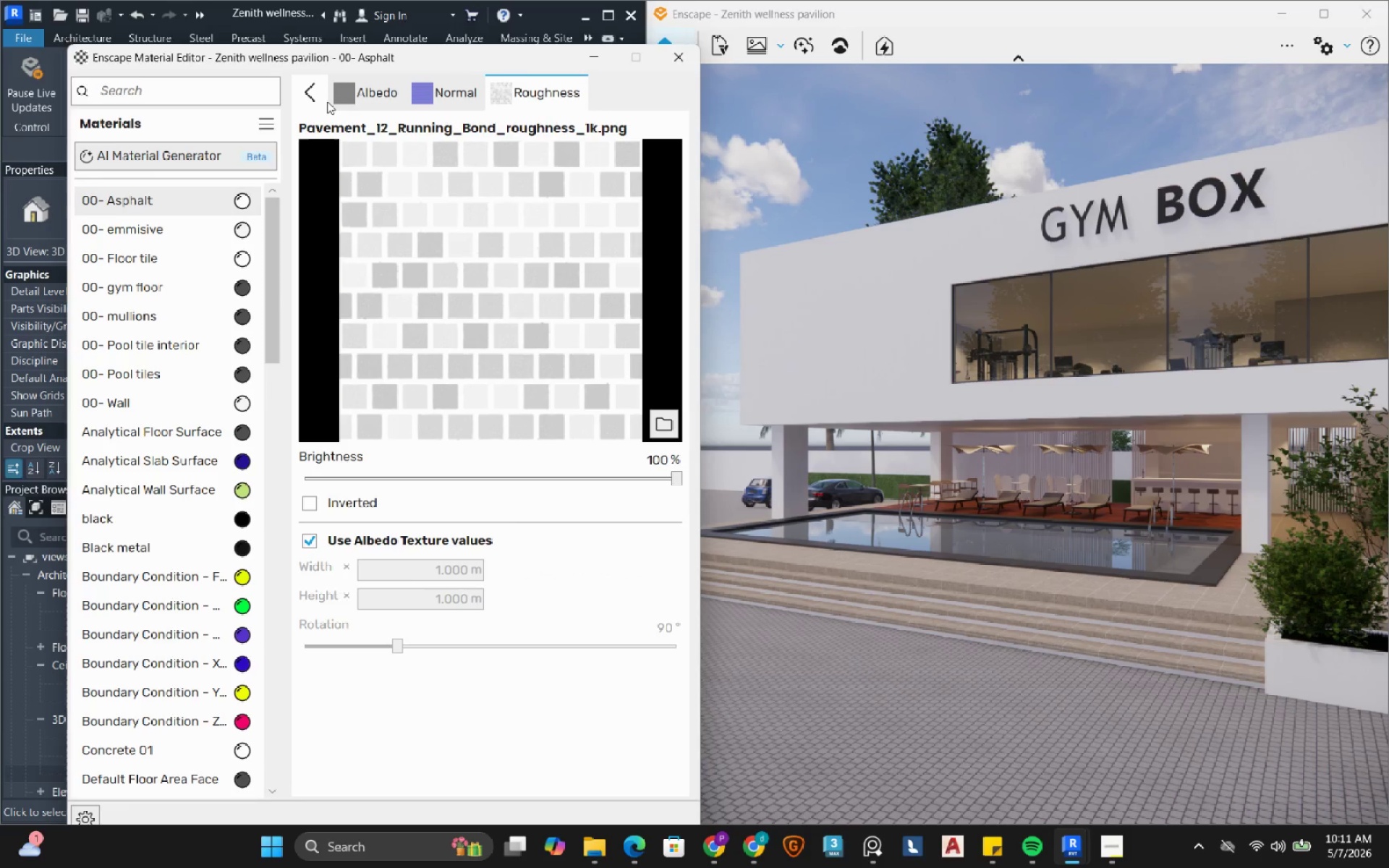 
left_click([313, 92])
 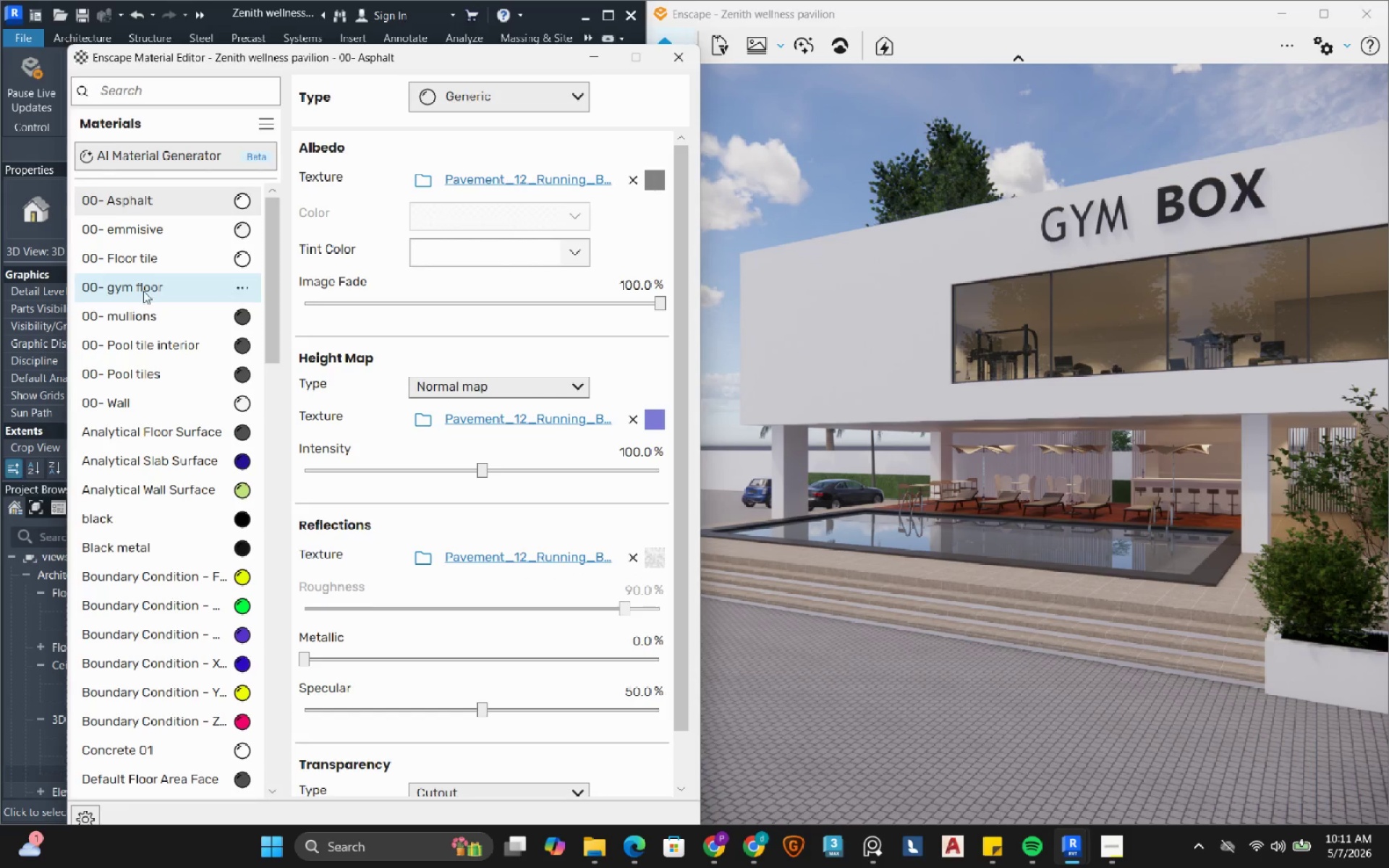 
left_click([135, 229])
 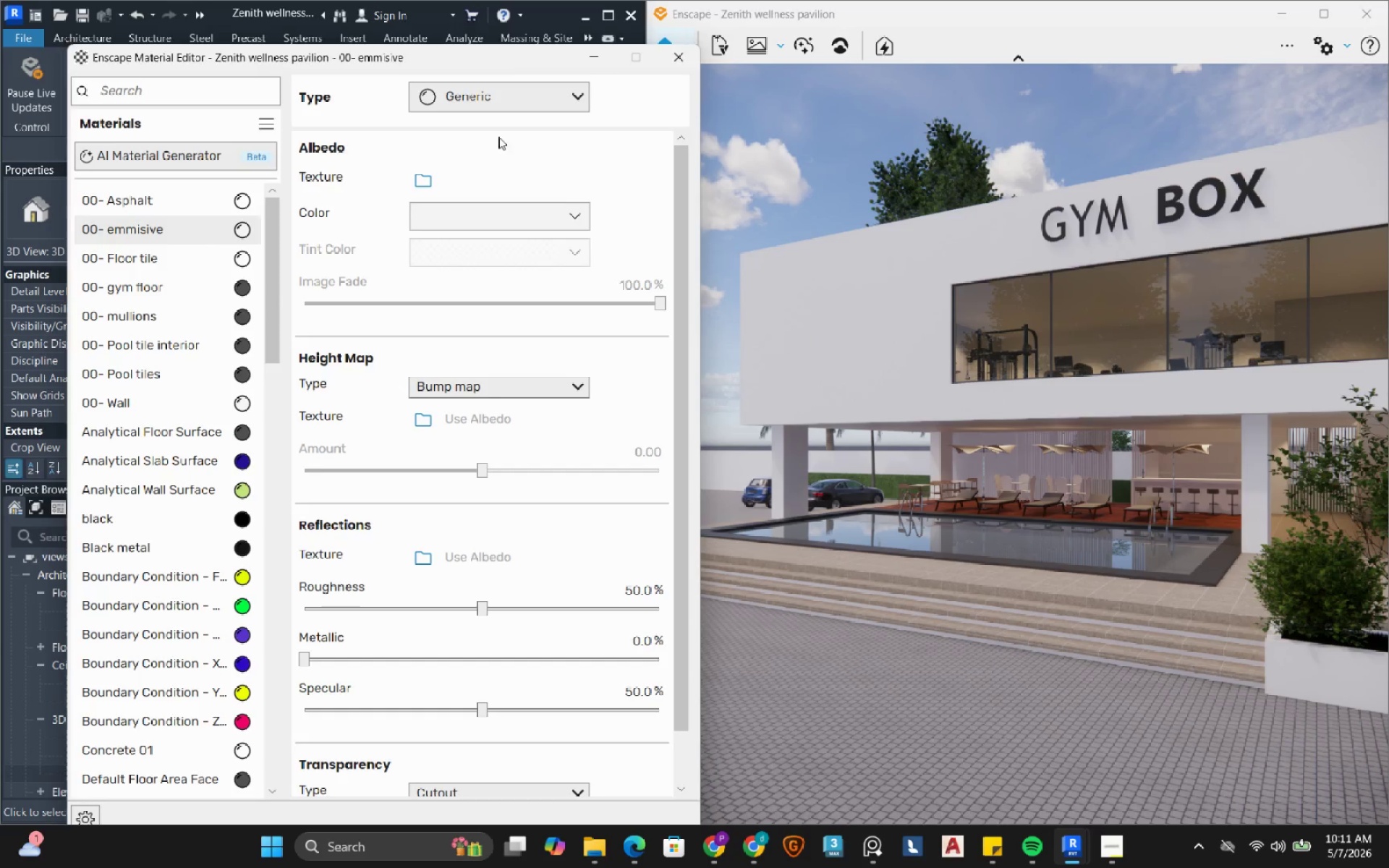 
left_click([517, 108])
 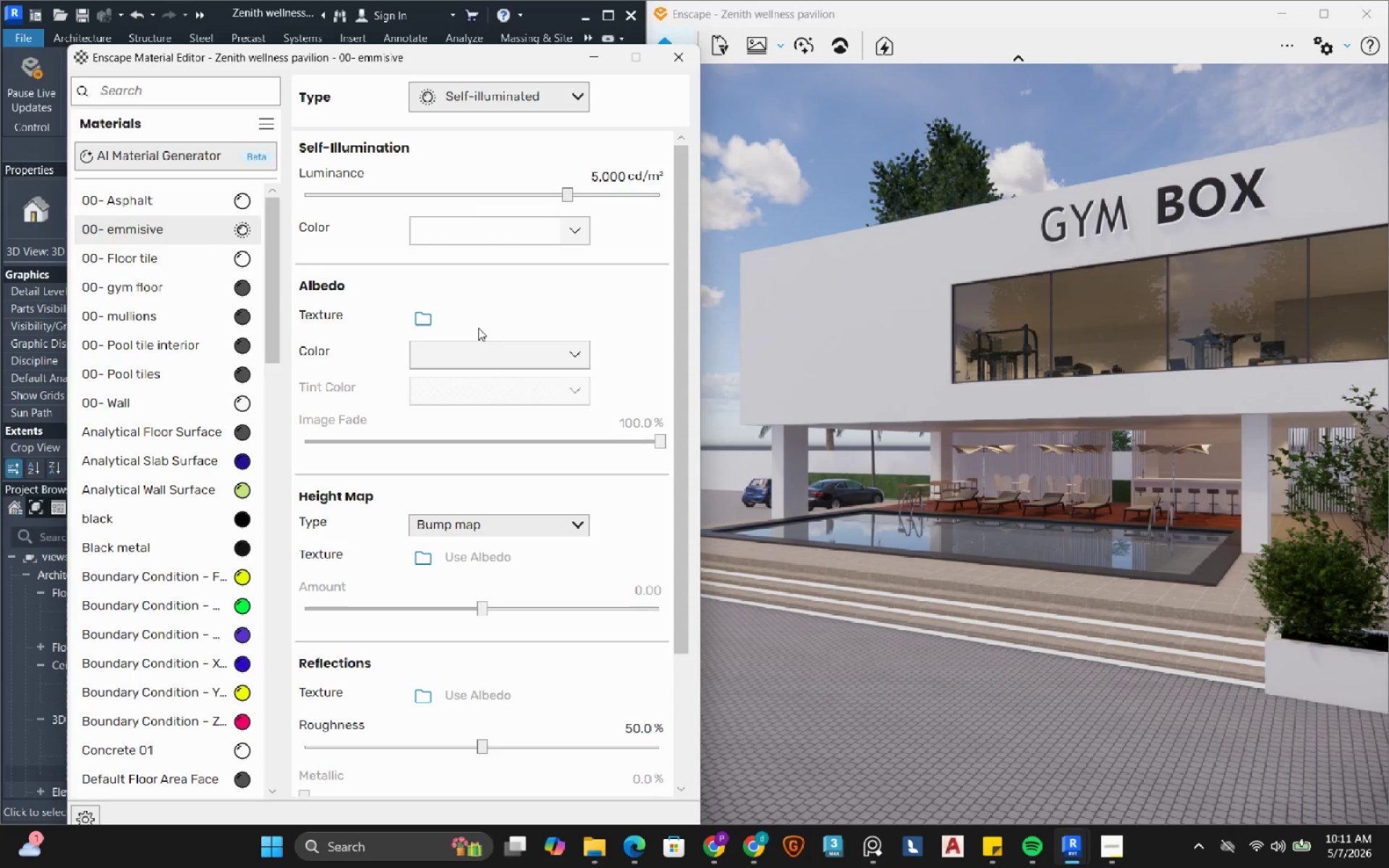 
mouse_move([543, 361])
 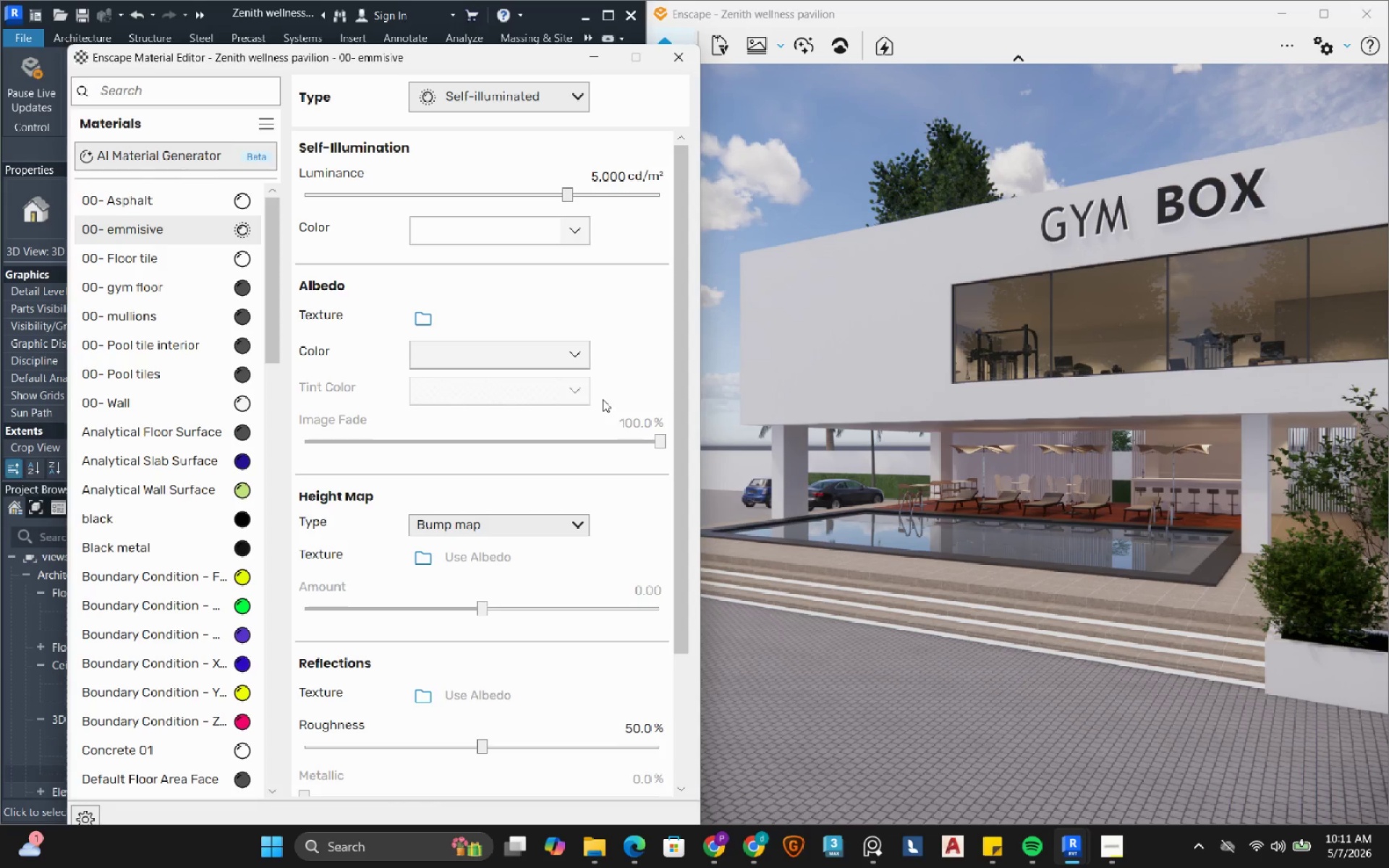 
mouse_move([493, 255])
 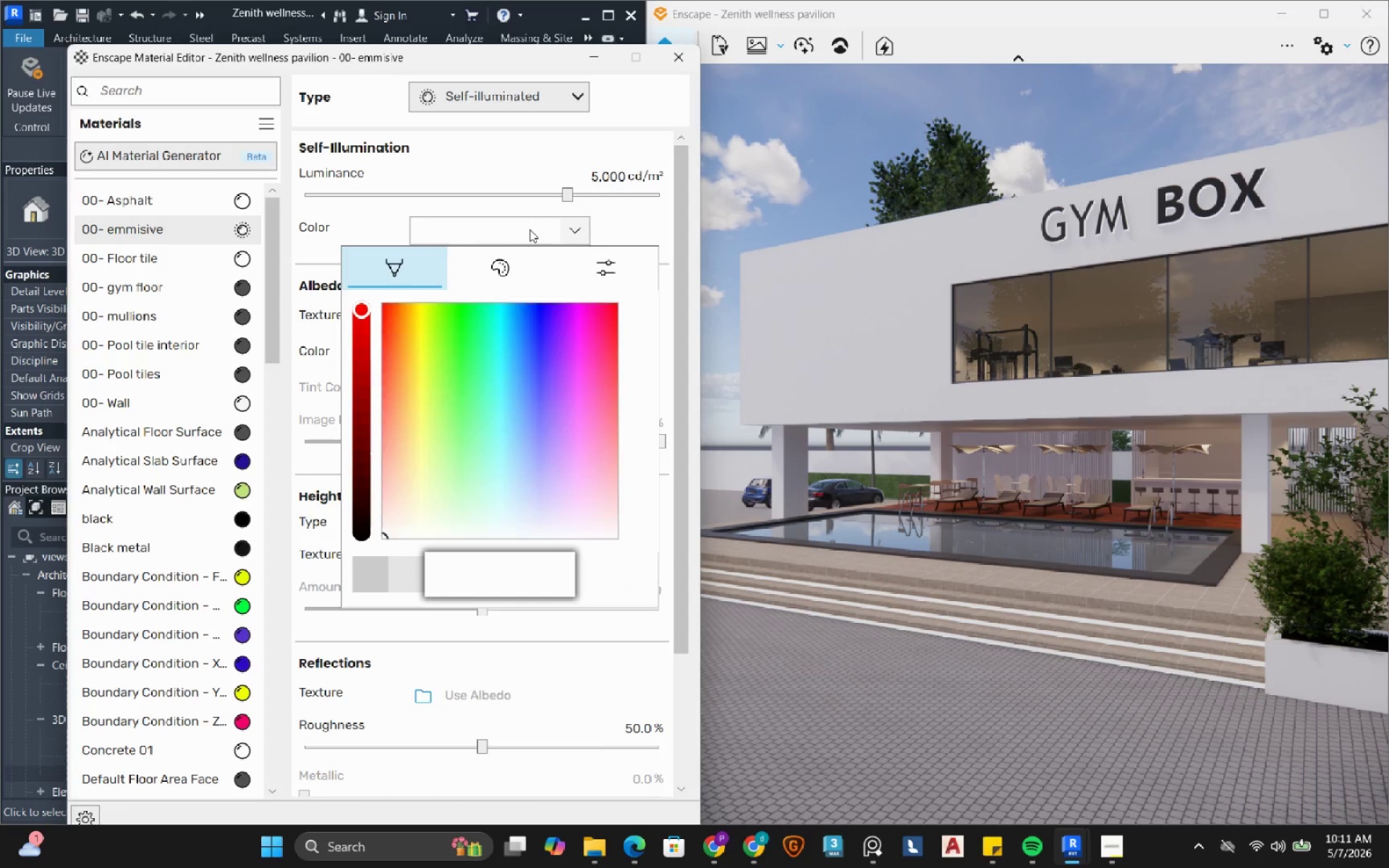 
wait(6.8)
 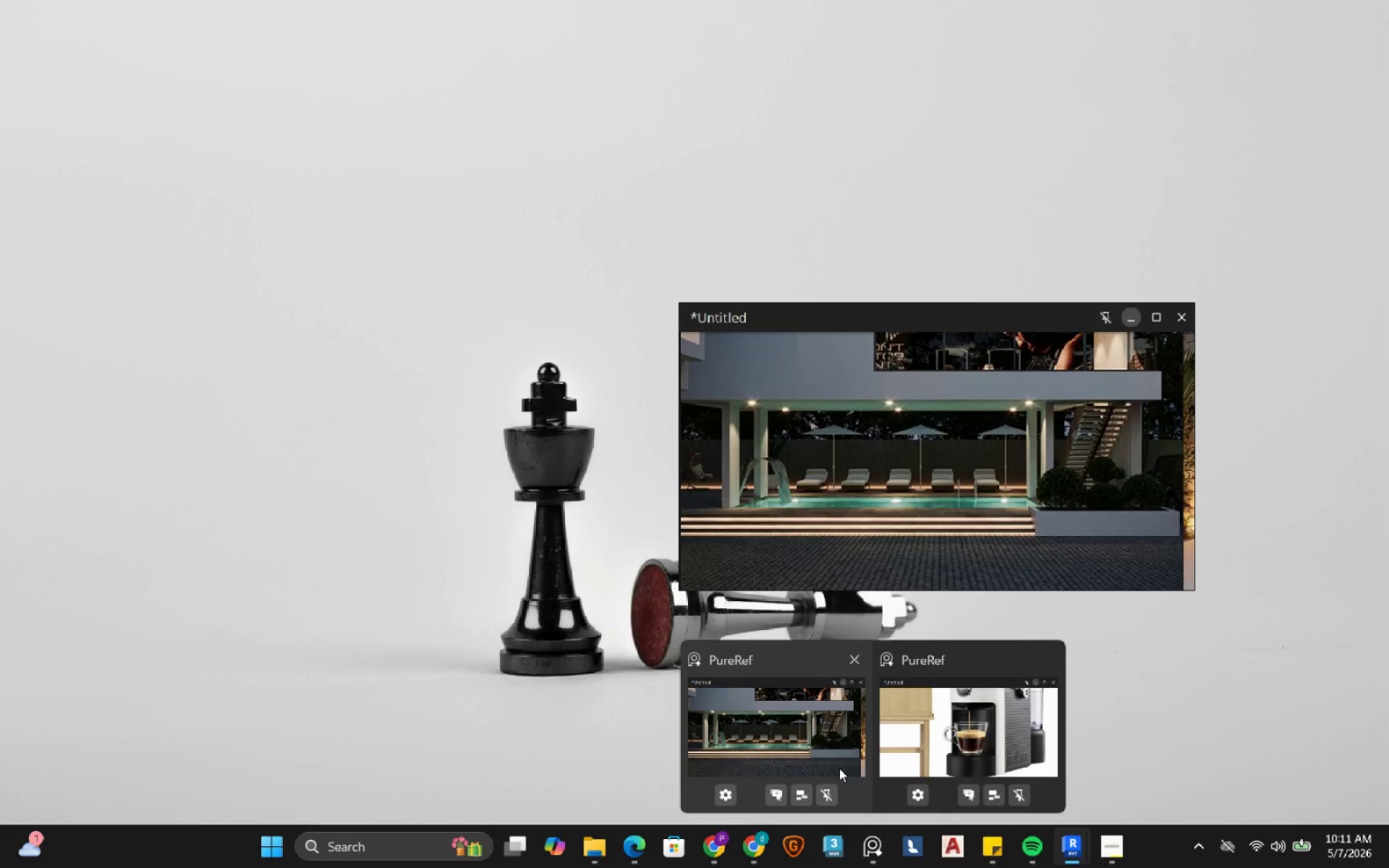 
mouse_move([573, 294])
 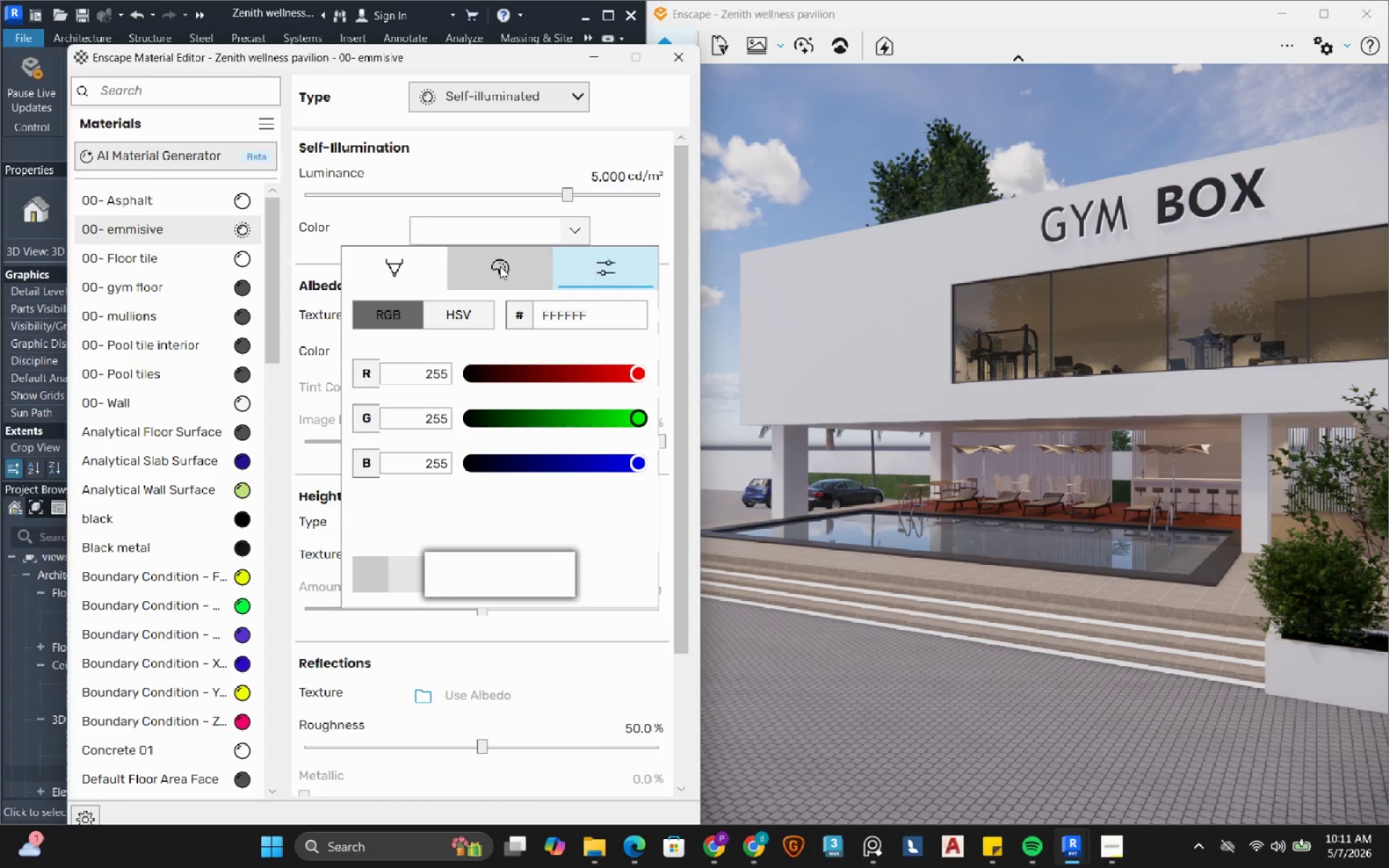 
left_click([500, 265])
 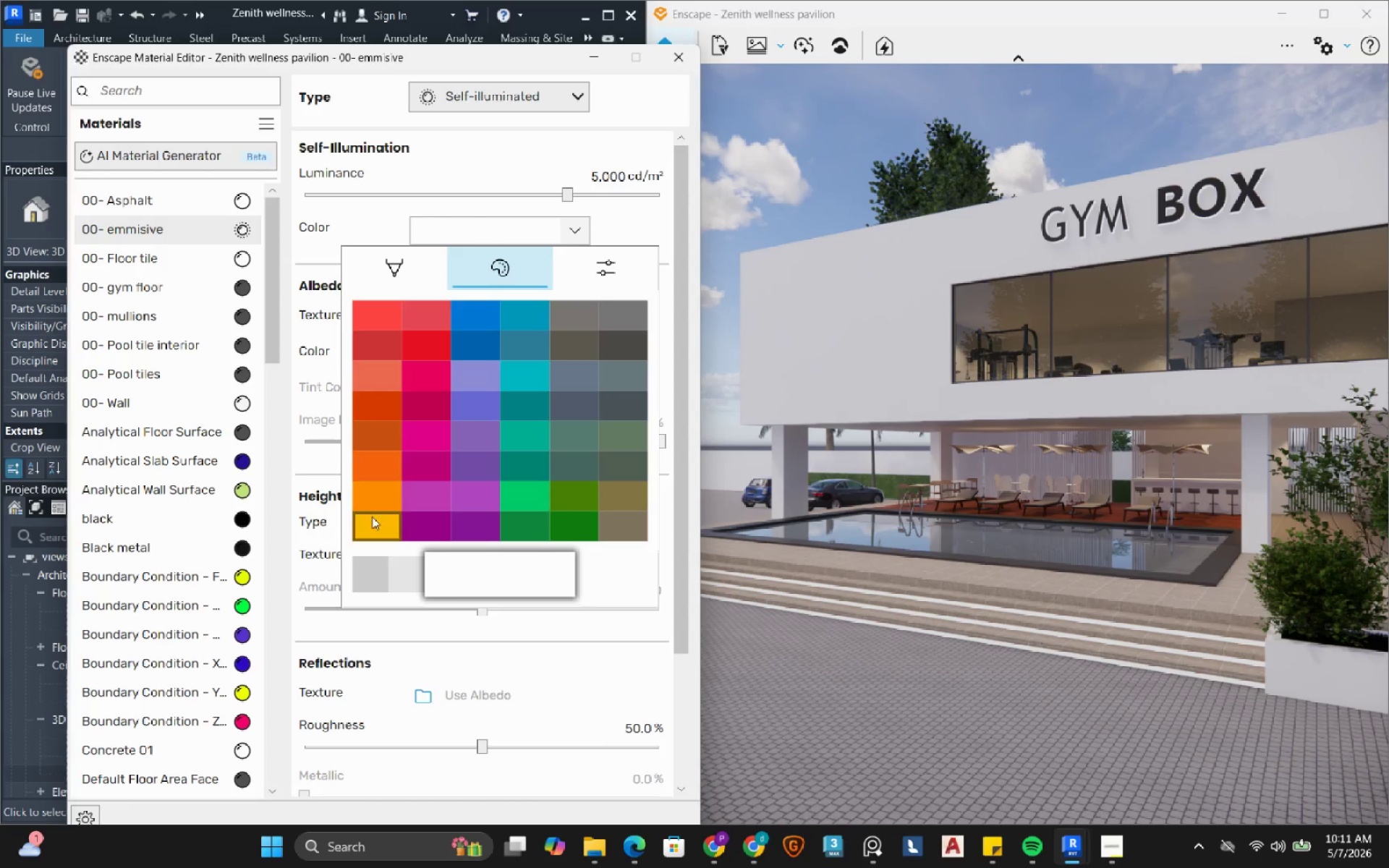 
left_click([372, 518])
 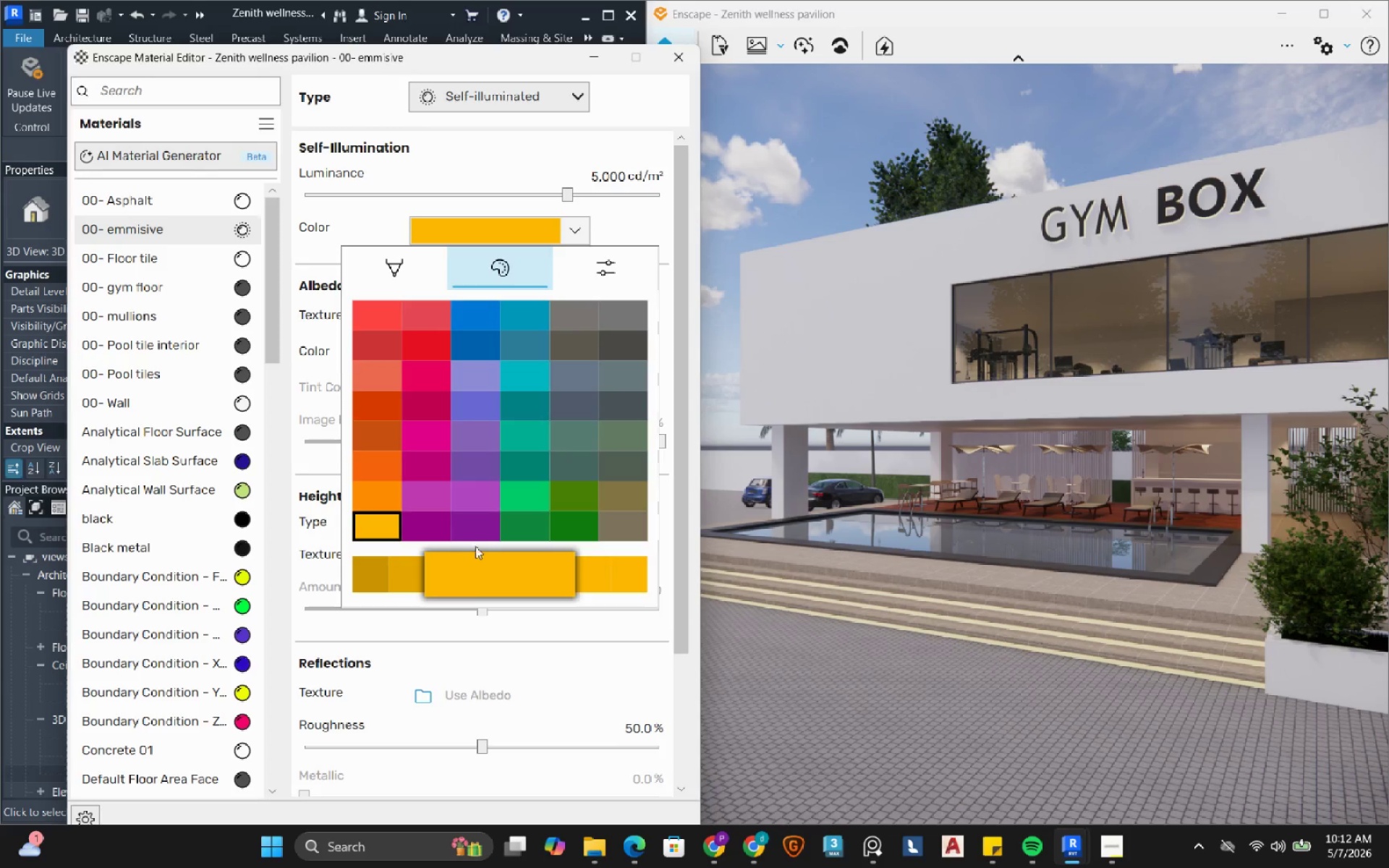 
wait(7.41)
 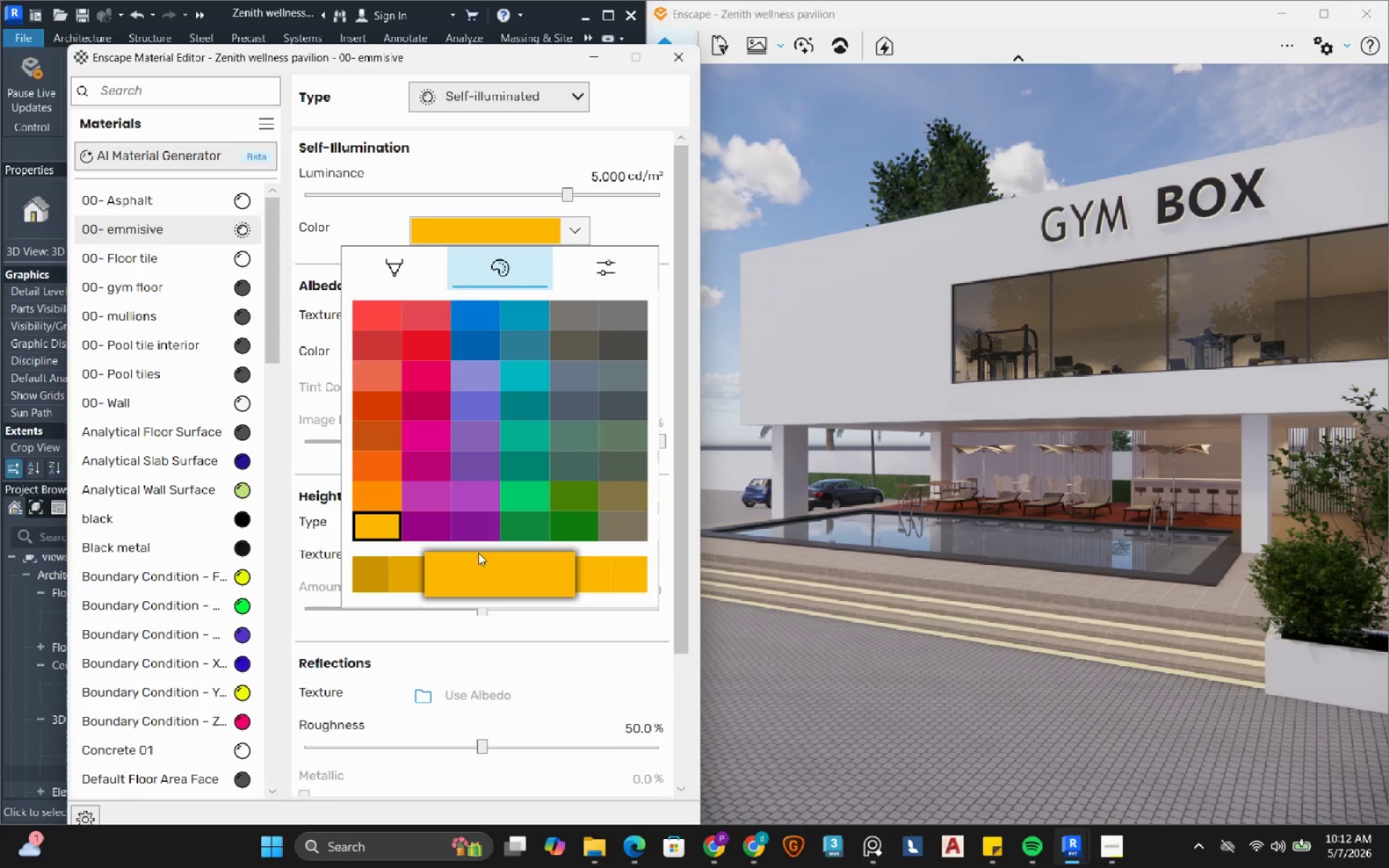 
left_click([378, 216])
 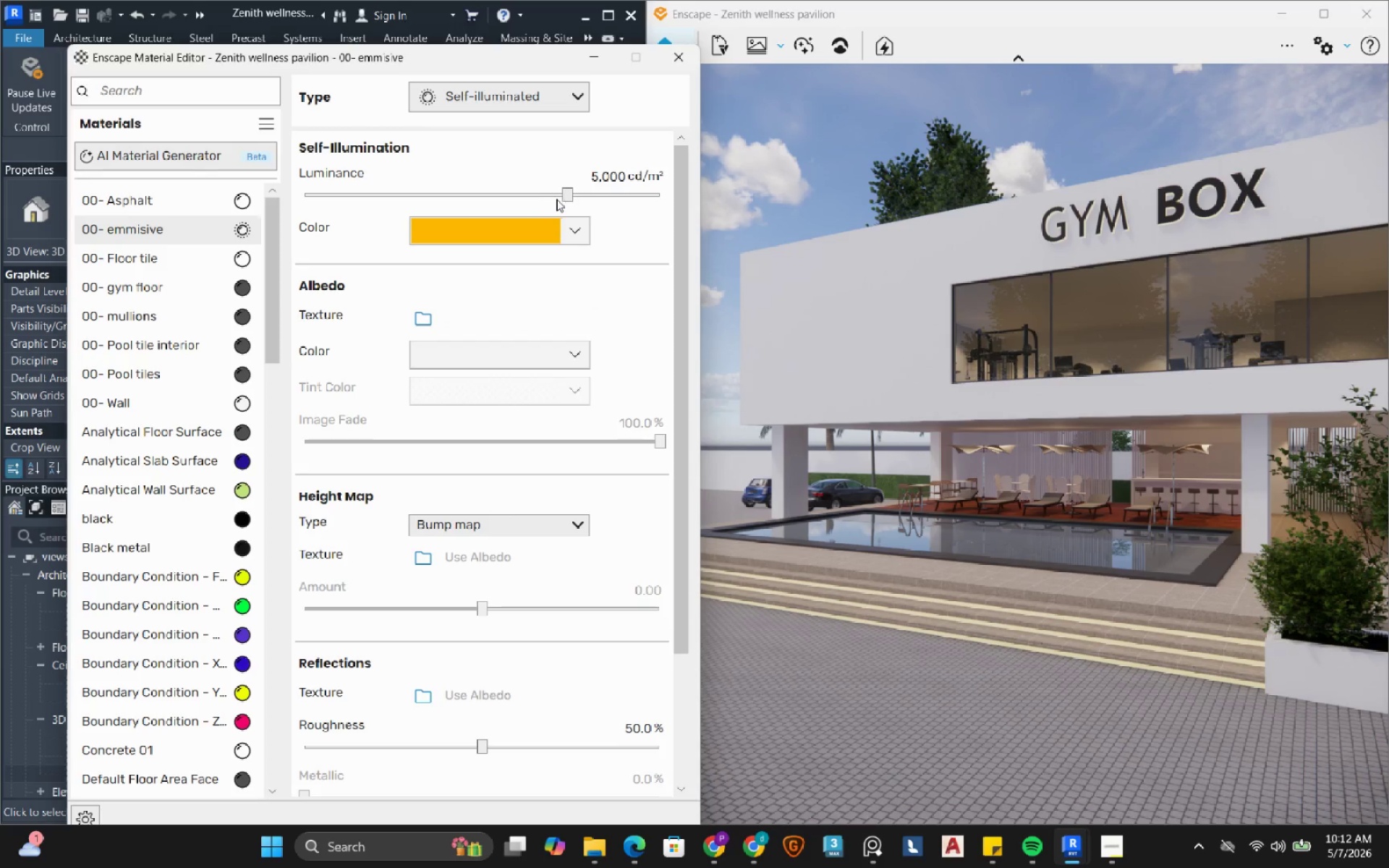 
left_click_drag(start_coordinate=[569, 197], to_coordinate=[666, 205])
 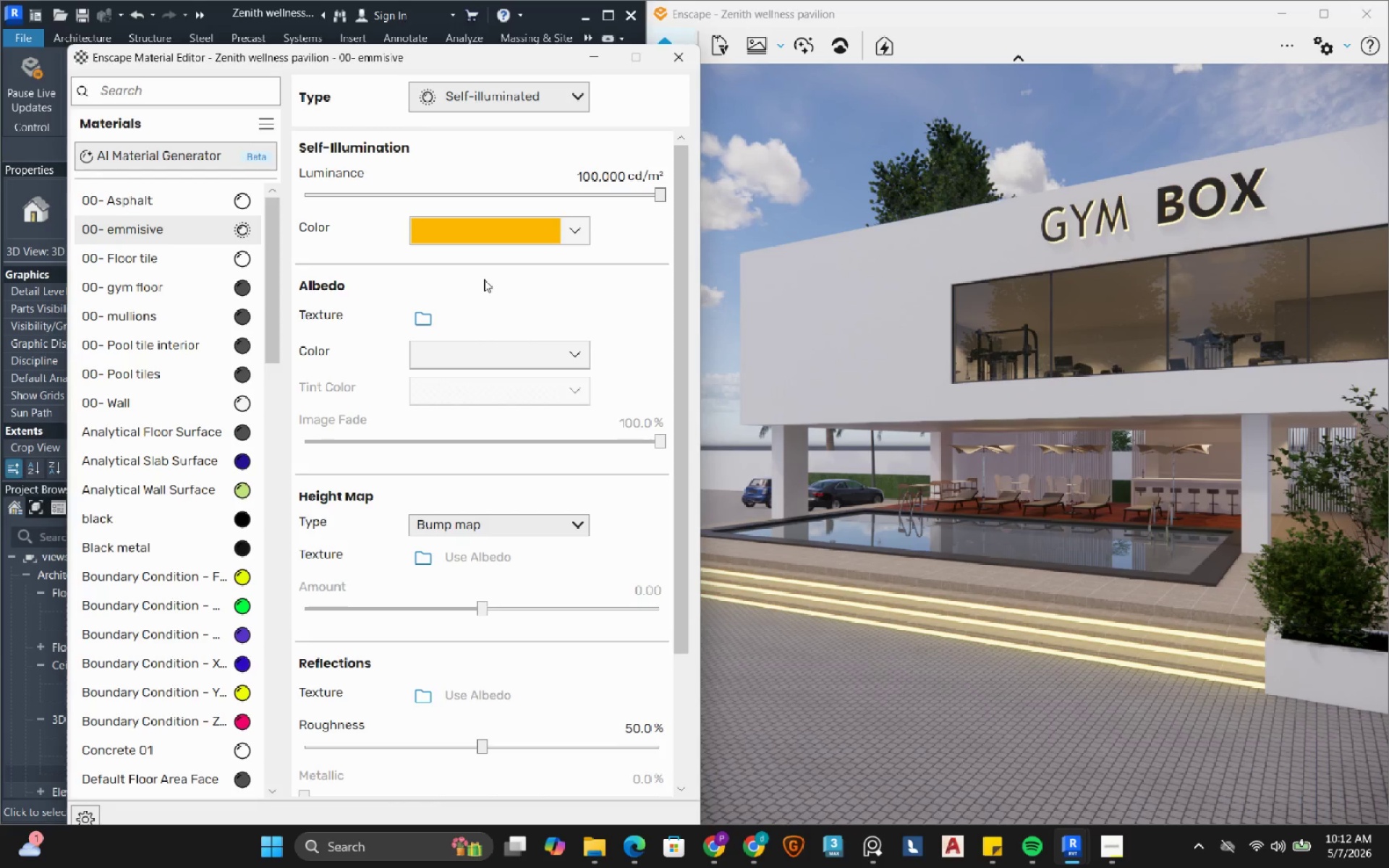 
wait(5.92)
 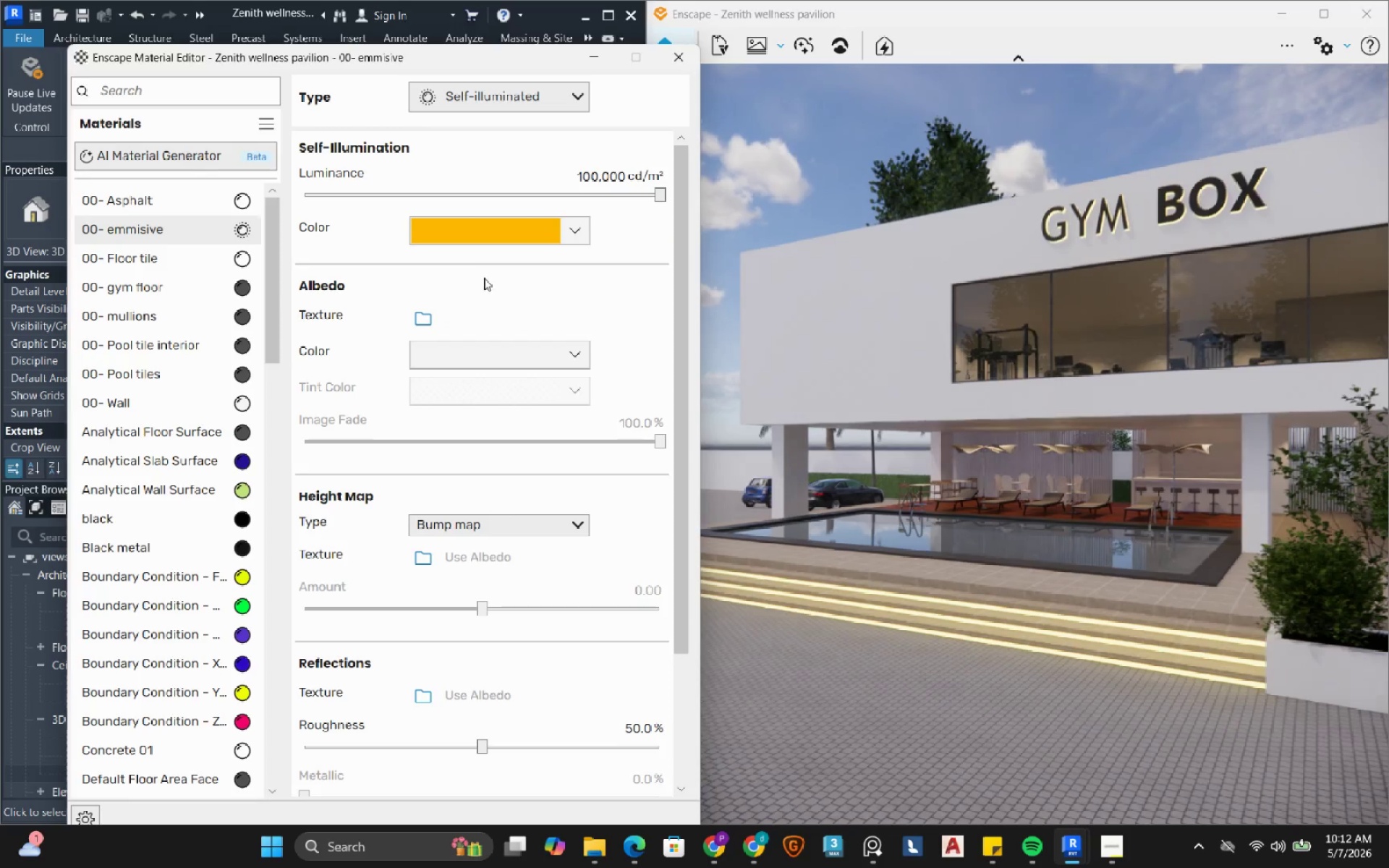 
left_click([498, 352])
 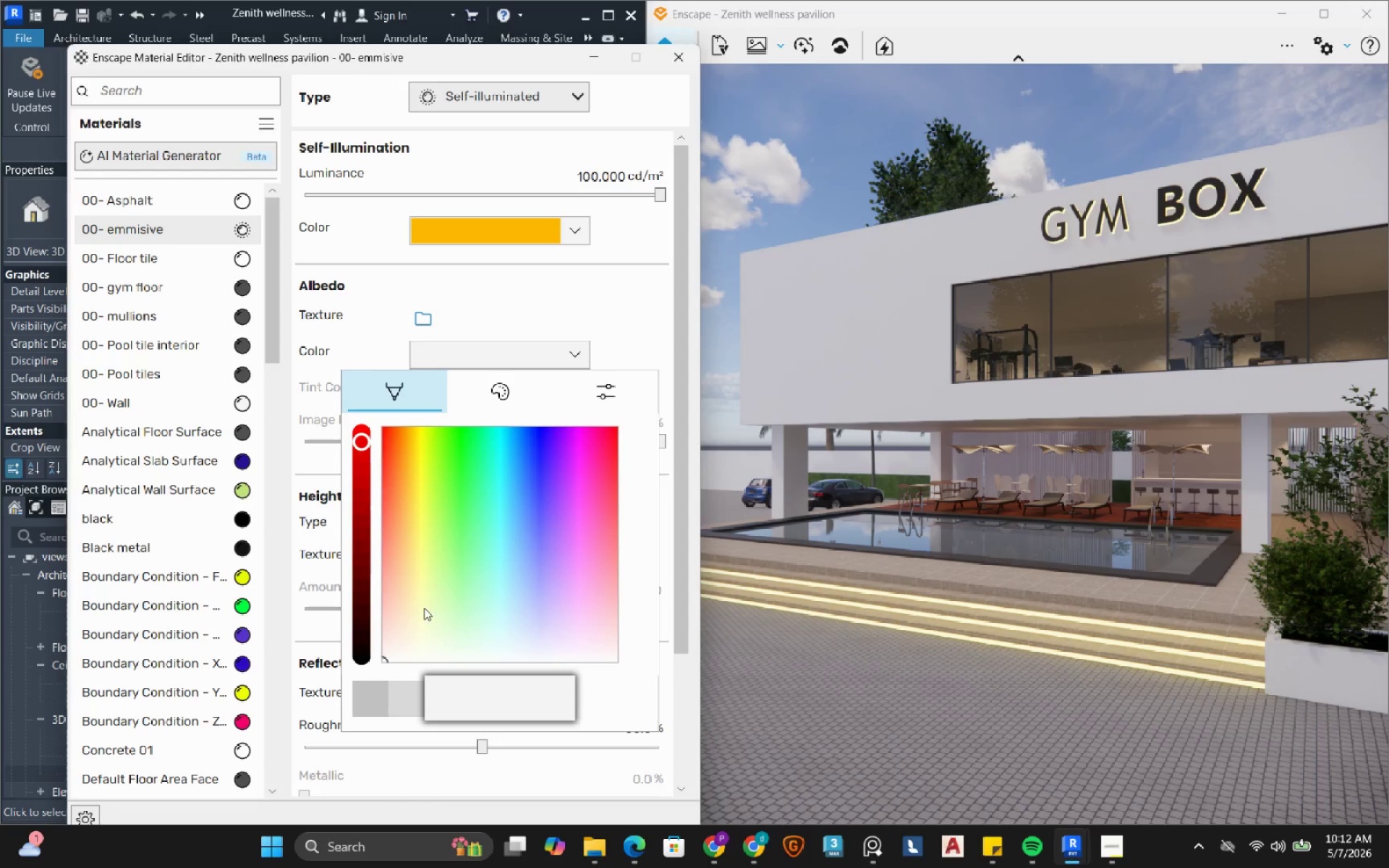 
left_click([393, 657])
 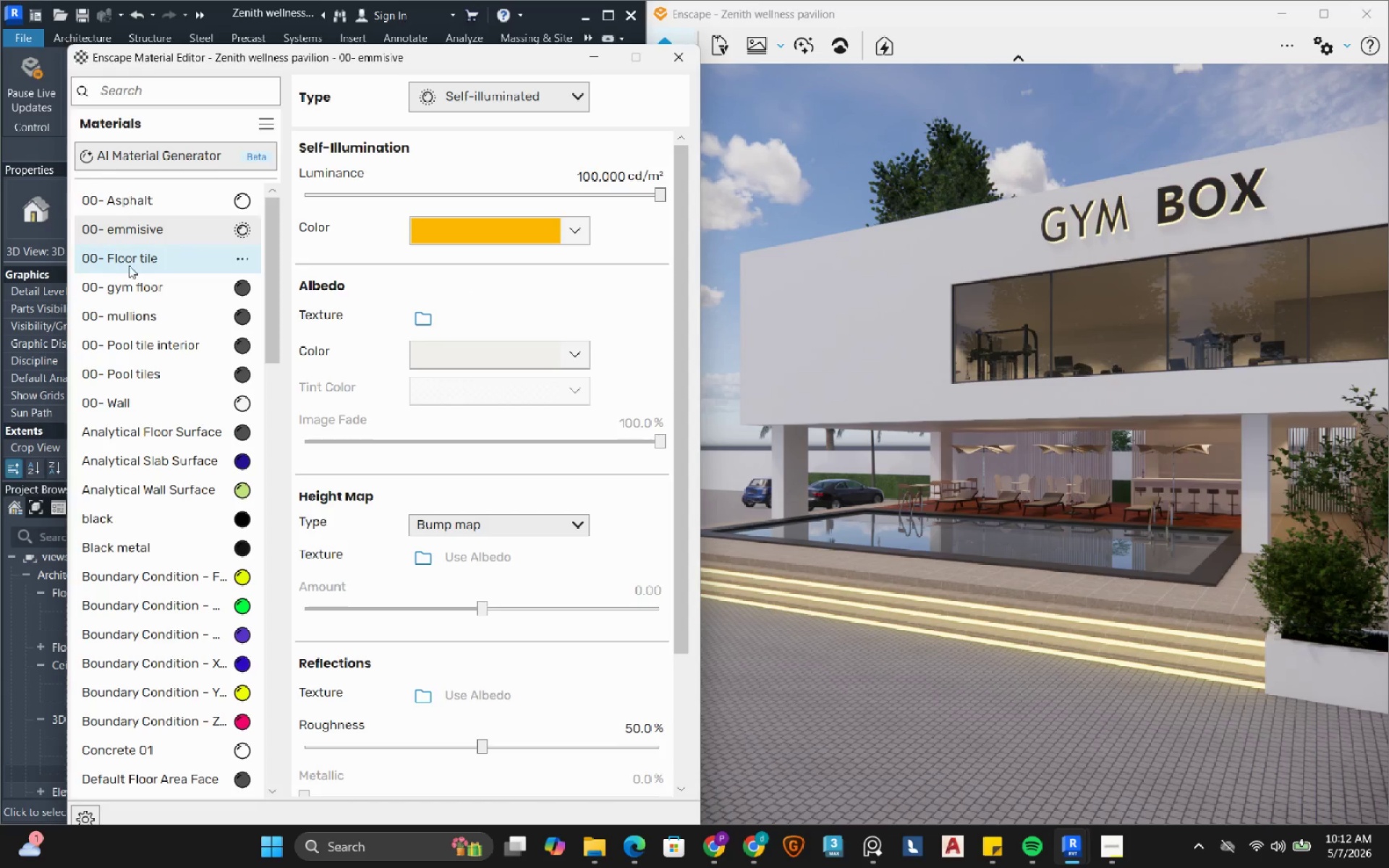 
wait(9.67)
 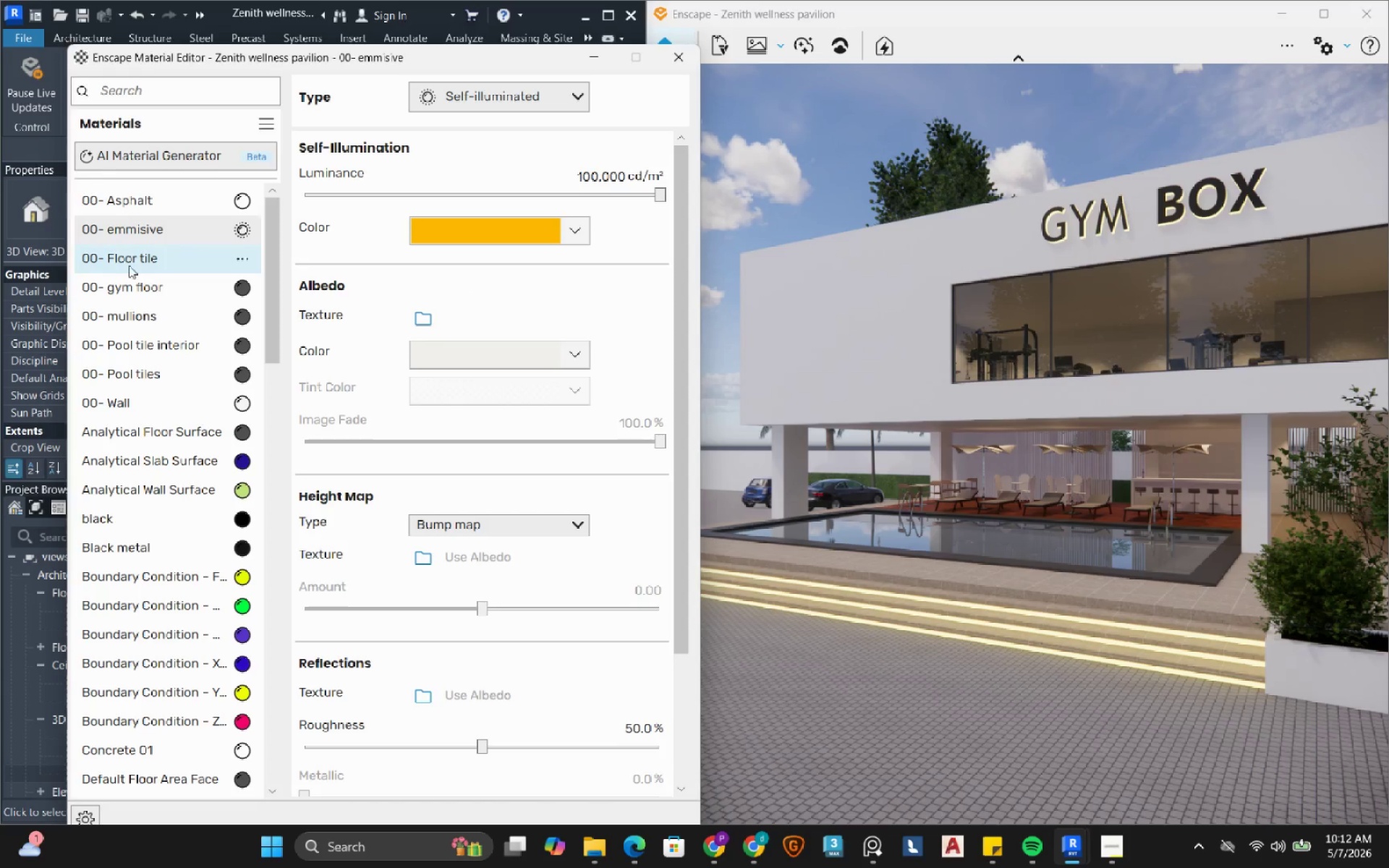 
left_click([145, 291])
 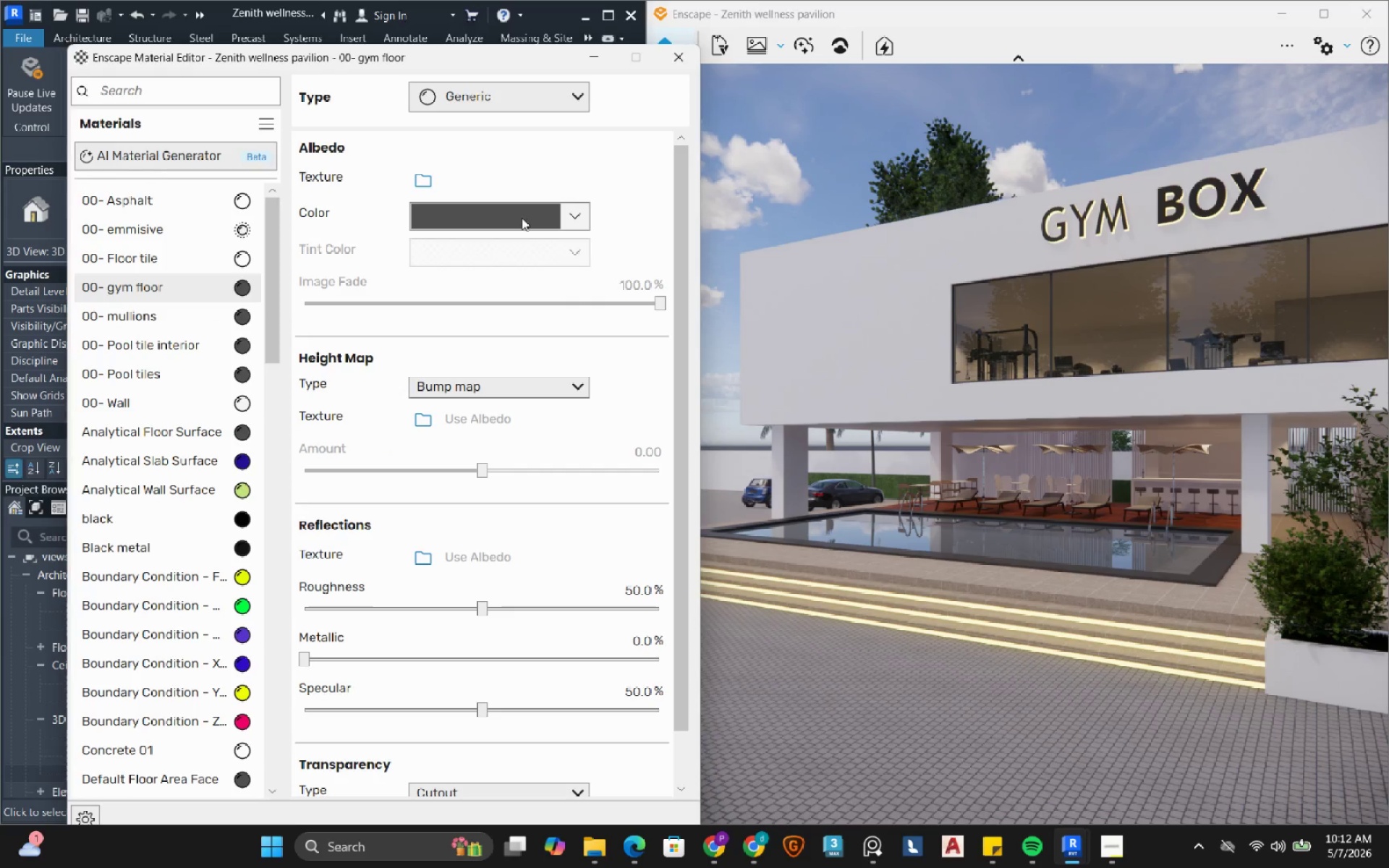 
left_click([574, 219])
 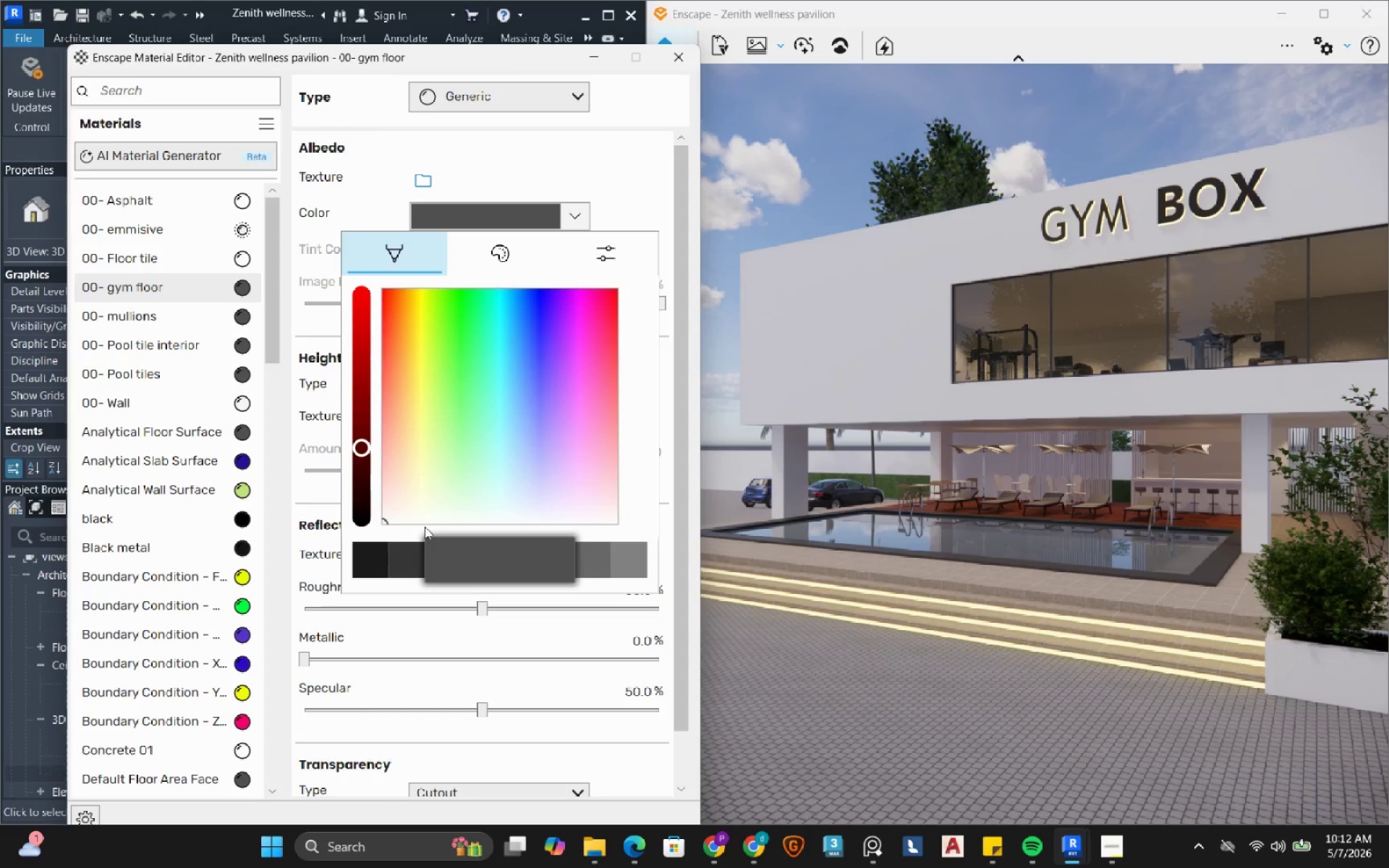 
left_click([412, 563])
 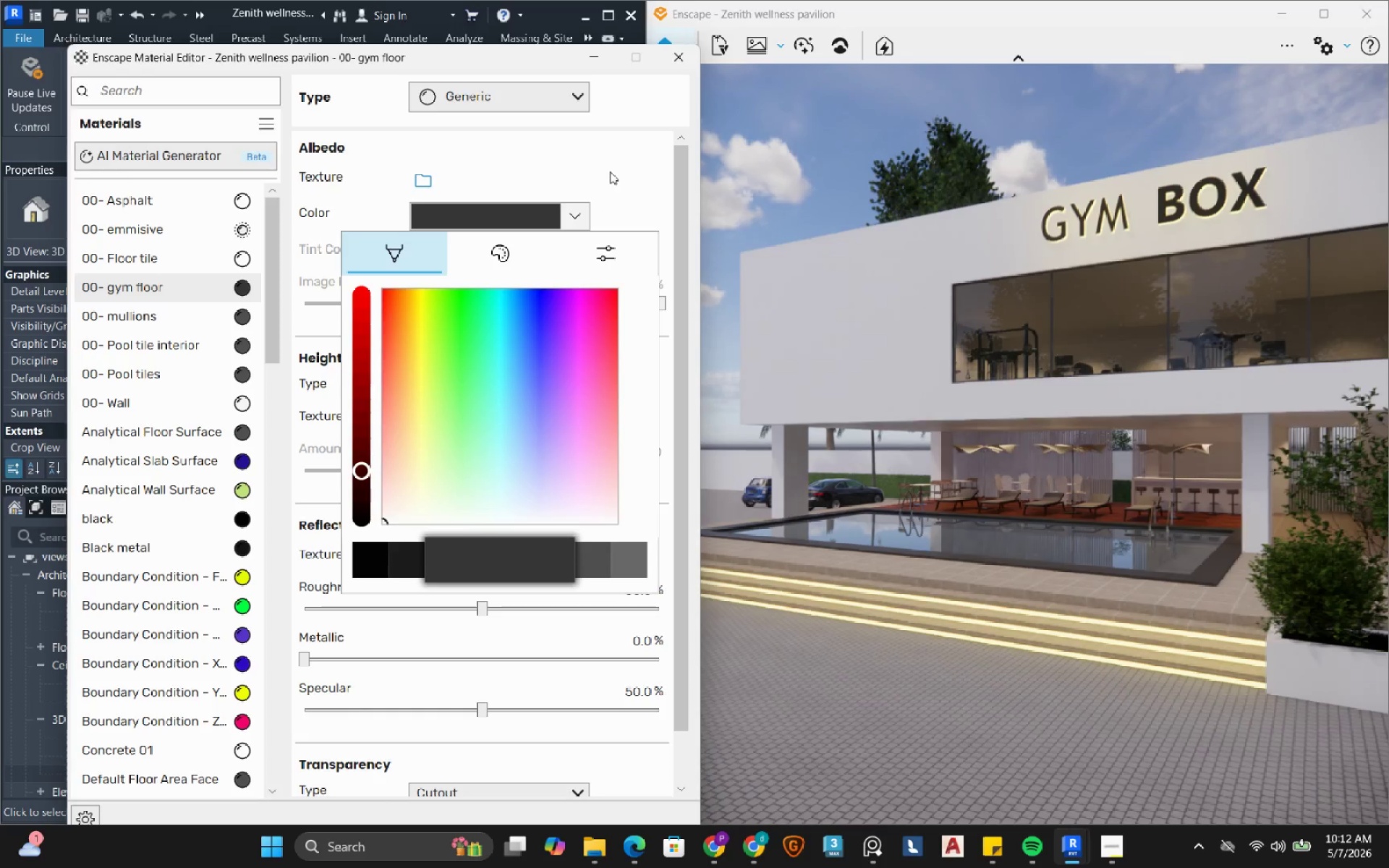 
left_click([610, 171])
 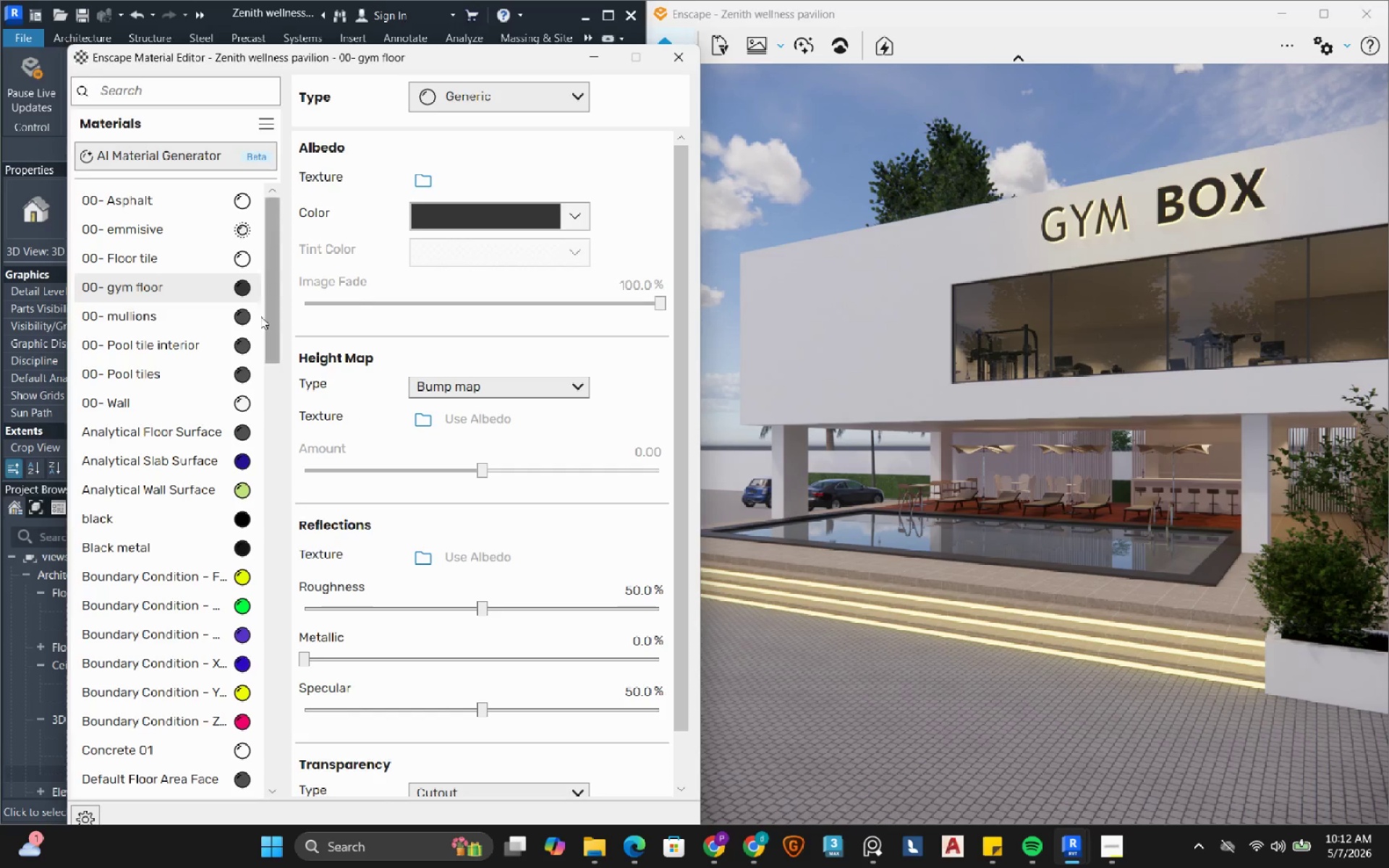 
left_click([169, 309])
 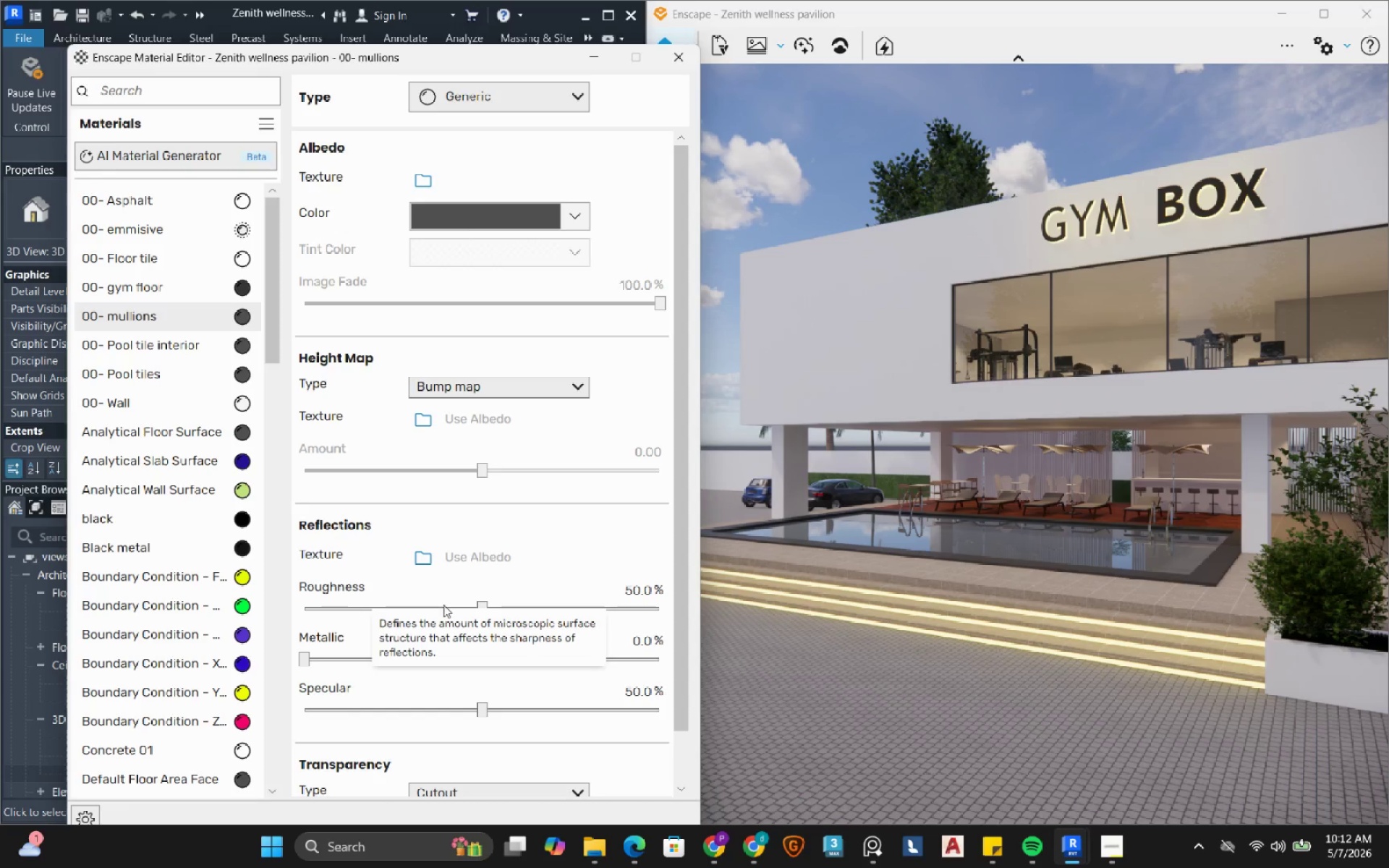 
wait(5.97)
 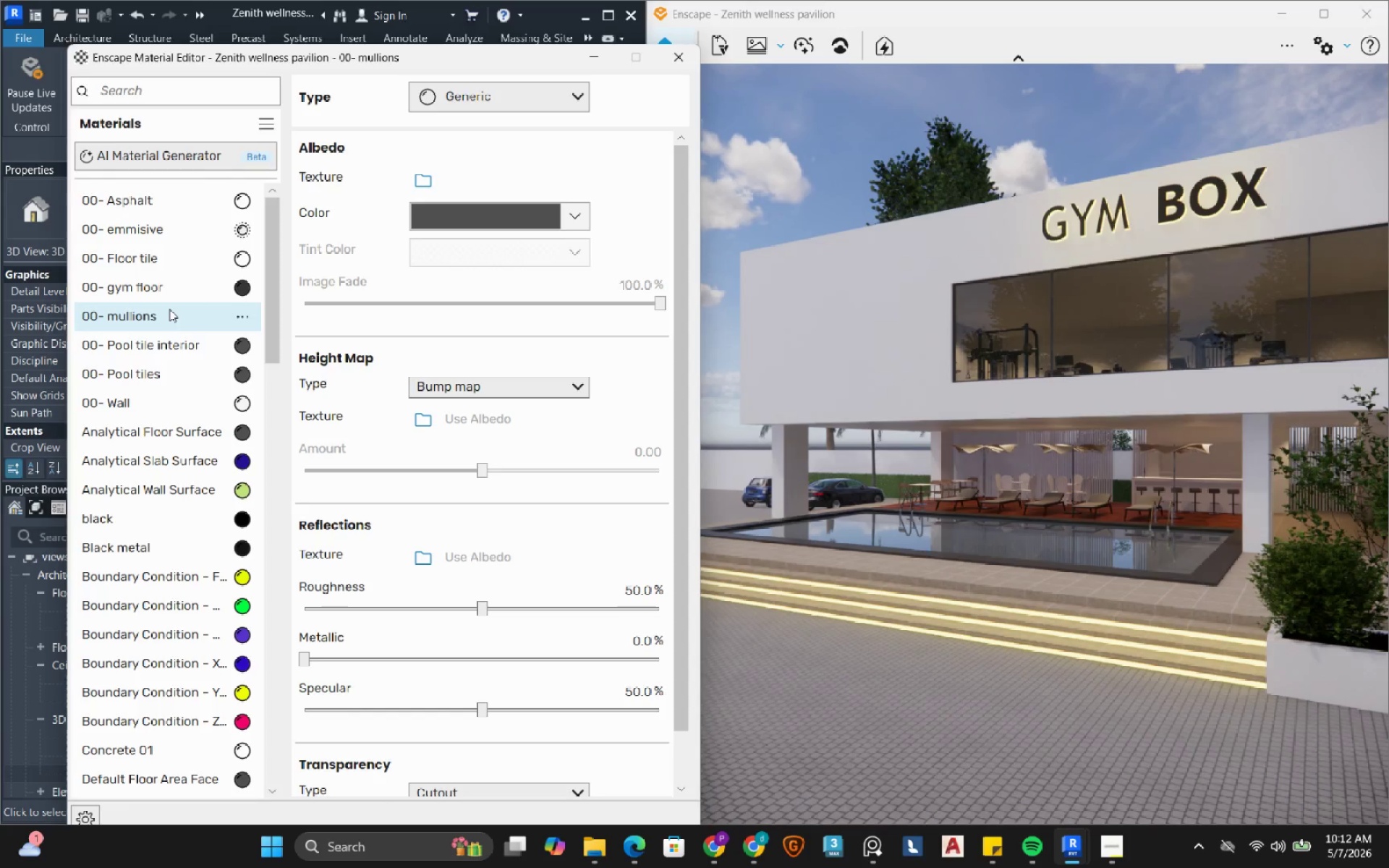 
left_click_drag(start_coordinate=[483, 607], to_coordinate=[406, 610])
 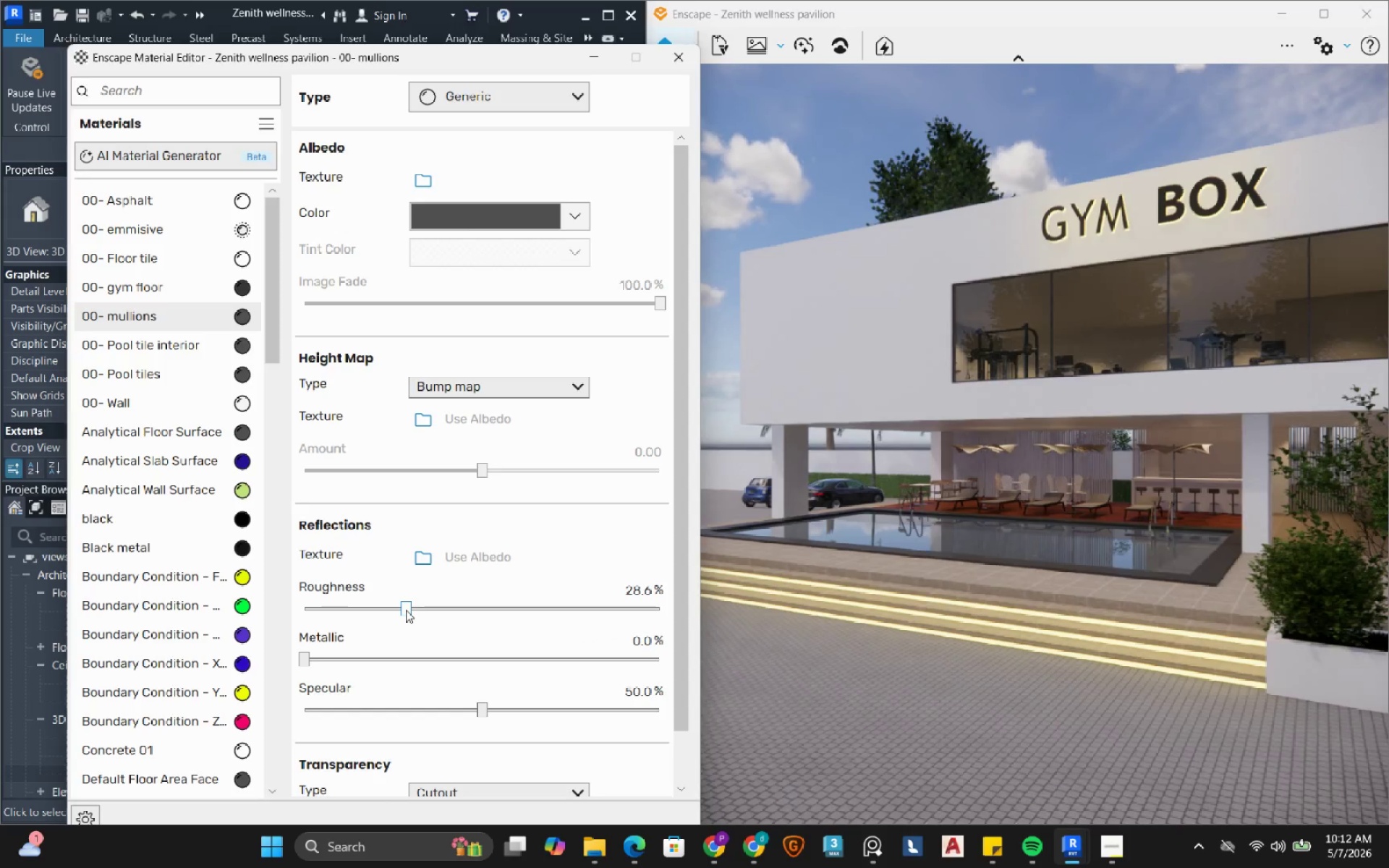 
mouse_move([451, 540])
 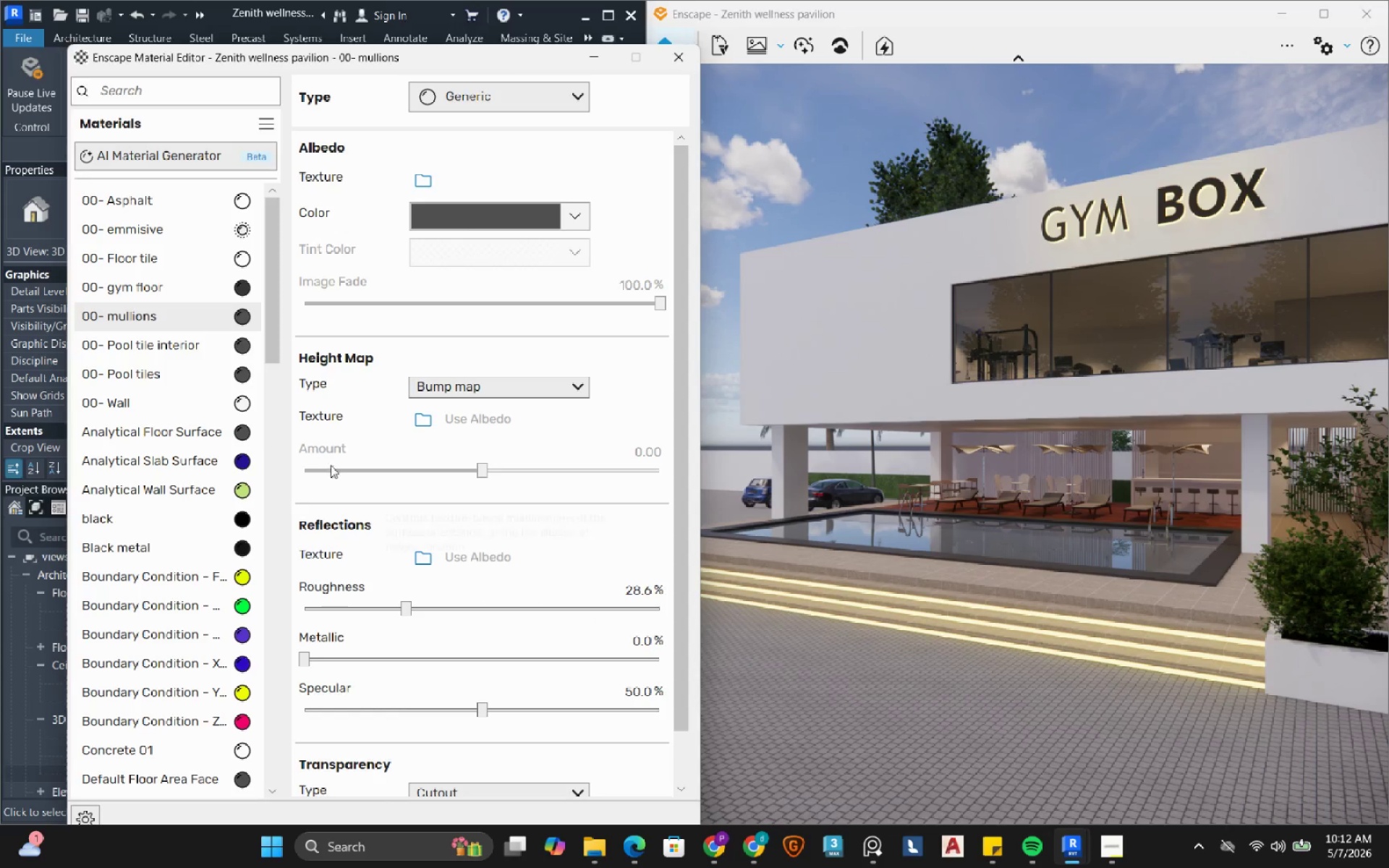 
mouse_move([239, 432])
 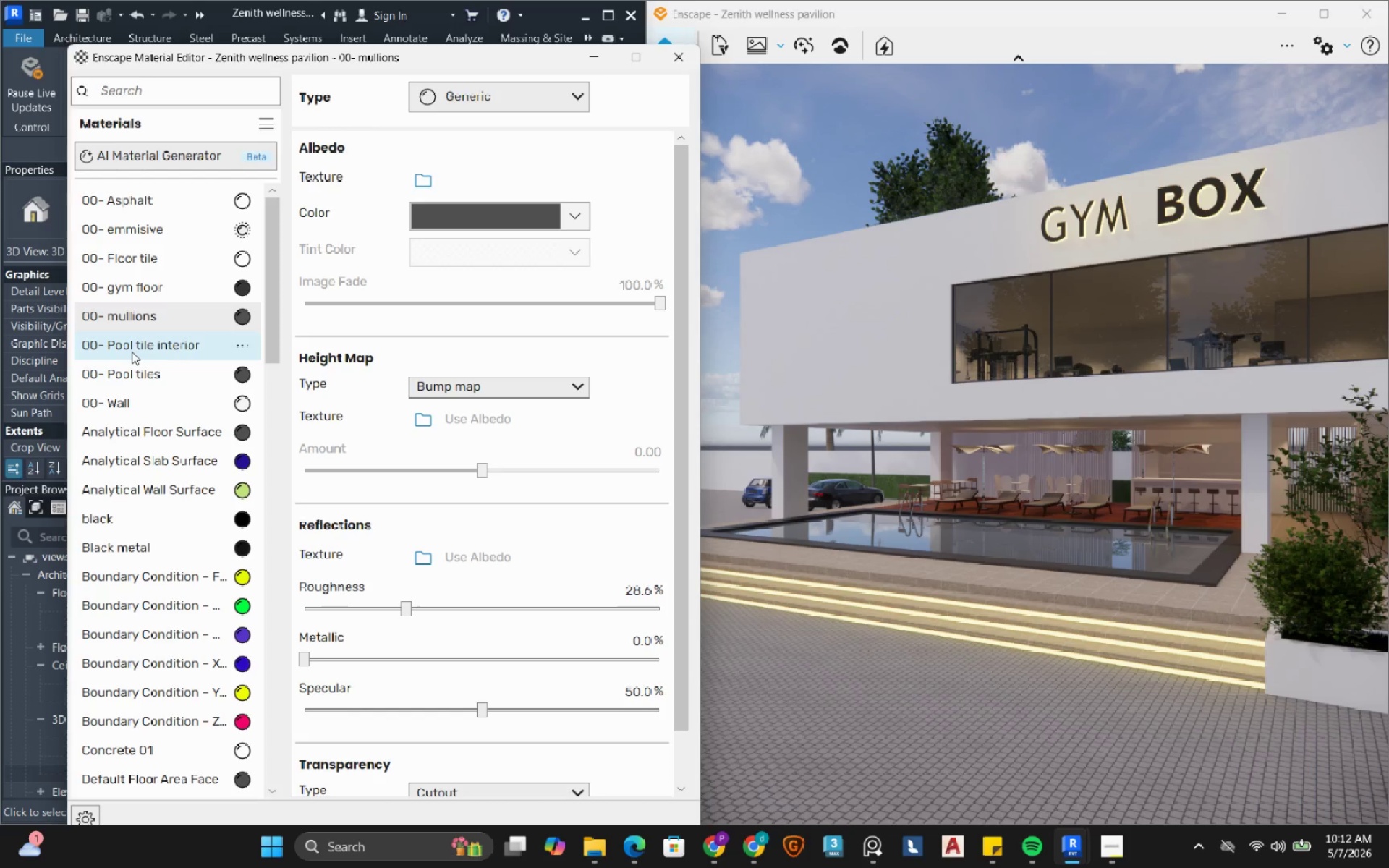 
left_click([132, 352])
 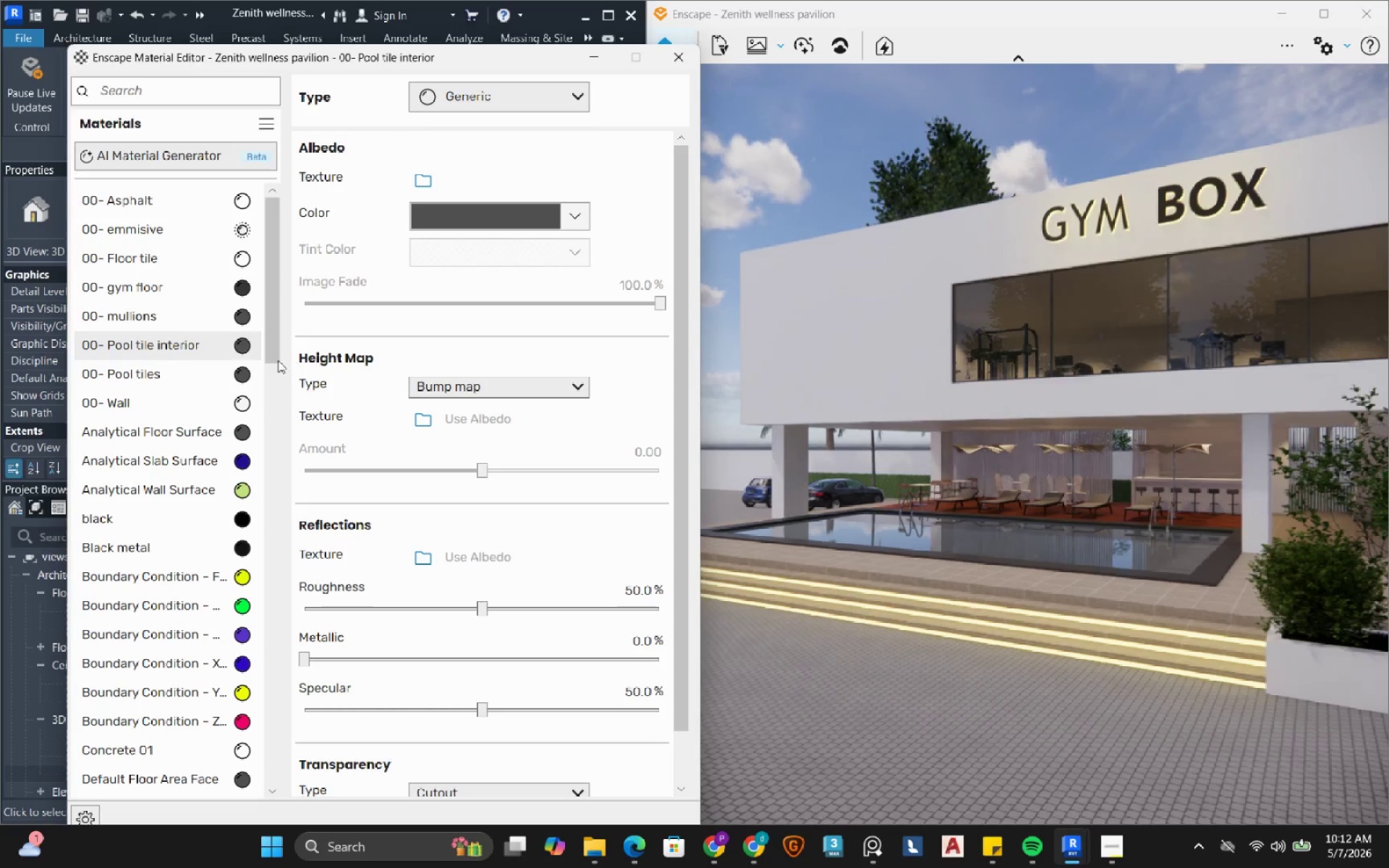 
left_click([241, 342])
 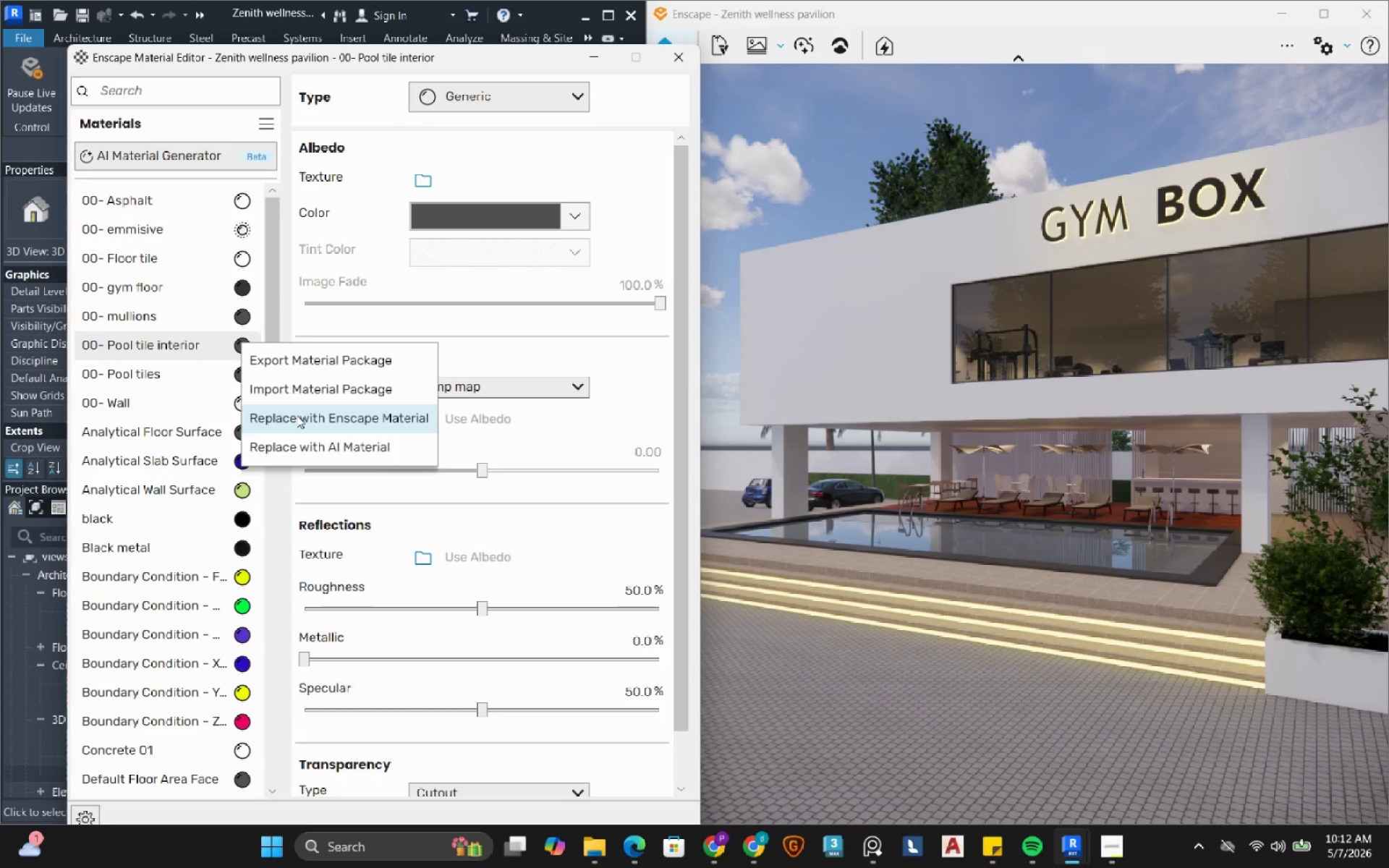 
left_click([297, 415])
 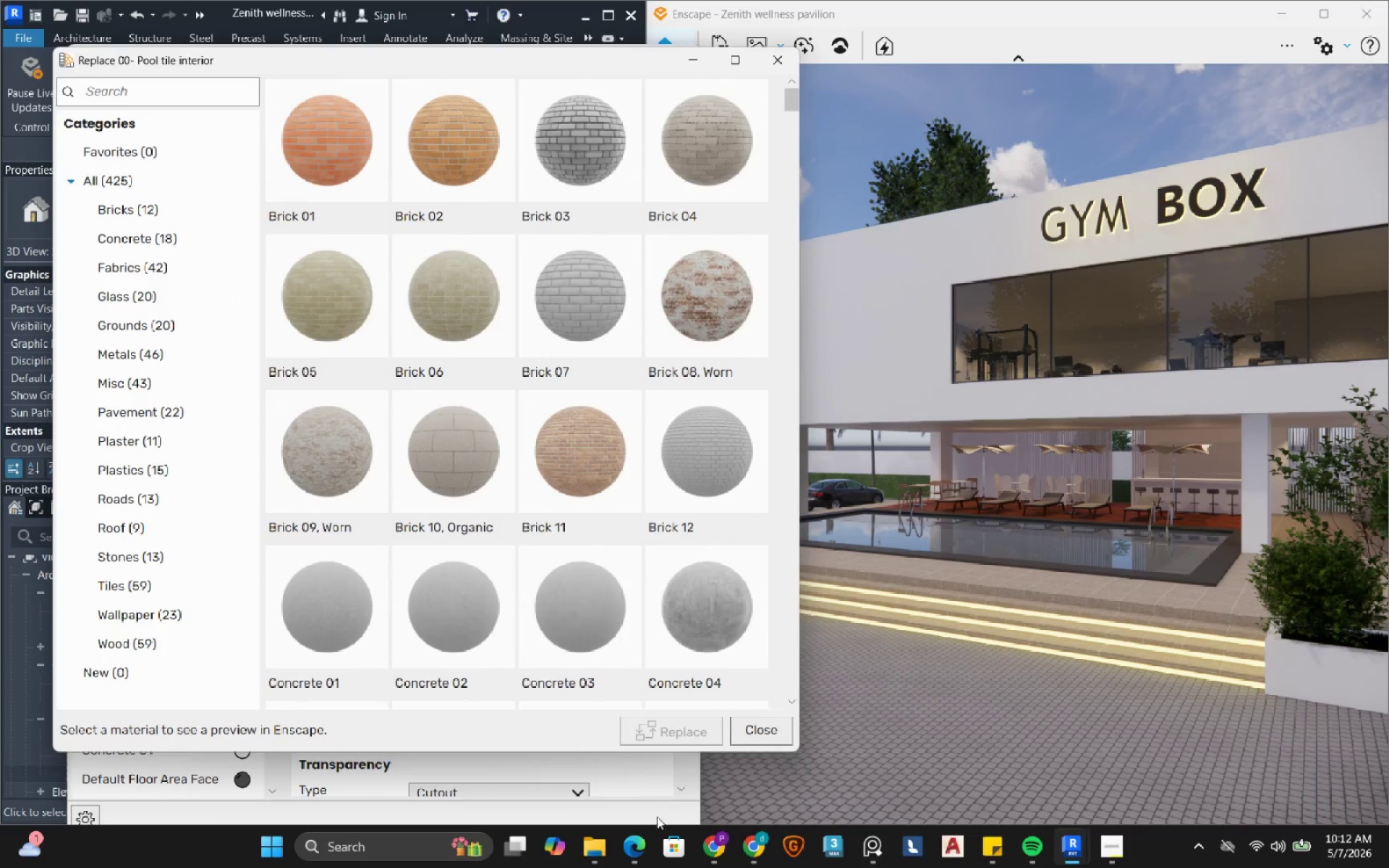 
left_click([705, 853])
 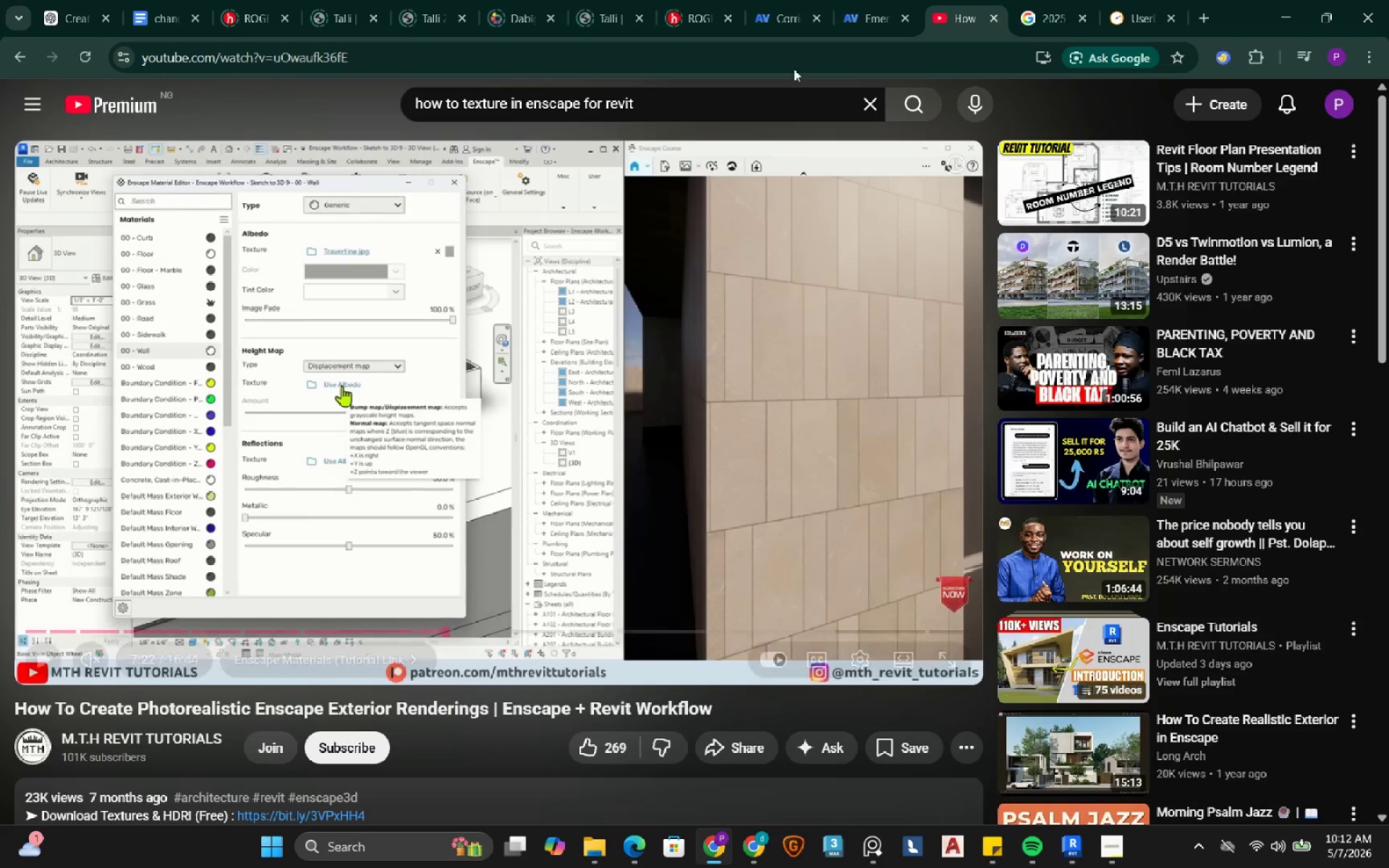 
mouse_move([789, 51])
 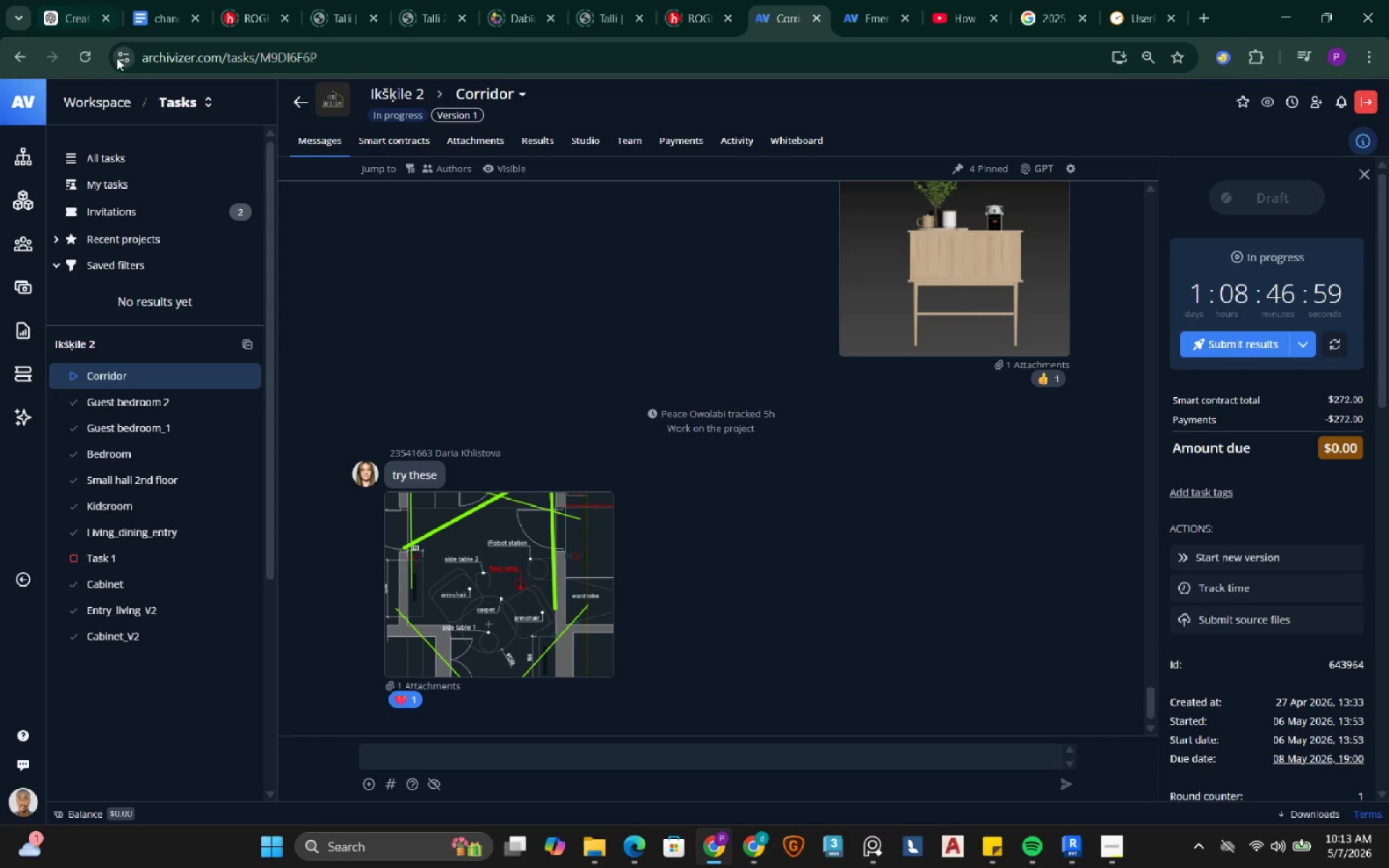 
left_click([95, 59])
 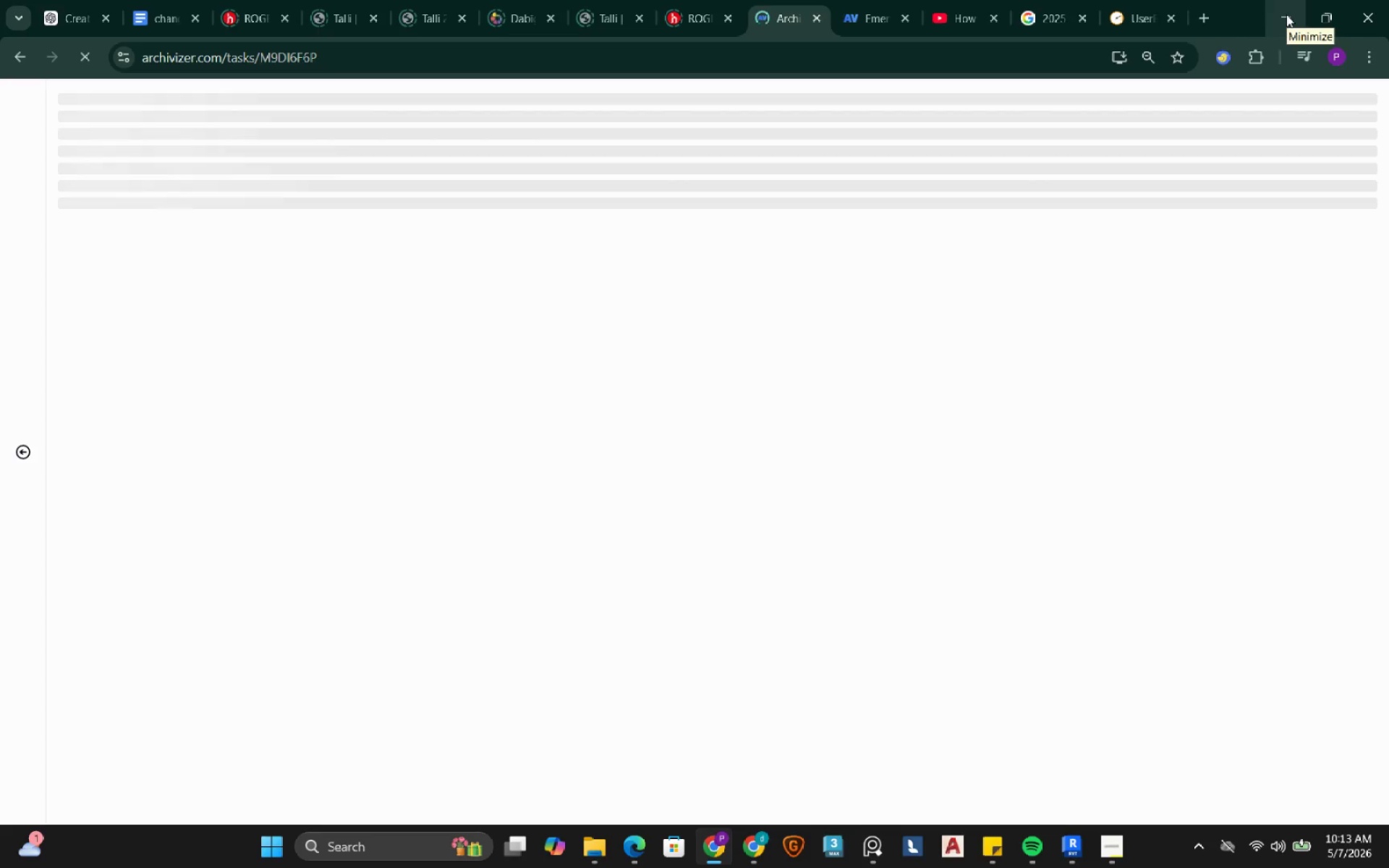 
wait(8.47)
 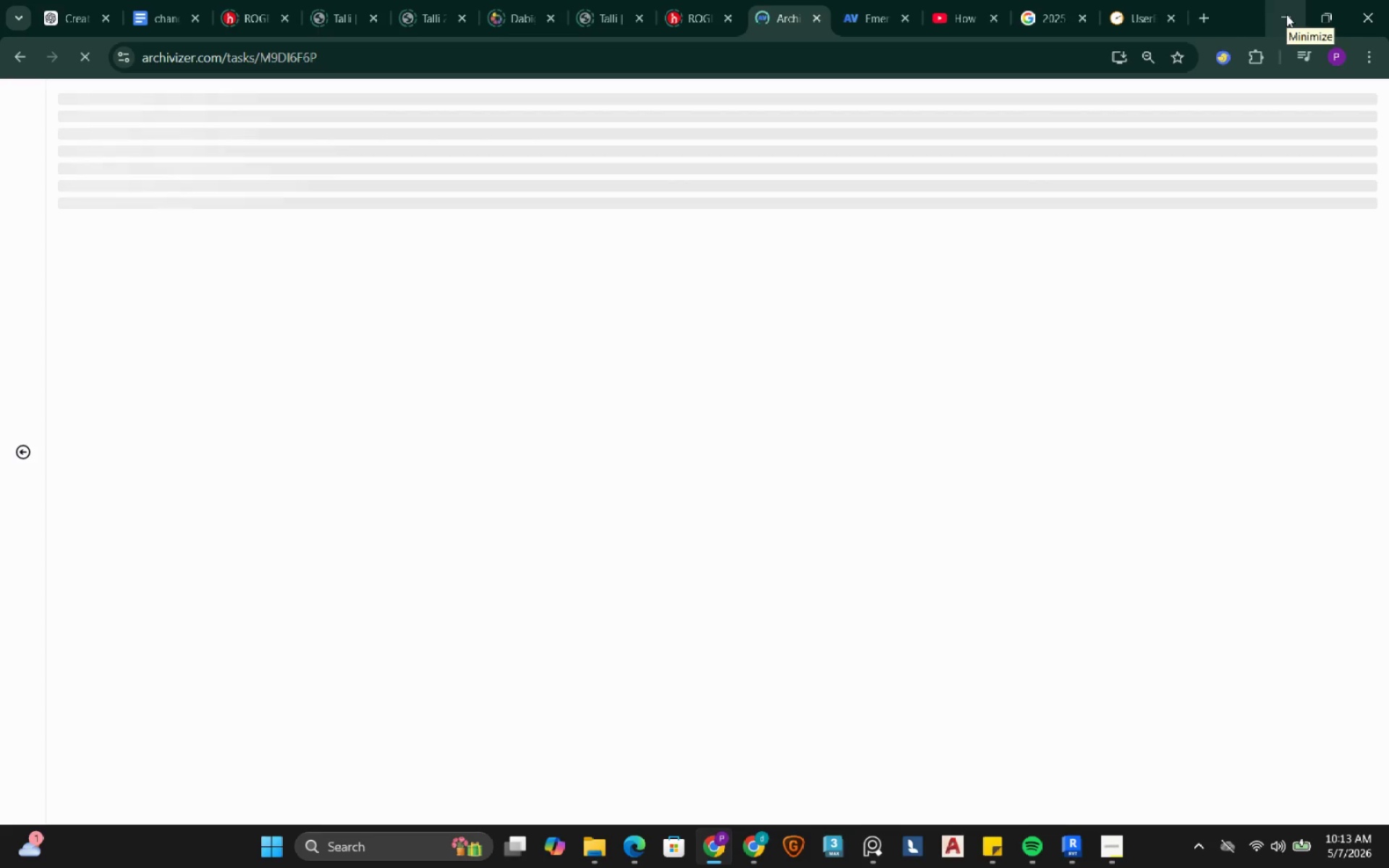 
left_click([1286, 18])
 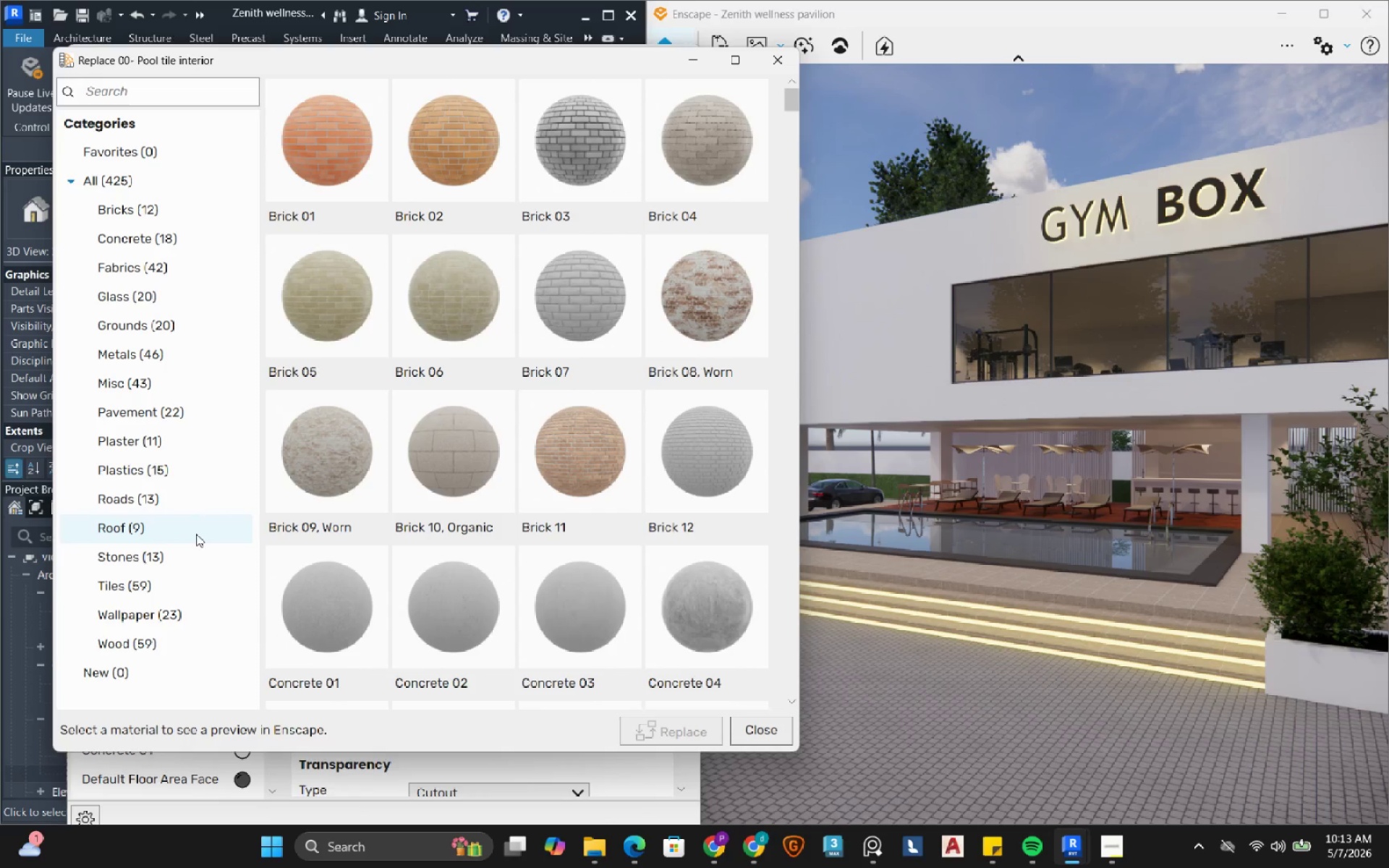 
wait(8.45)
 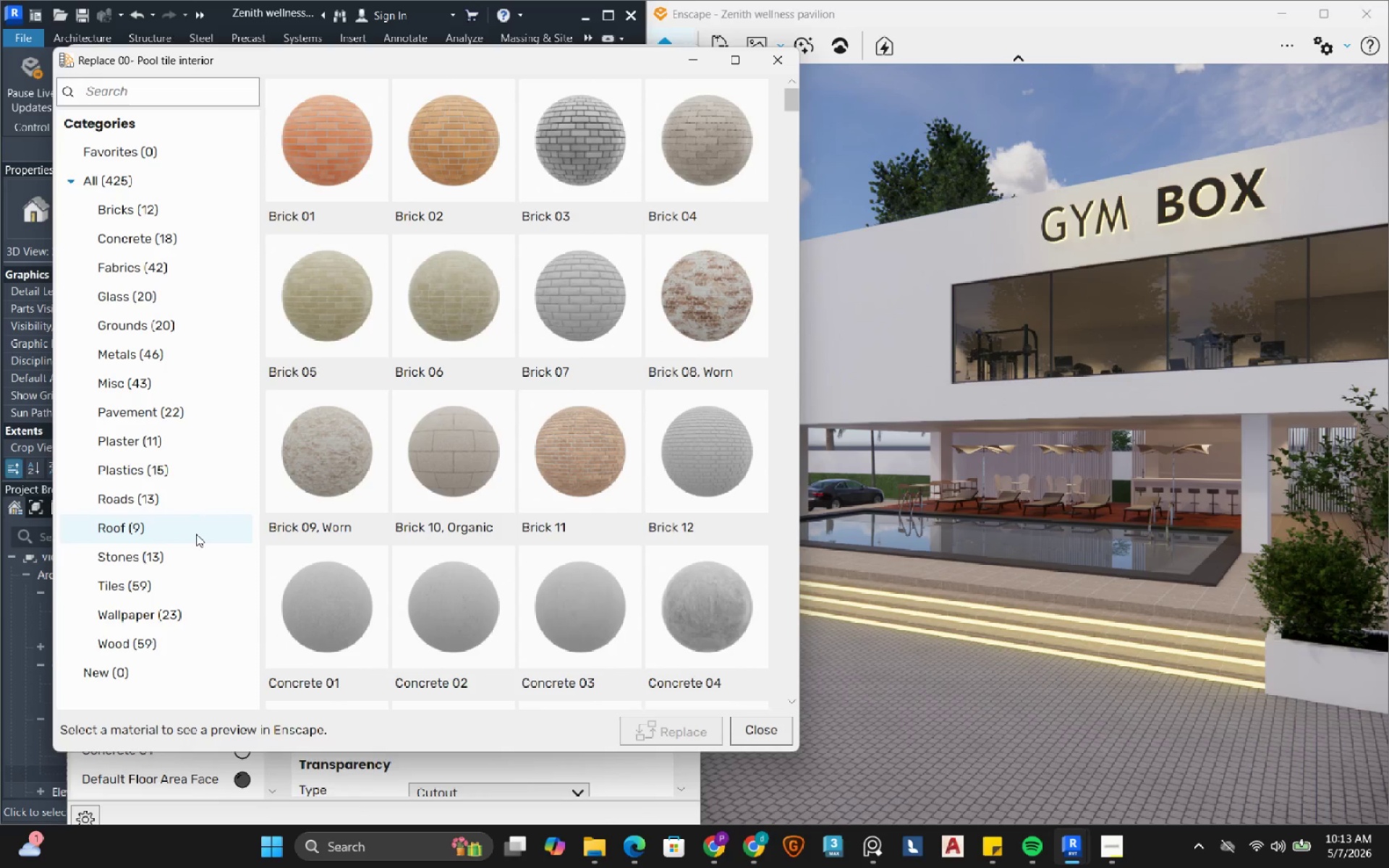 
left_click([135, 592])
 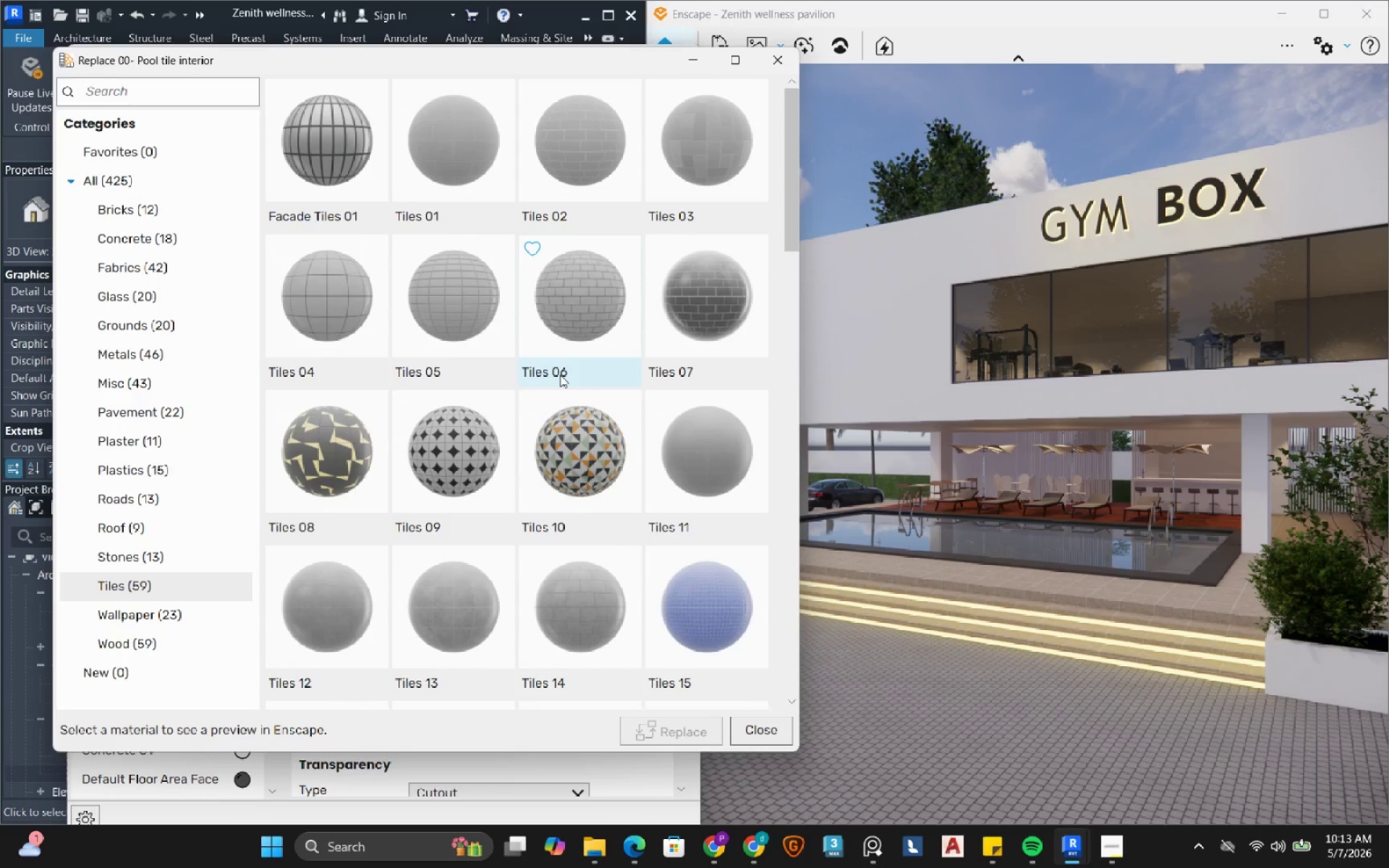 
scroll: coordinate [569, 440], scroll_direction: down, amount: 2.0
 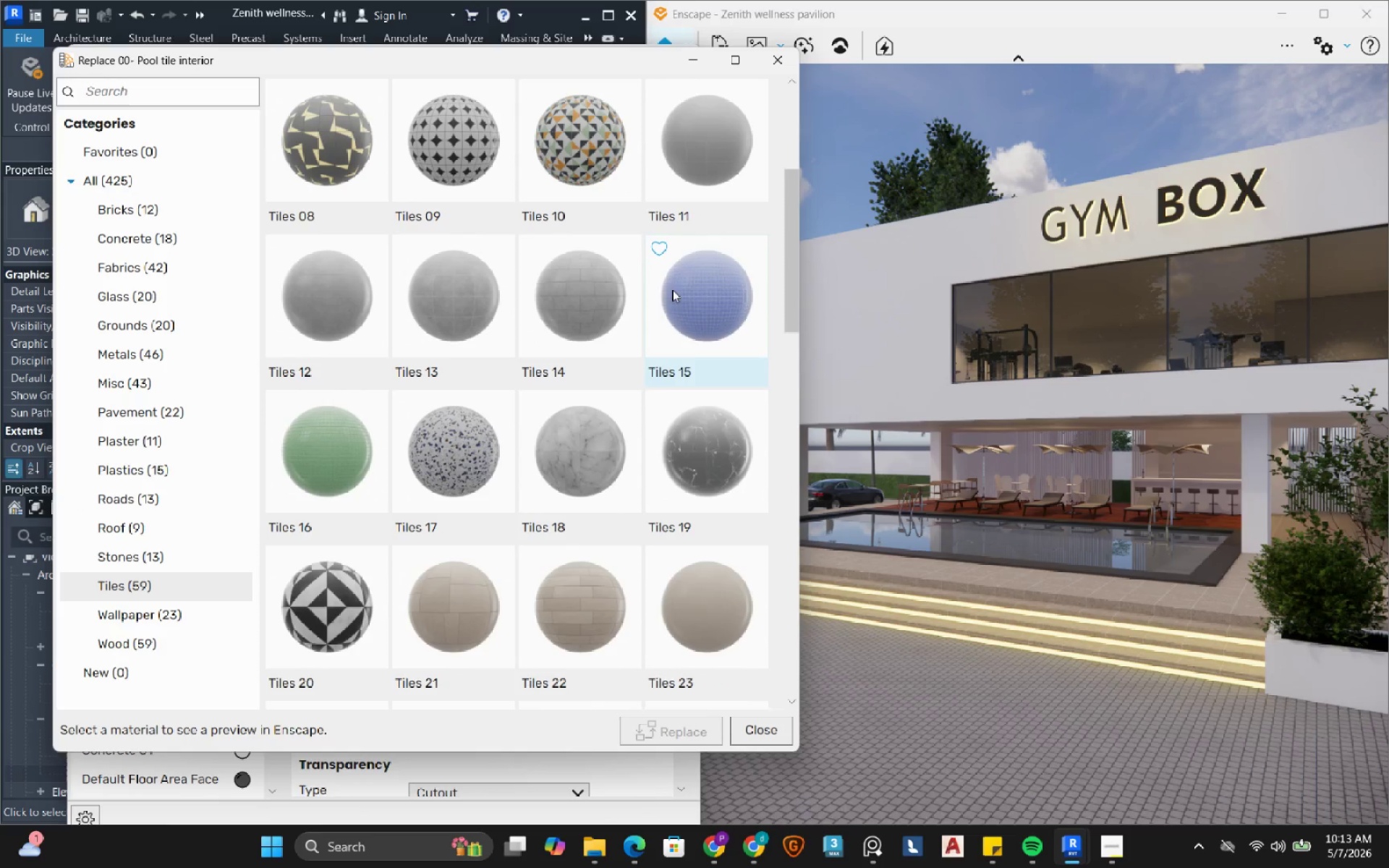 
left_click([694, 302])
 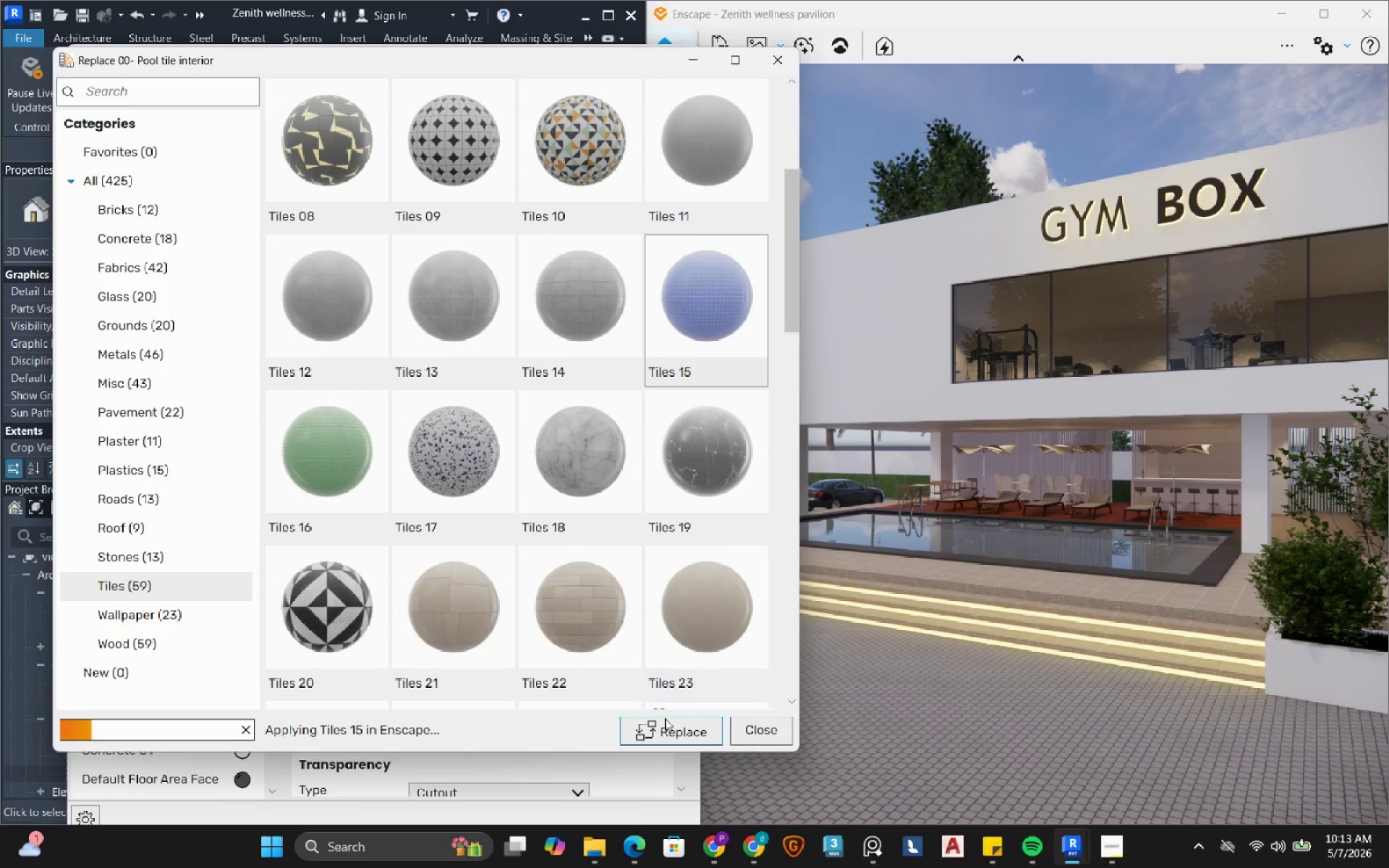 
left_click([663, 728])
 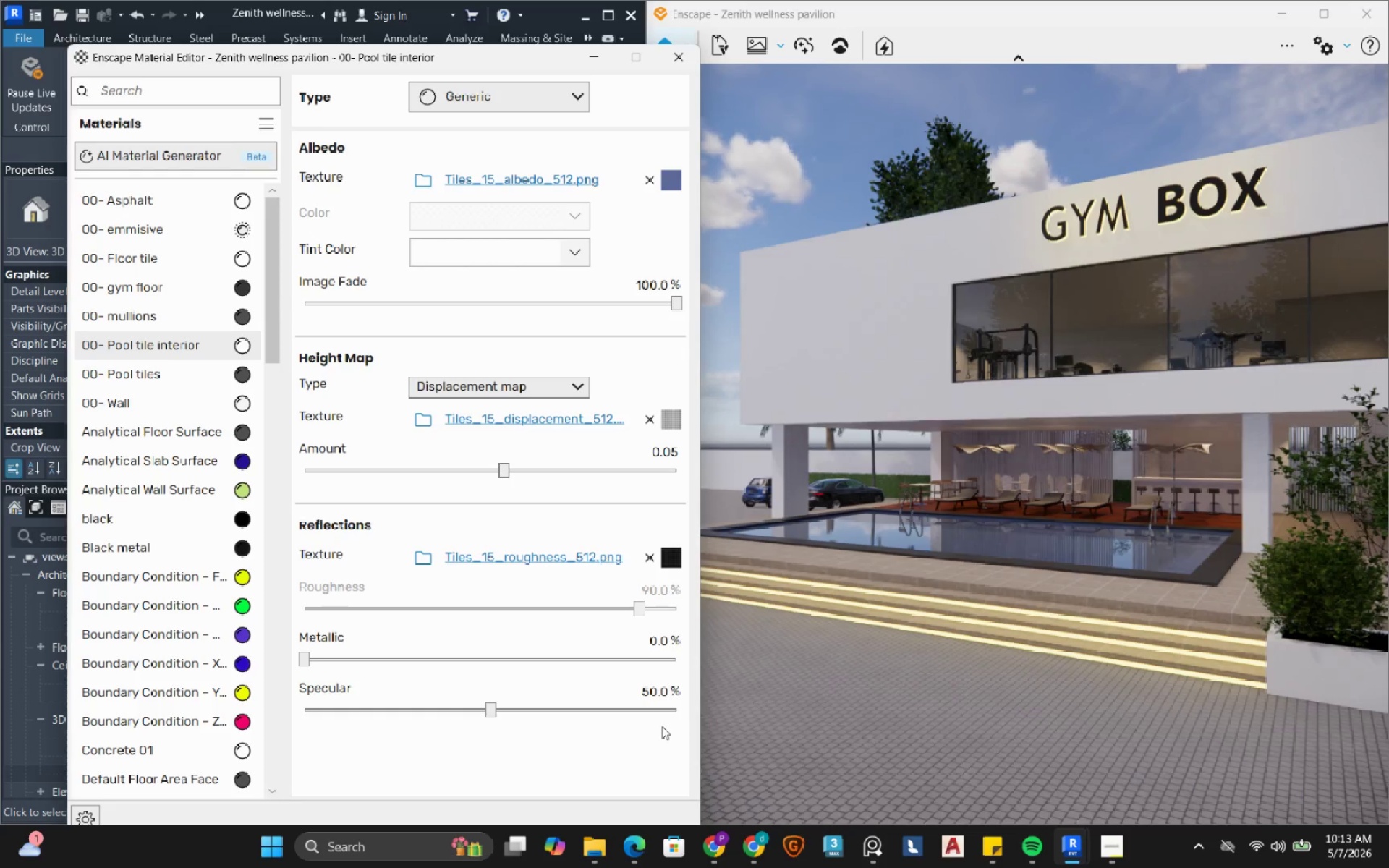 
scroll: coordinate [1227, 644], scroll_direction: up, amount: 14.0
 